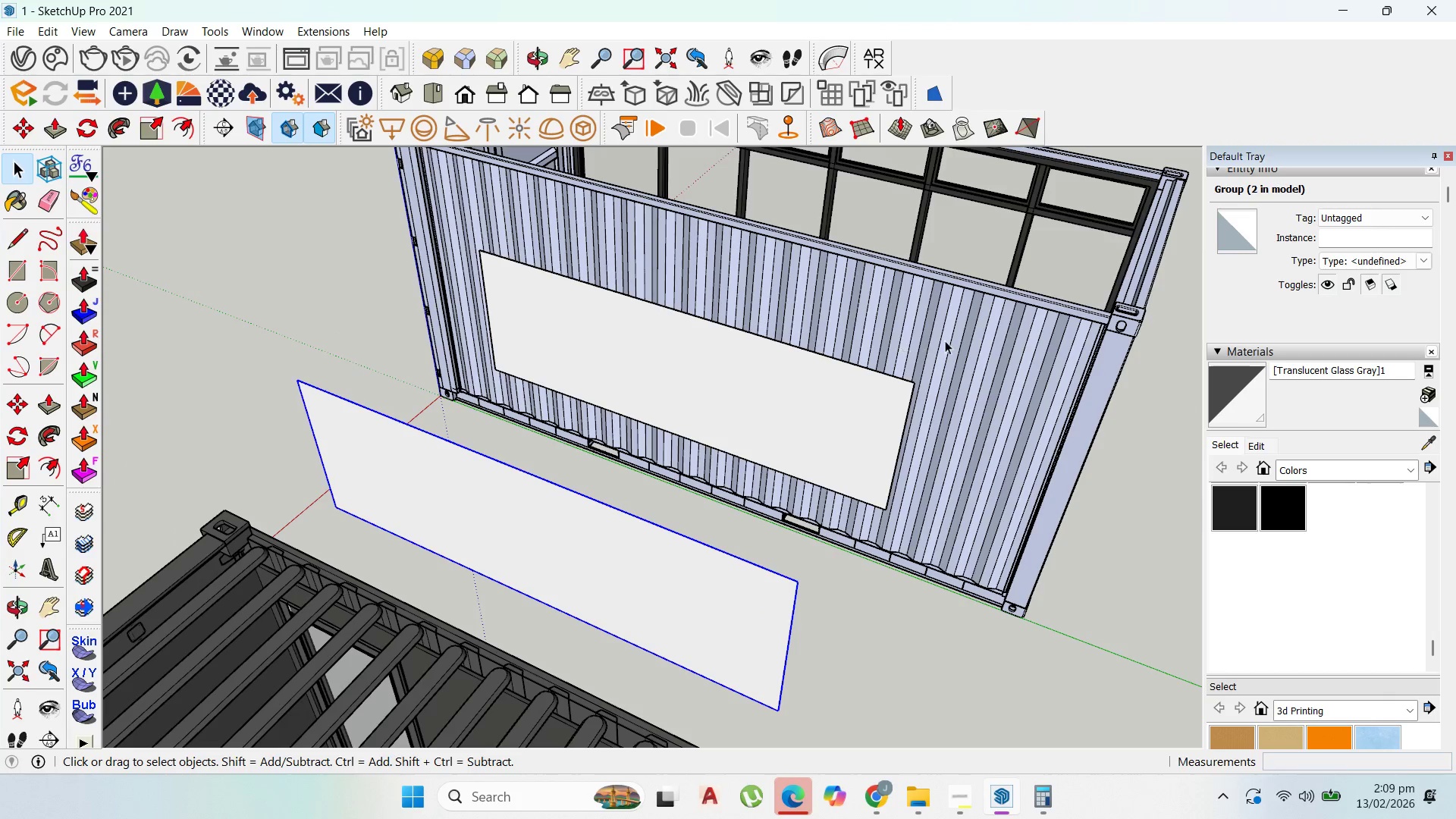 
double_click([946, 340])
 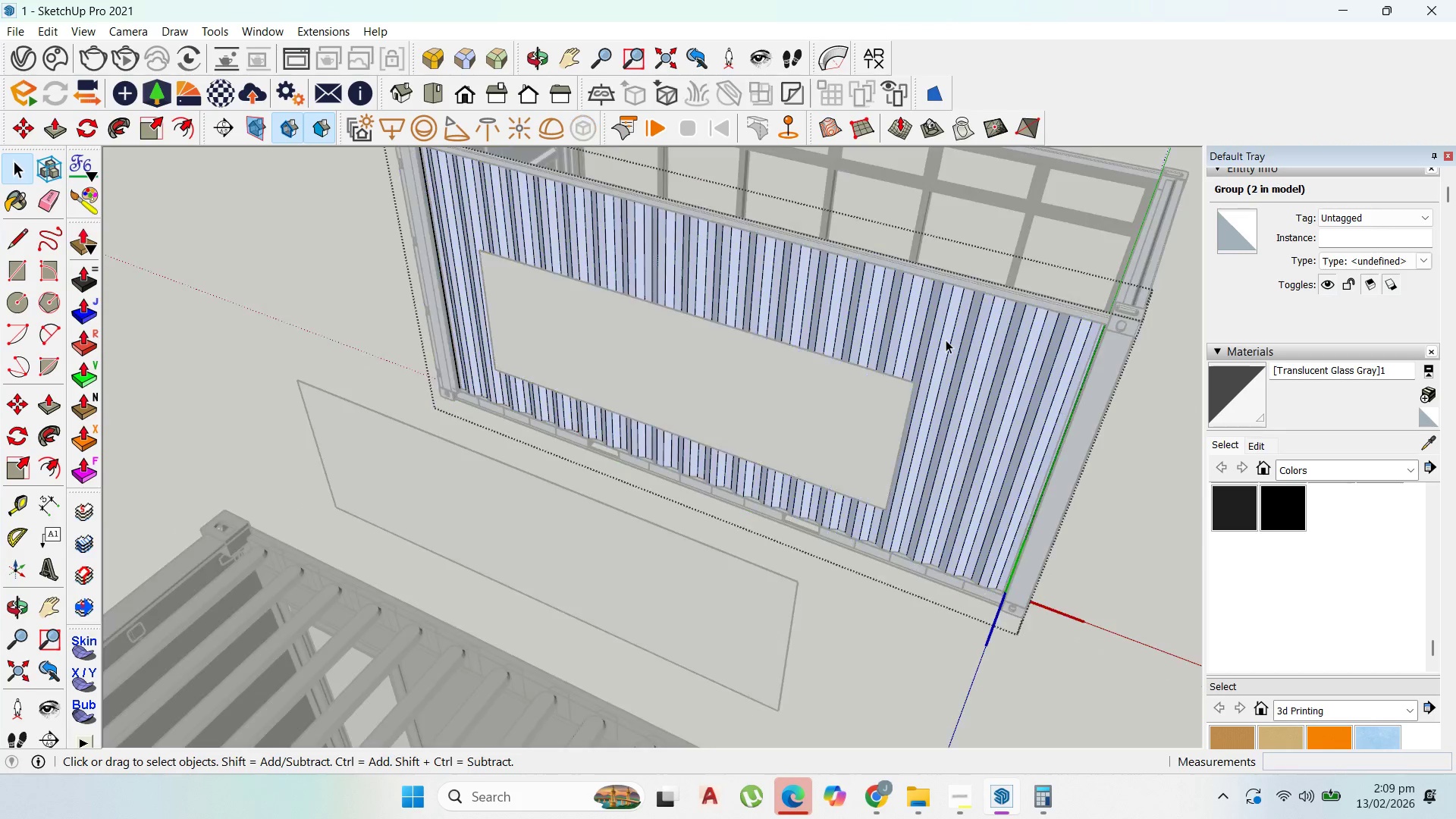 
triple_click([946, 340])
 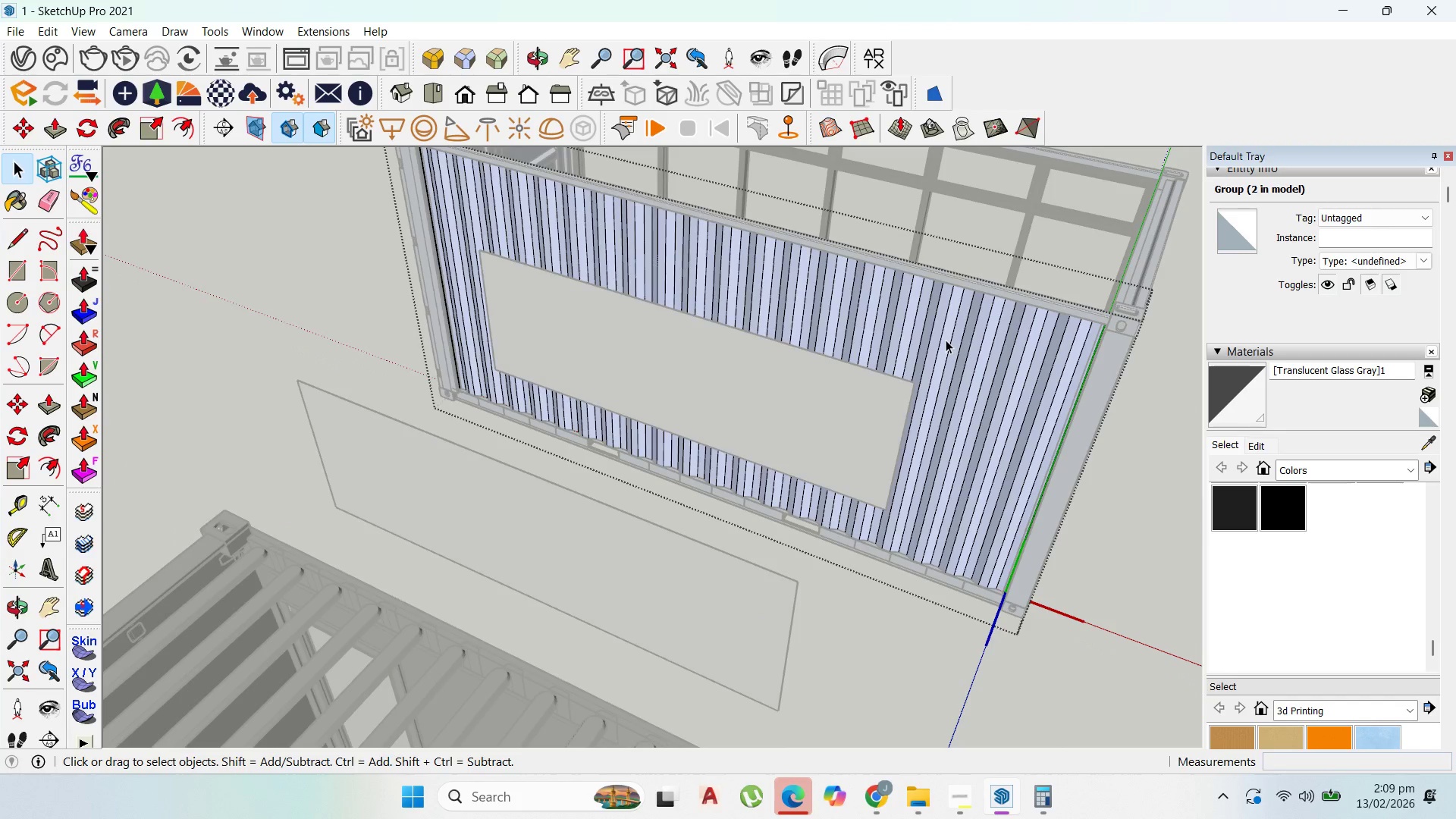 
triple_click([946, 340])
 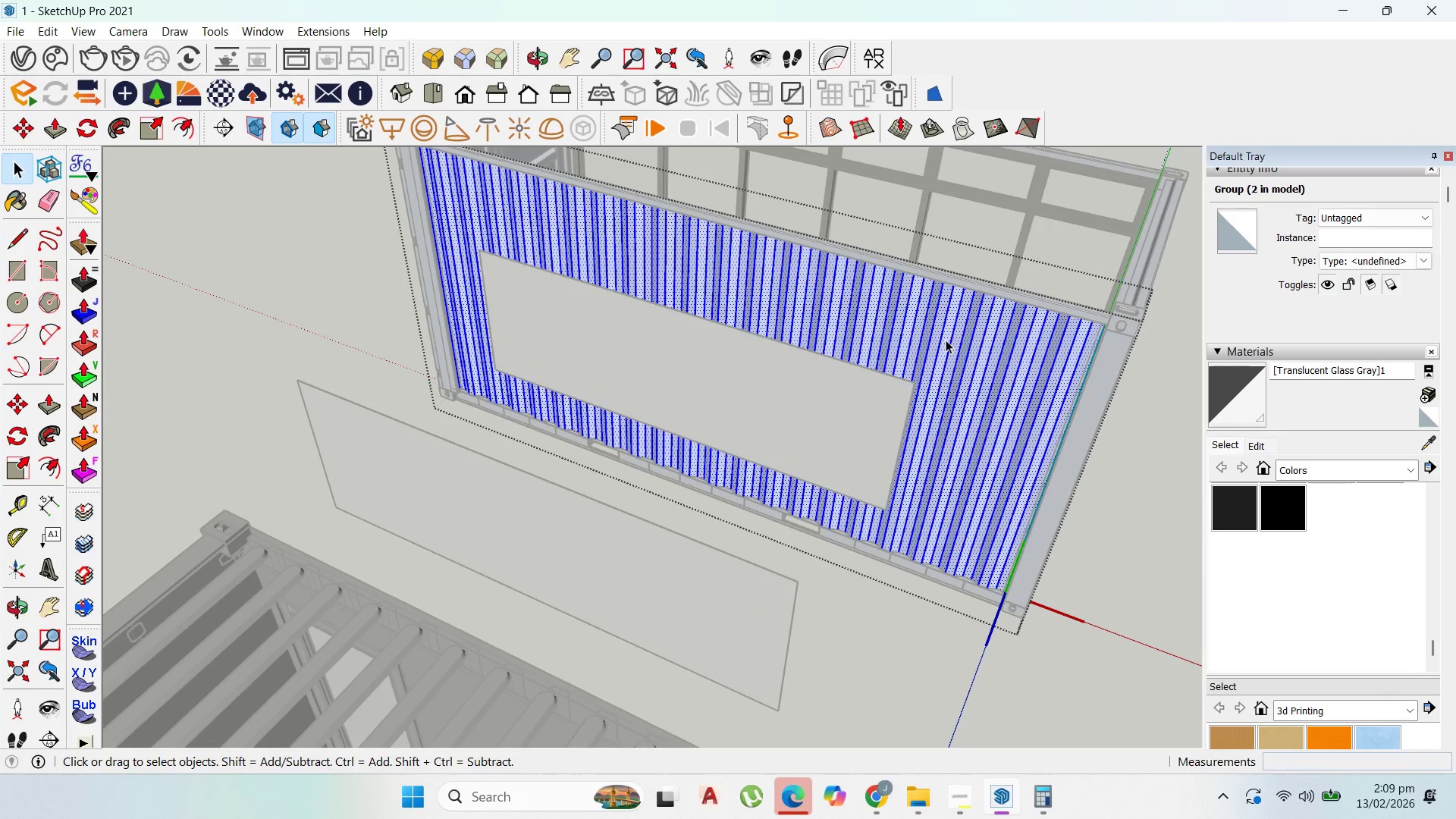 
triple_click([946, 340])
 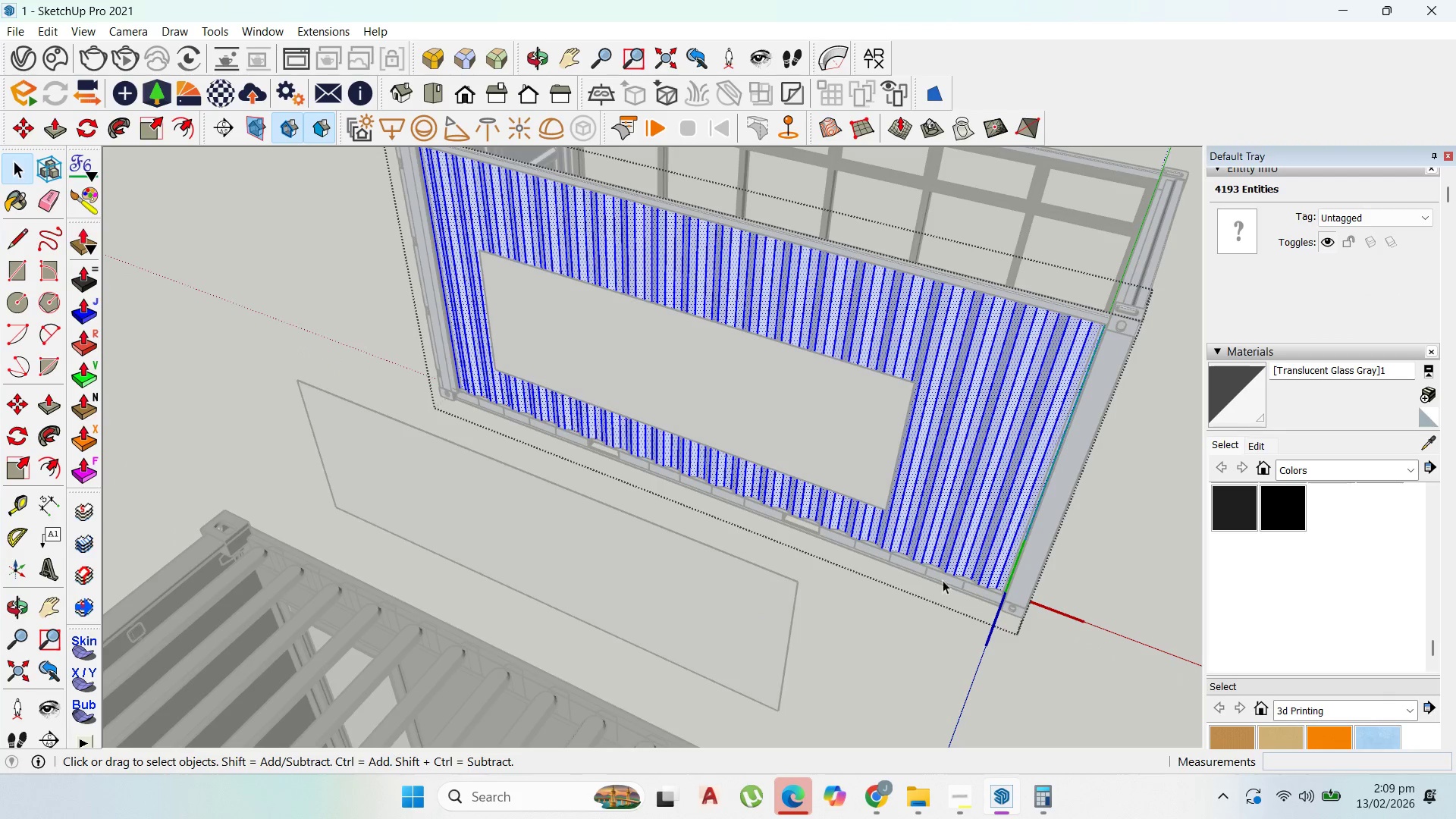 
double_click([930, 615])
 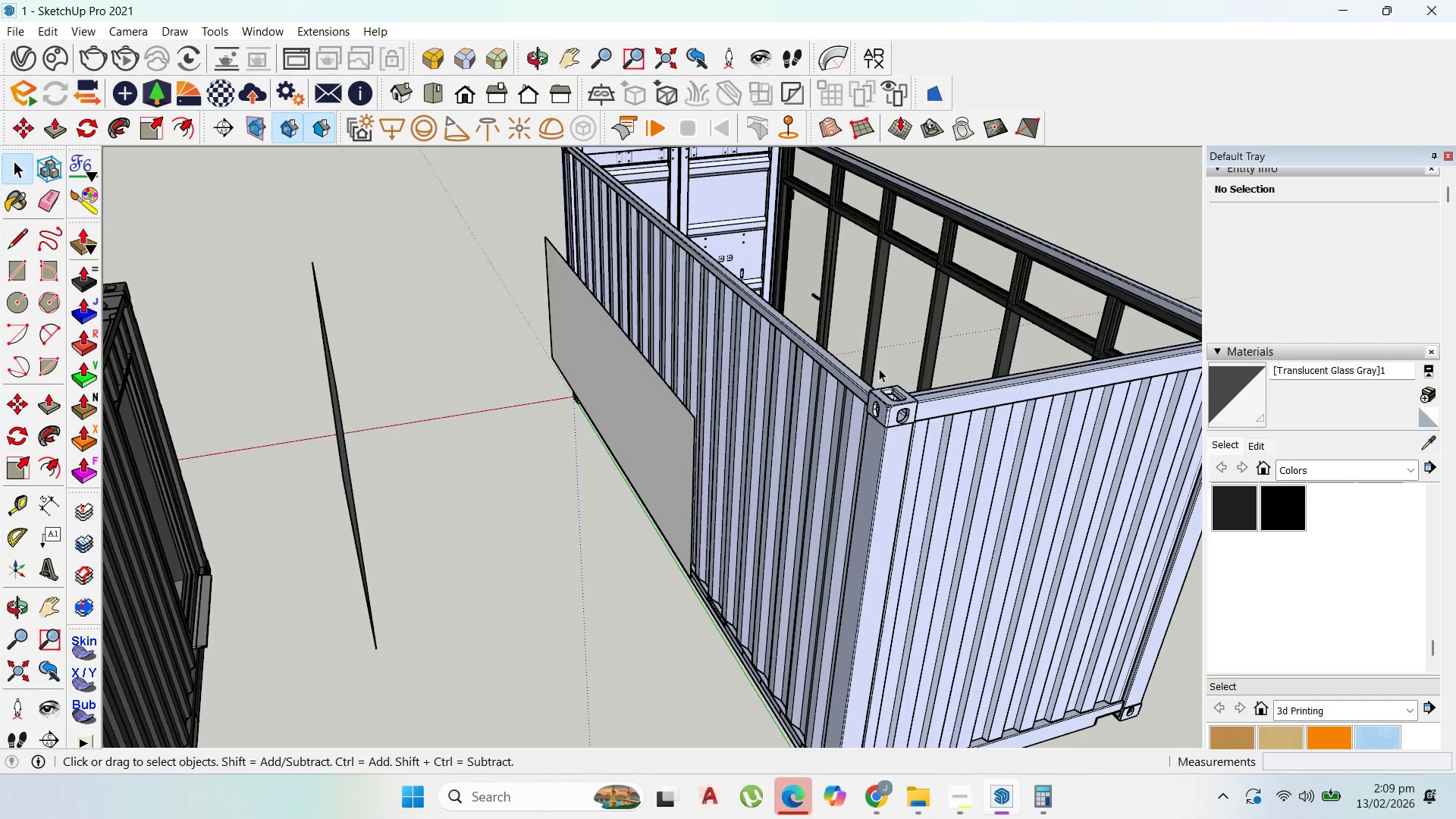 
wait(7.91)
 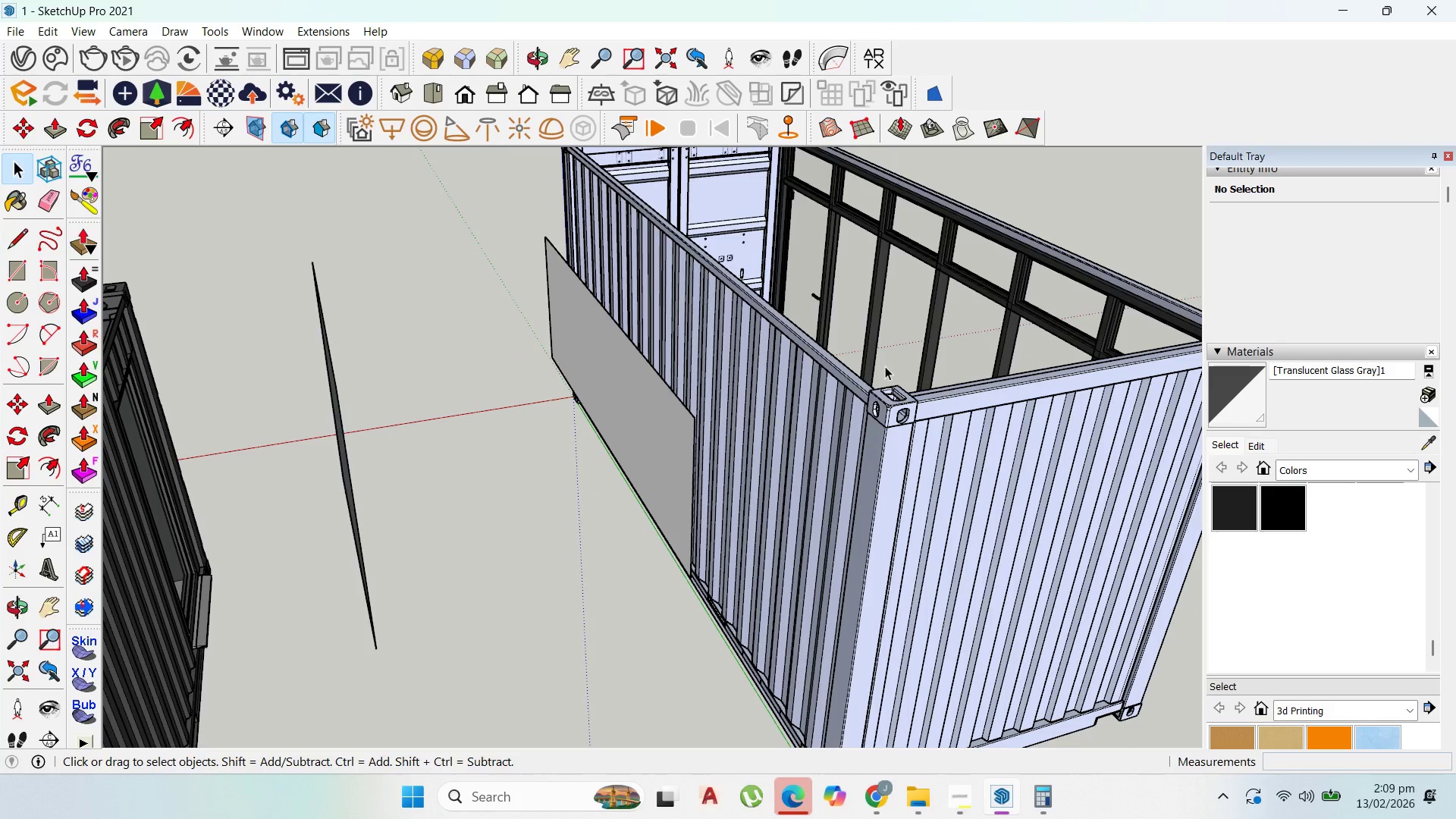 
scroll: coordinate [846, 370], scroll_direction: down, amount: 5.0
 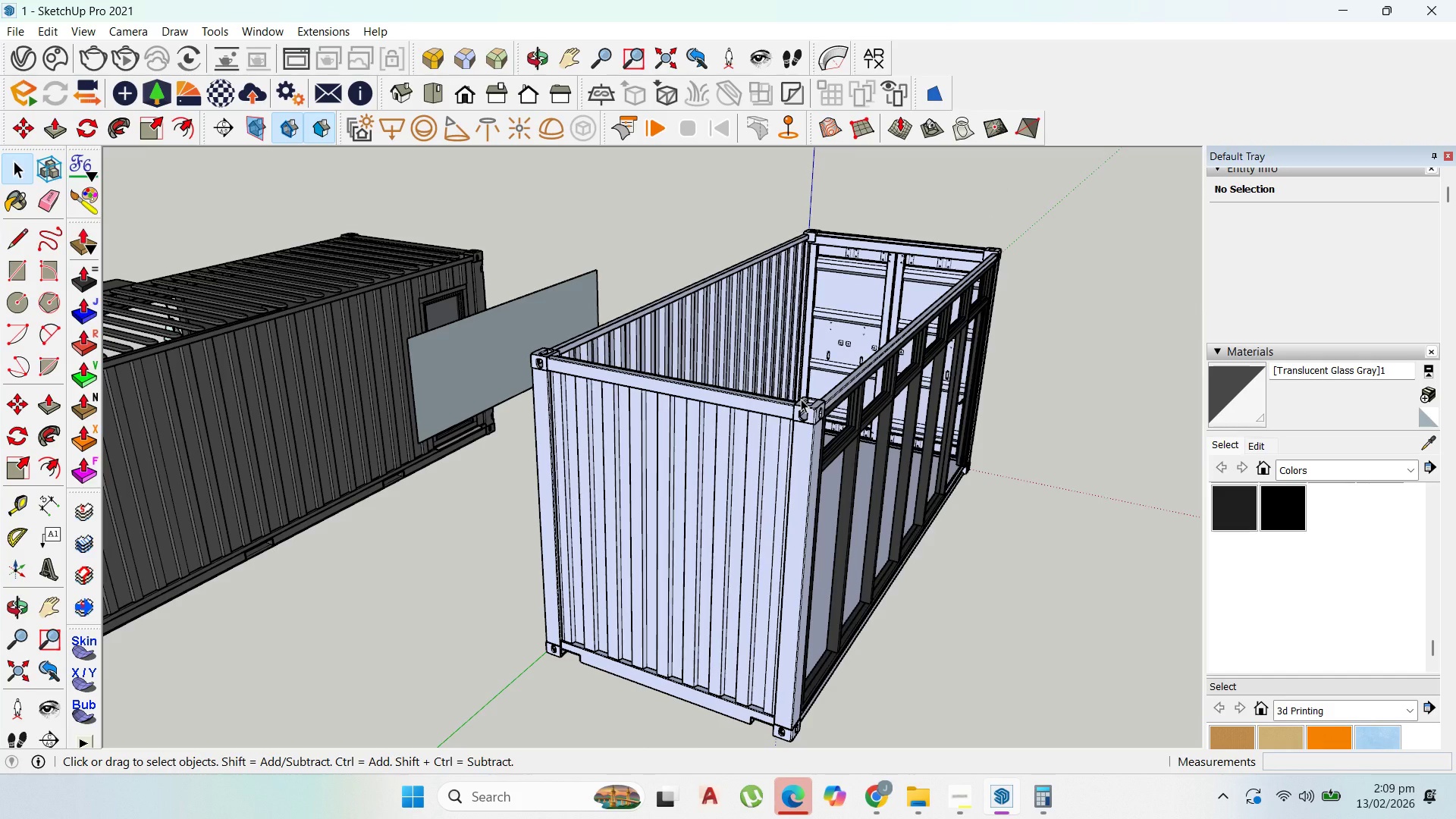 
wait(7.76)
 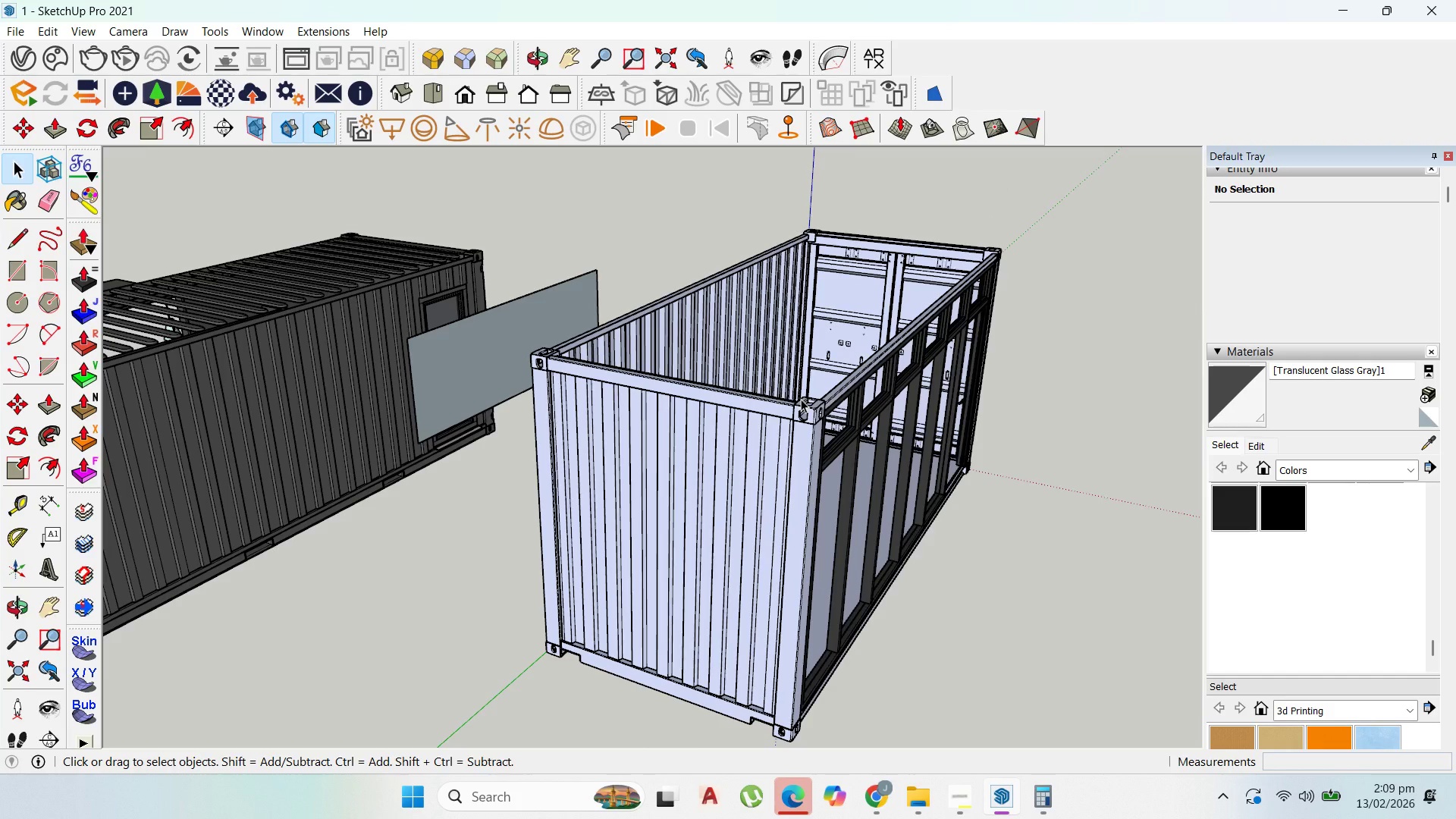 
scroll: coordinate [737, 357], scroll_direction: up, amount: 5.0
 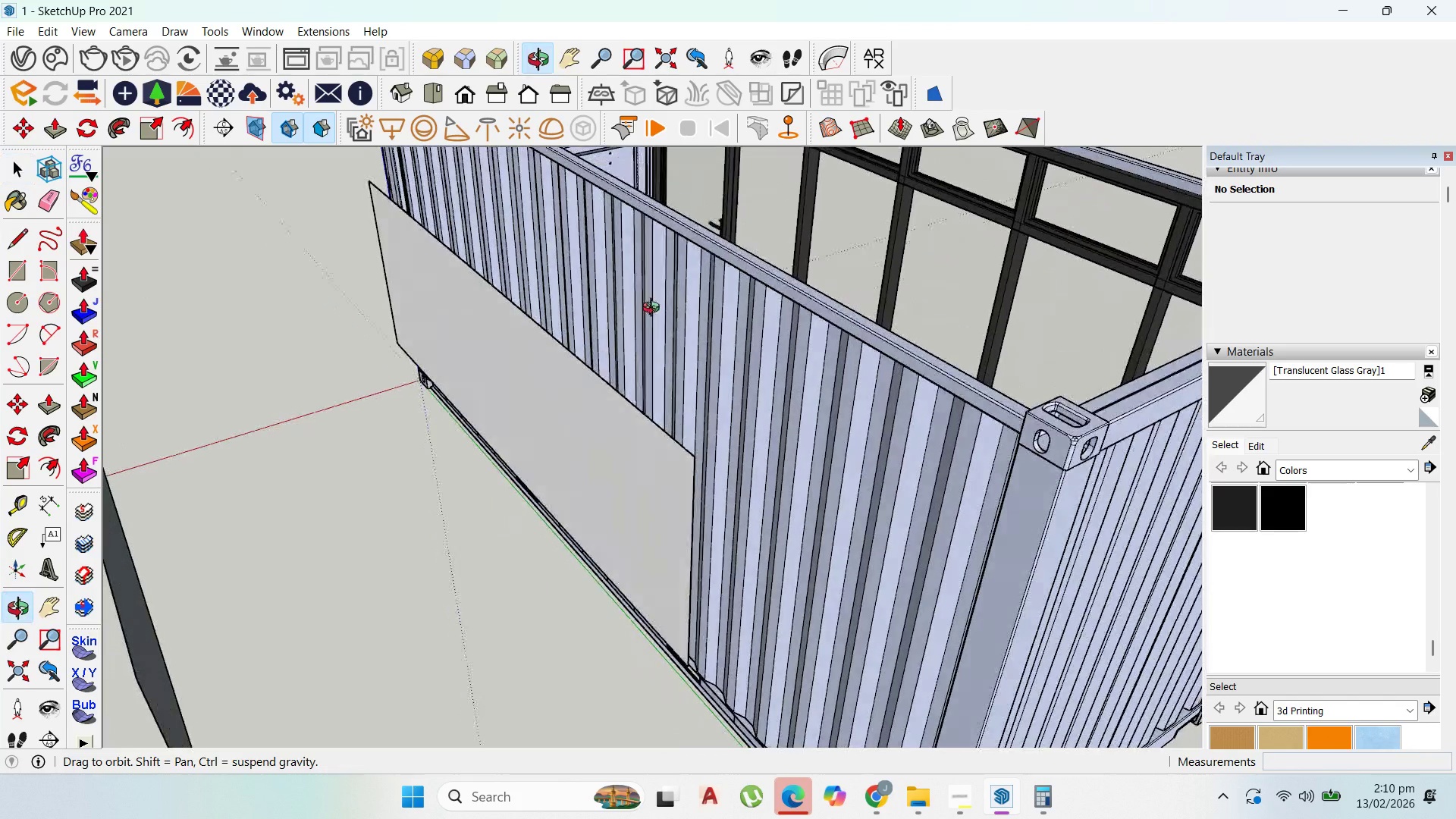 
double_click([587, 452])
 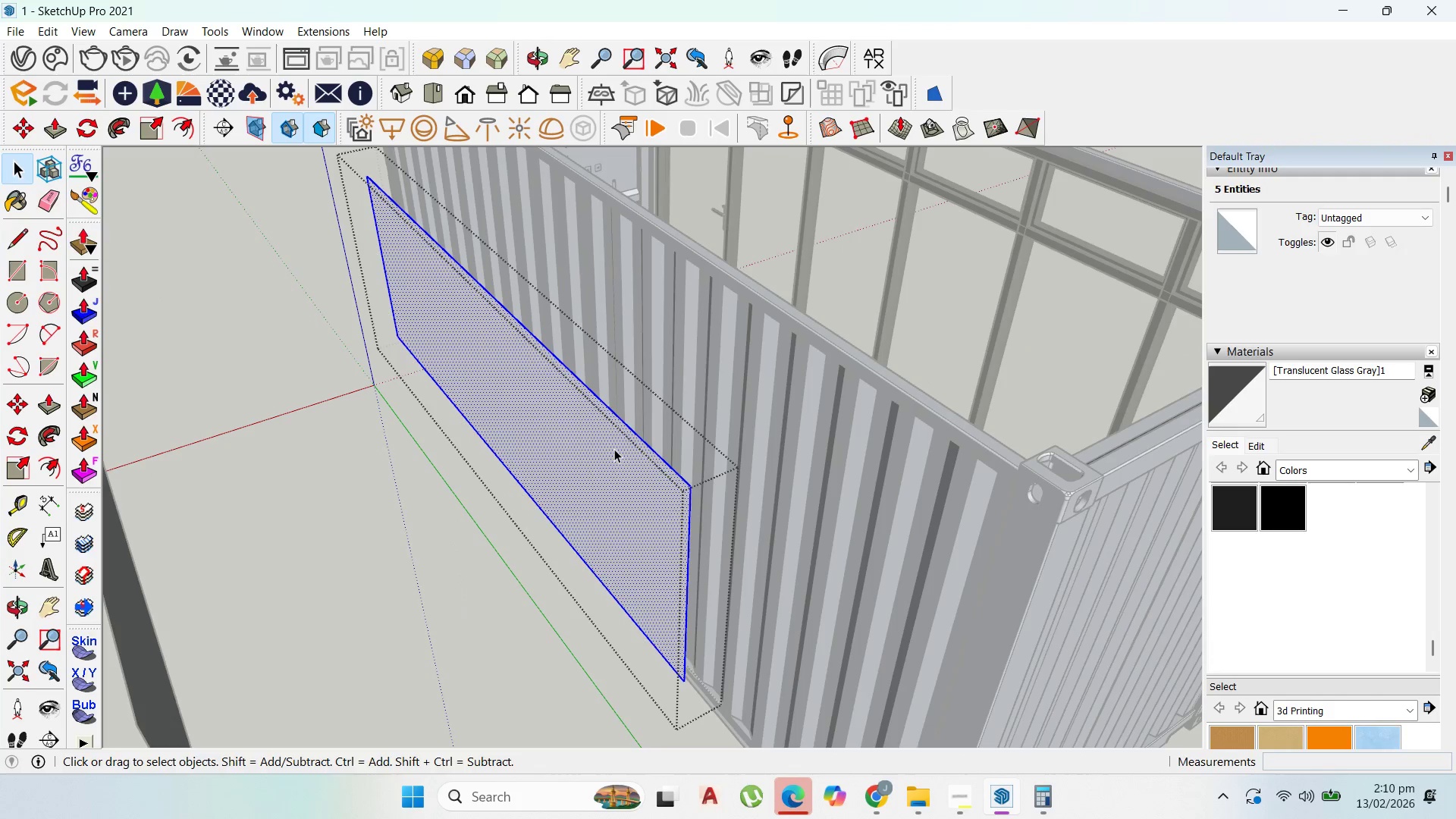 
key(P)
 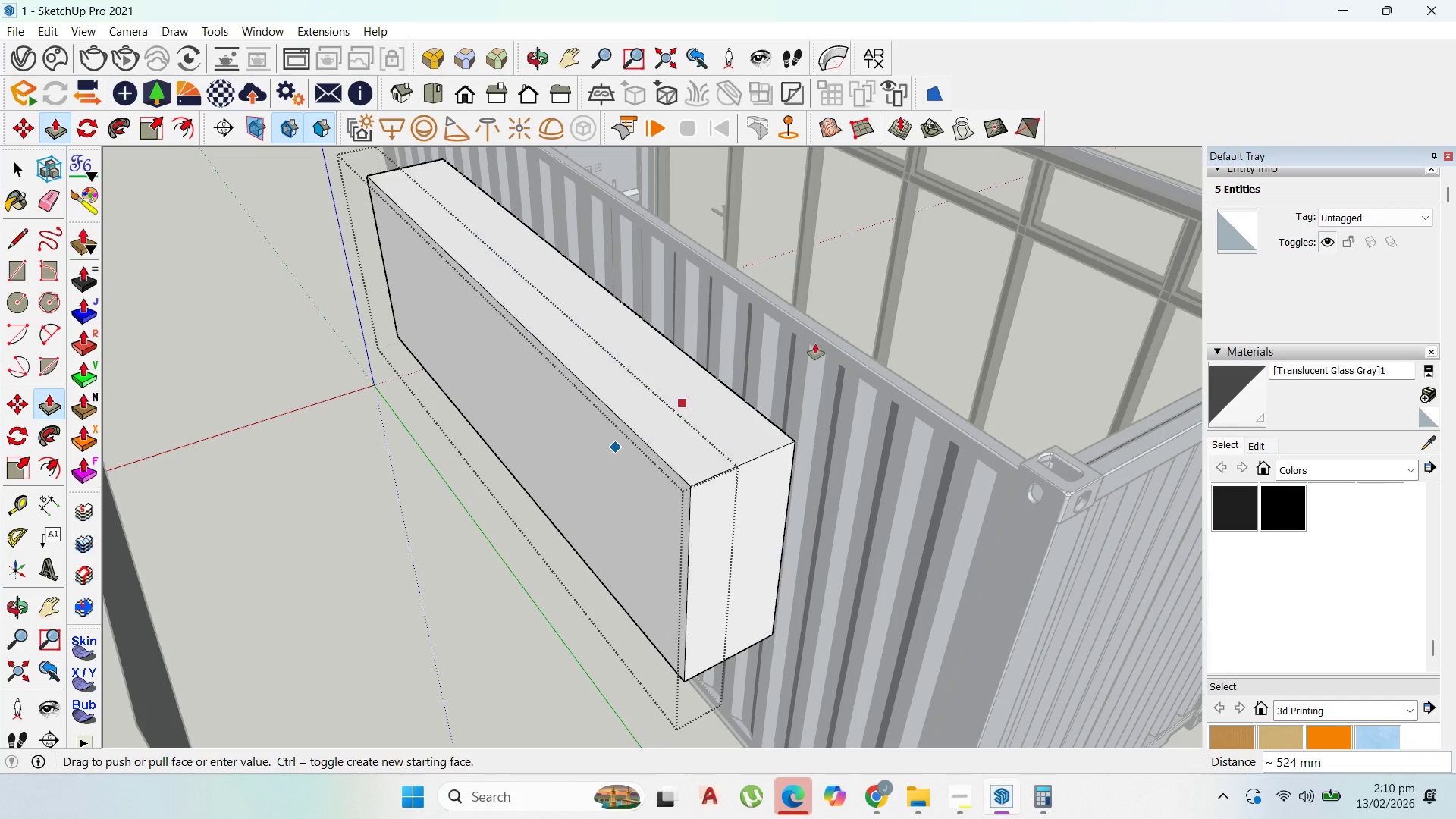 
scroll: coordinate [816, 344], scroll_direction: up, amount: 1.0
 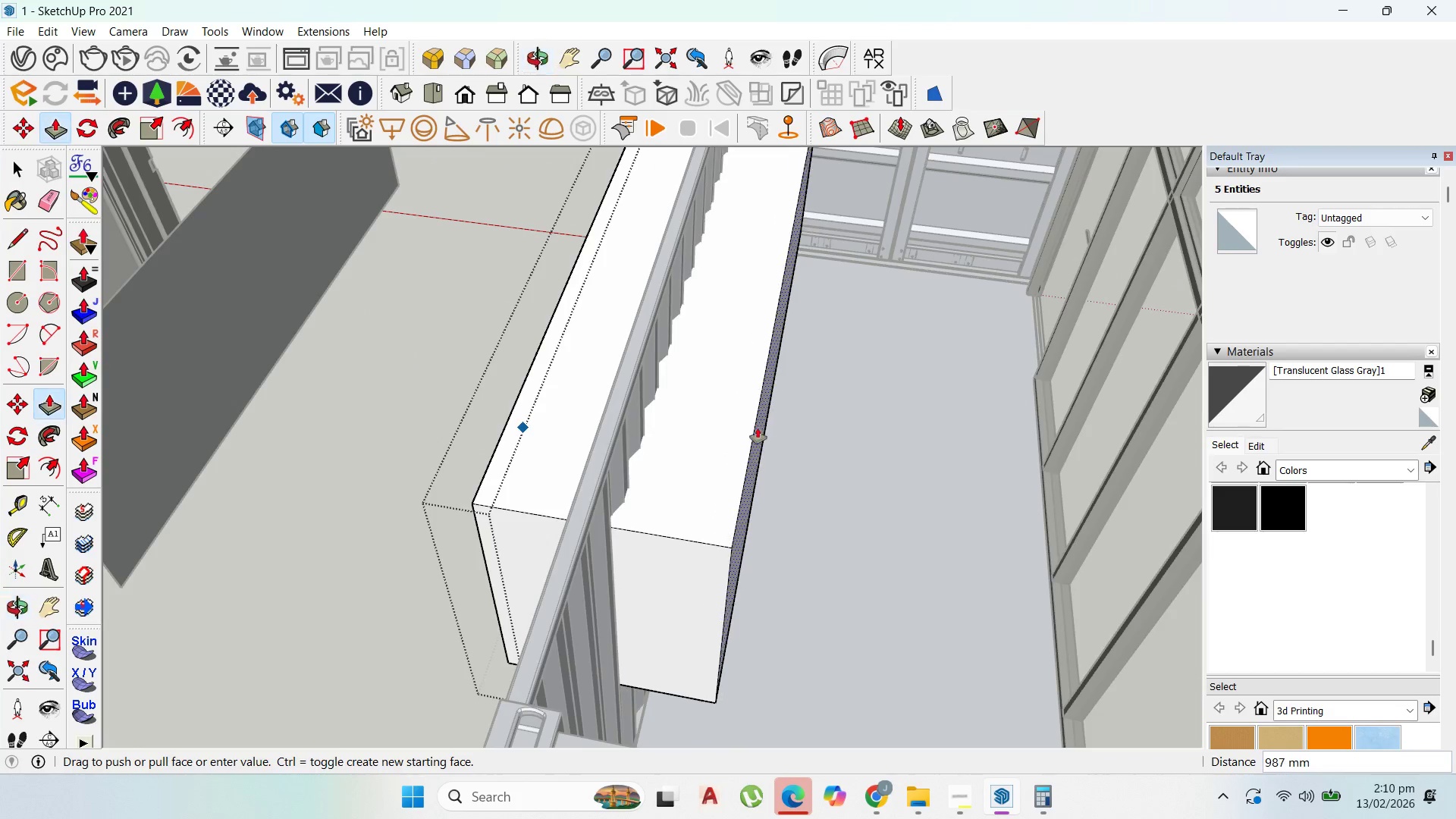 
left_click([758, 428])
 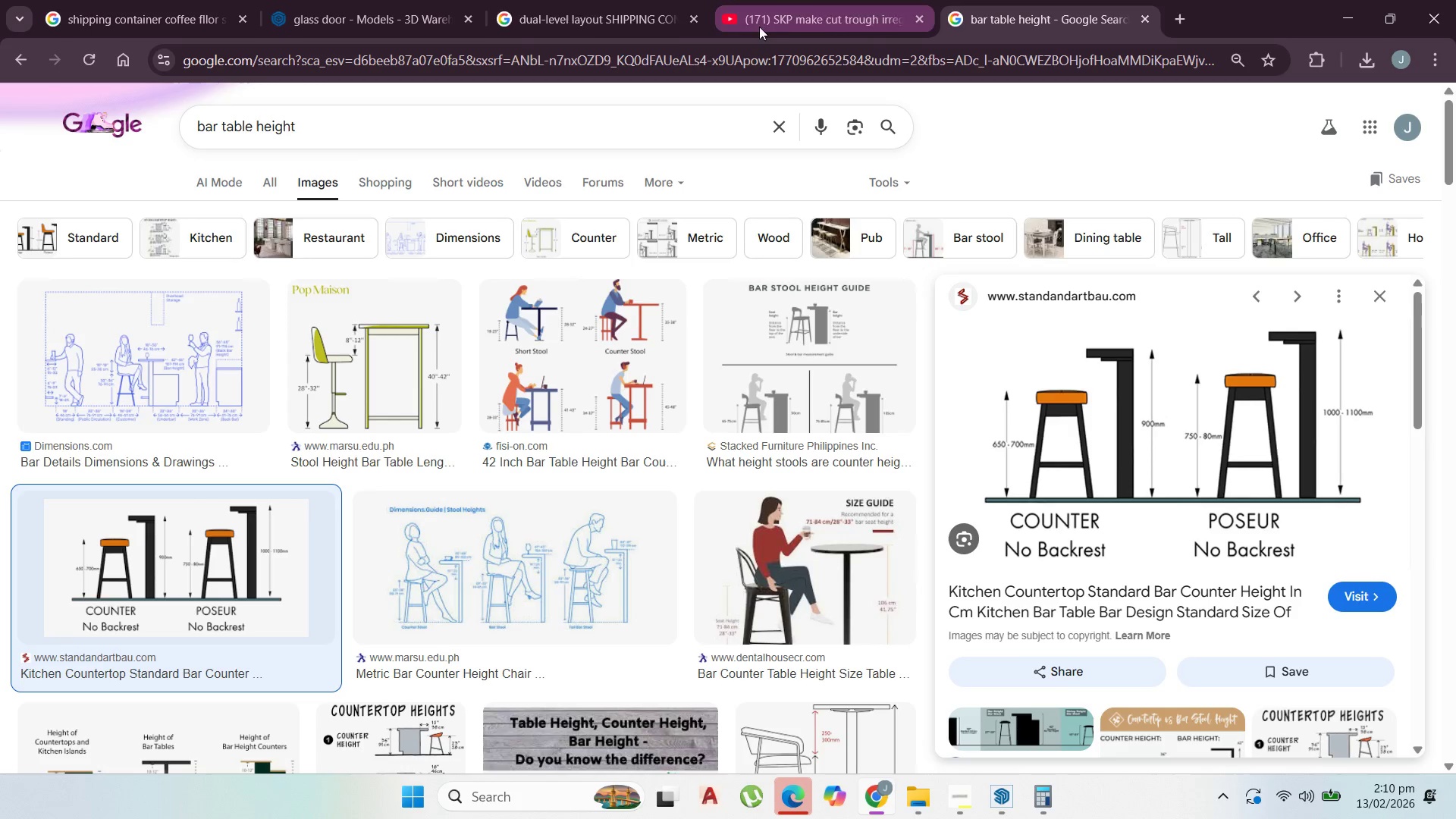 
left_click([783, 17])
 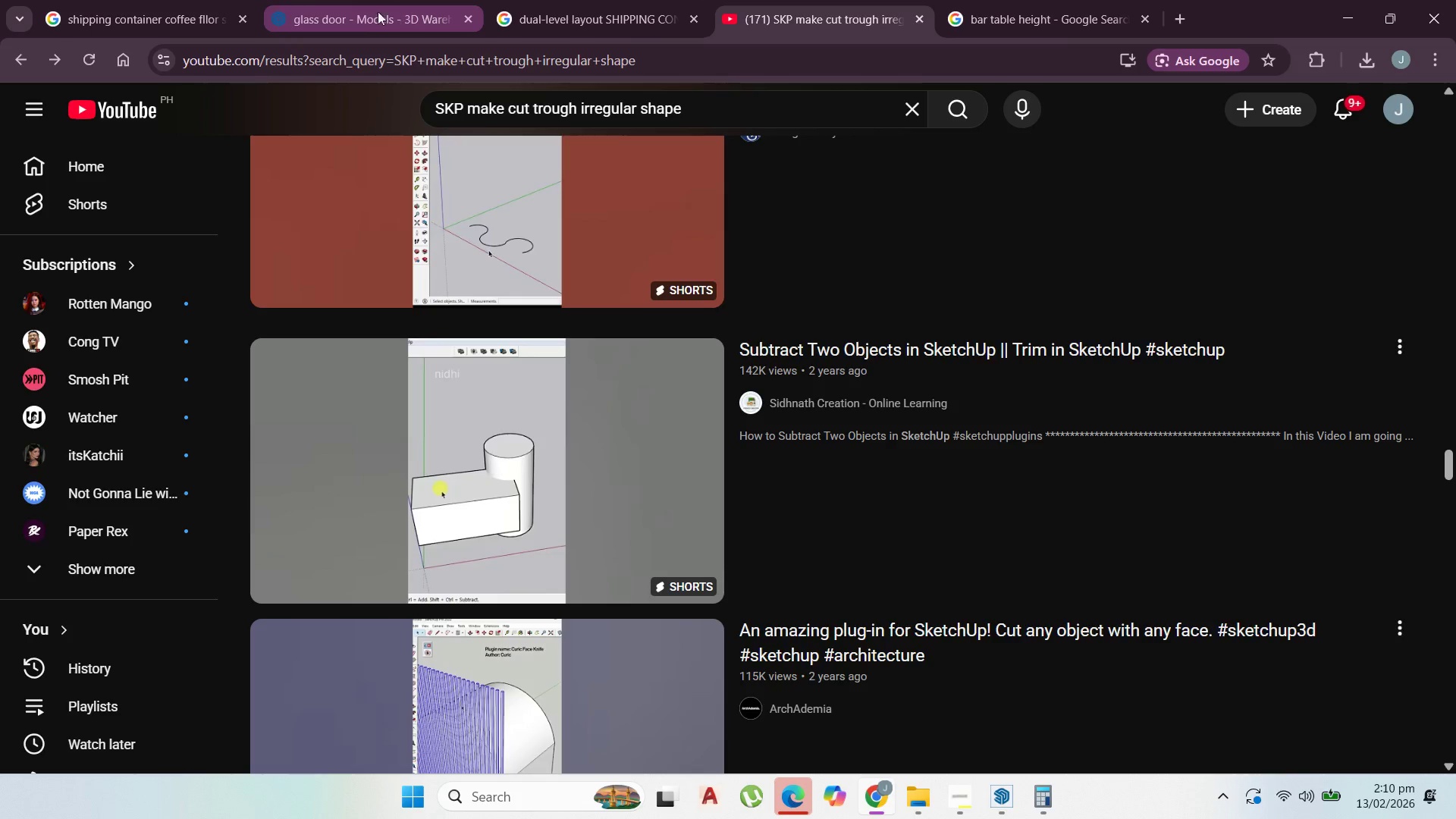 
left_click([188, 8])
 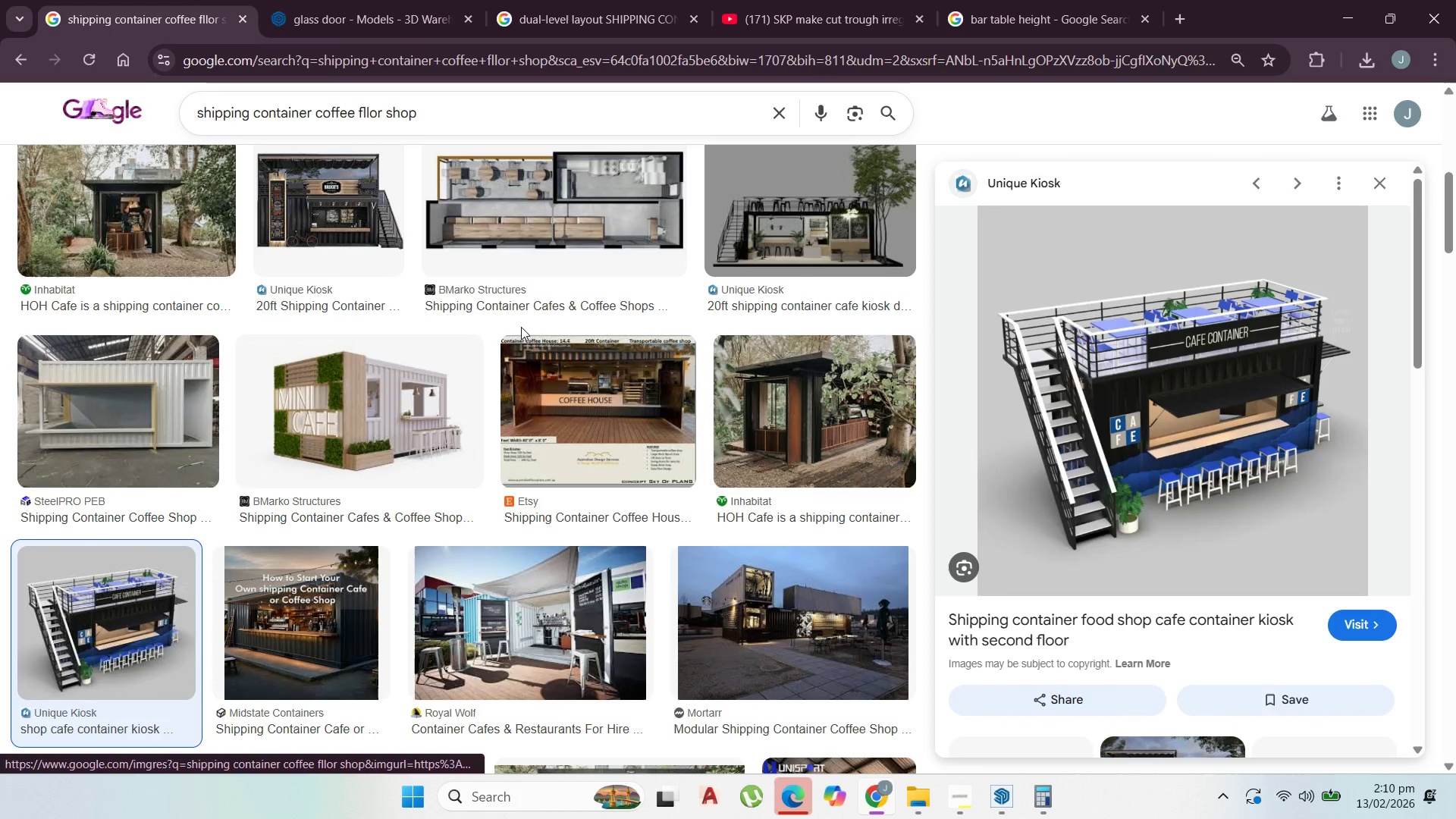 
scroll: coordinate [593, 333], scroll_direction: none, amount: 0.0
 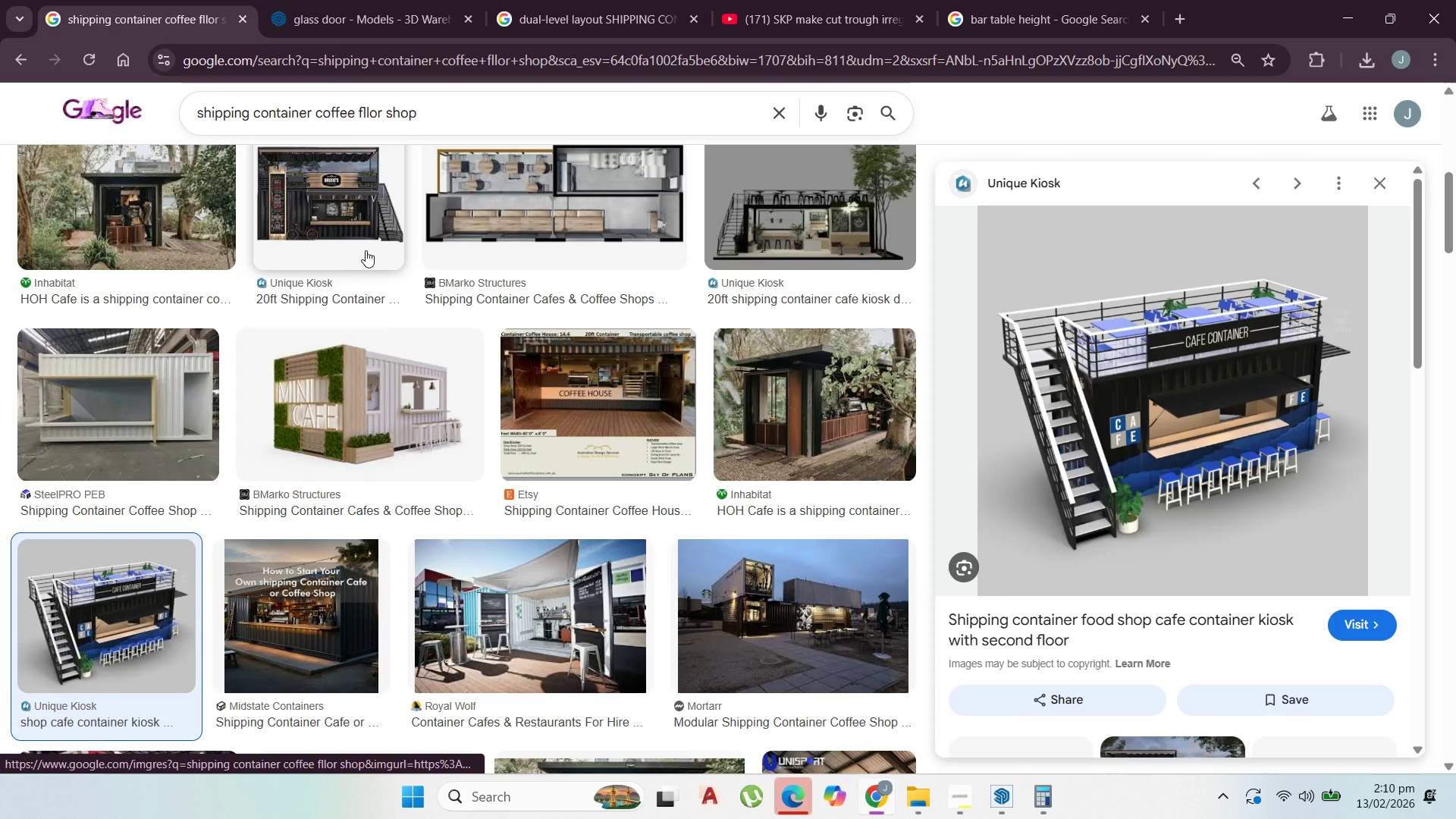 
left_click([366, 250])
 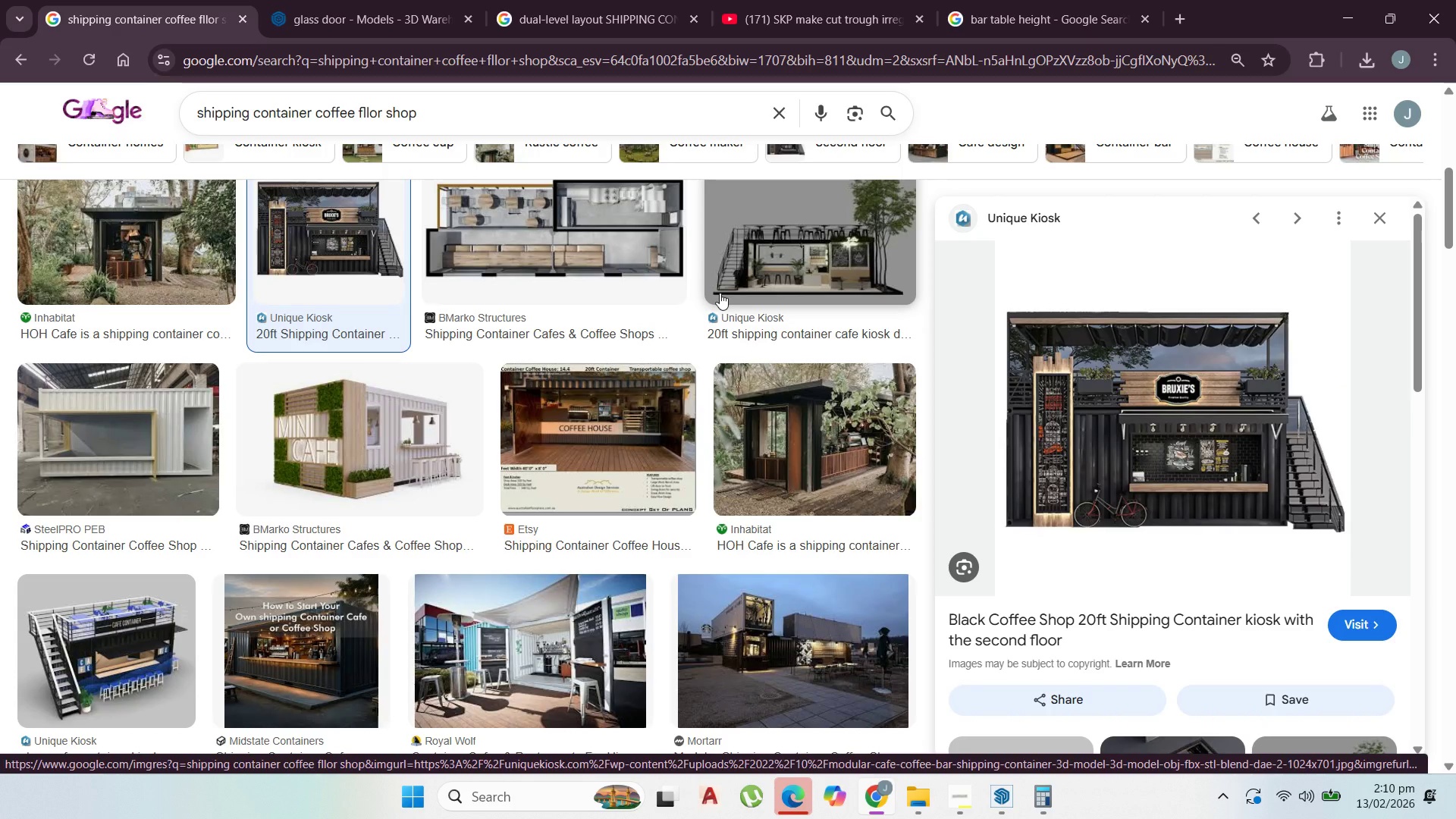 
wait(11.08)
 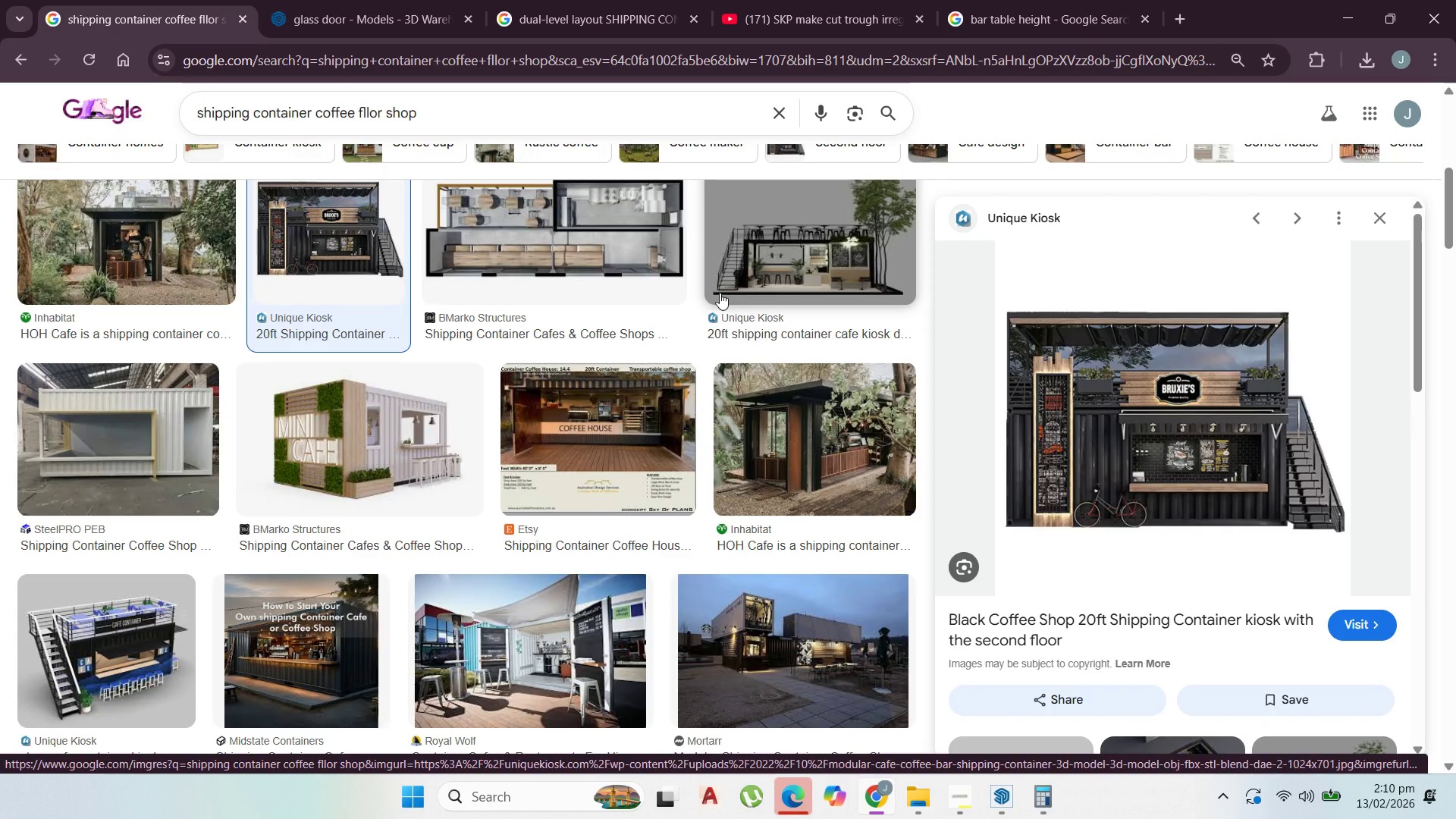 
left_click([26, 168])
 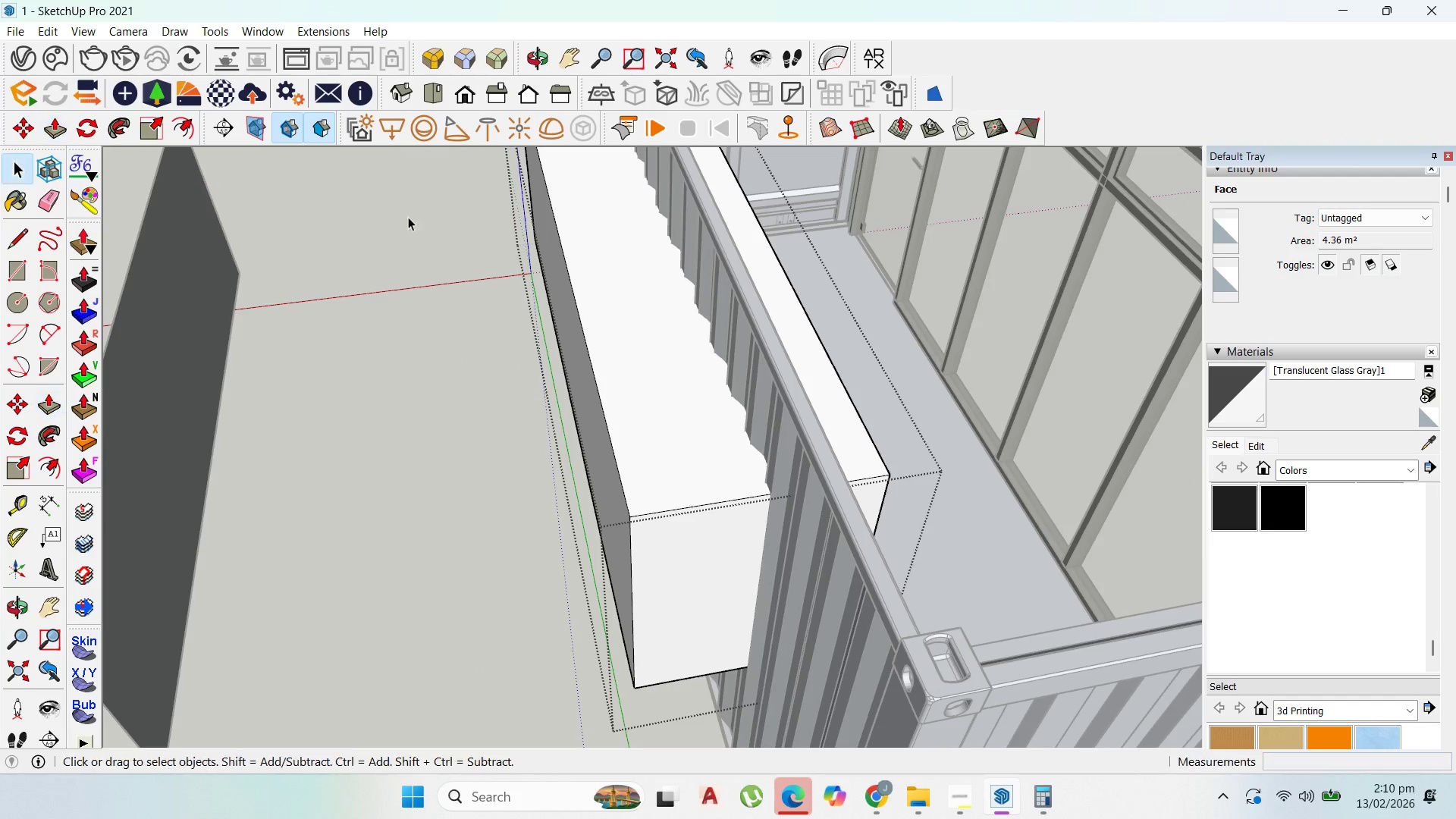 
scroll: coordinate [615, 312], scroll_direction: down, amount: 9.0
 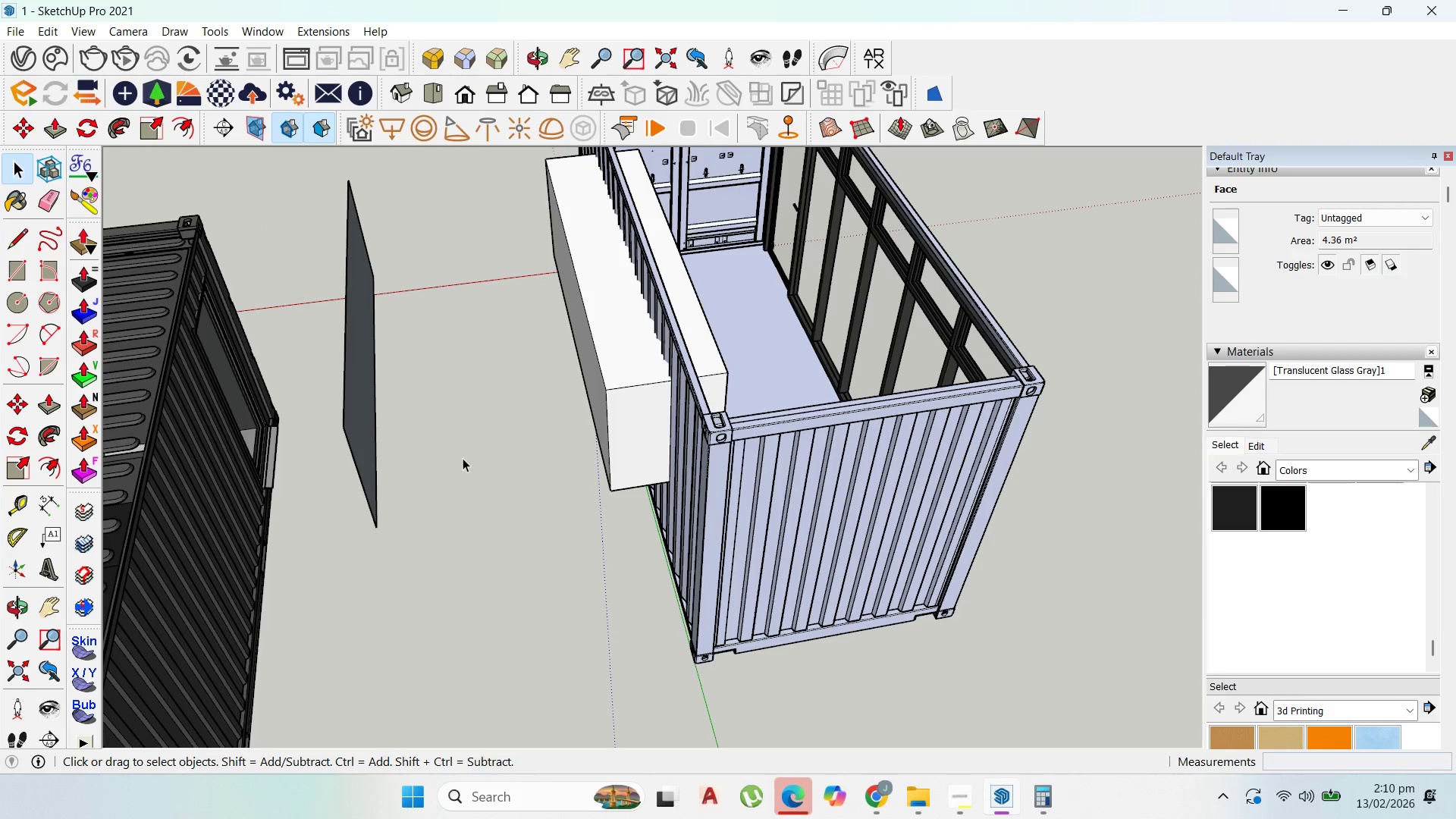 
scroll: coordinate [713, 358], scroll_direction: up, amount: 3.0
 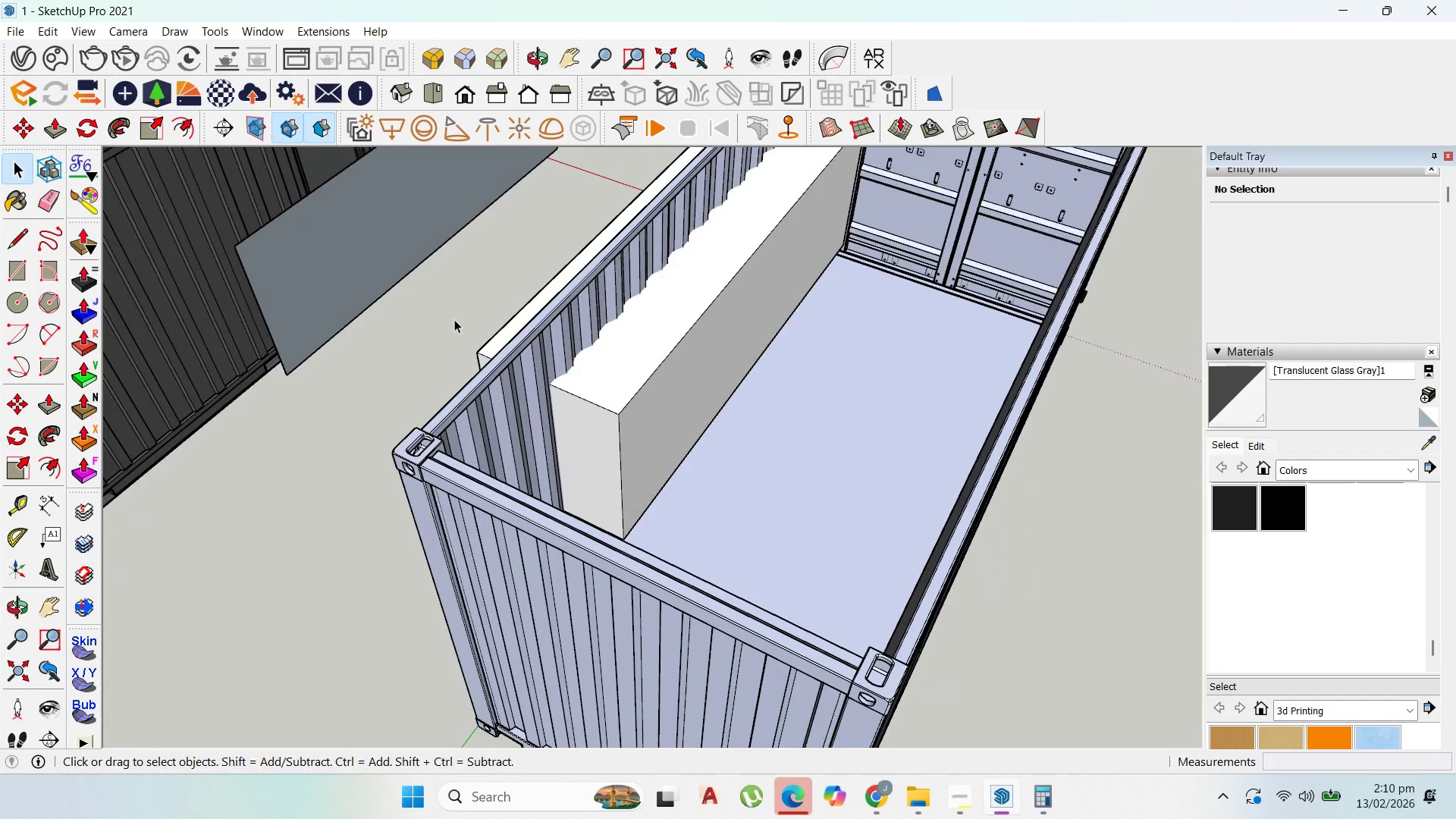 
scroll: coordinate [817, 389], scroll_direction: down, amount: 2.0
 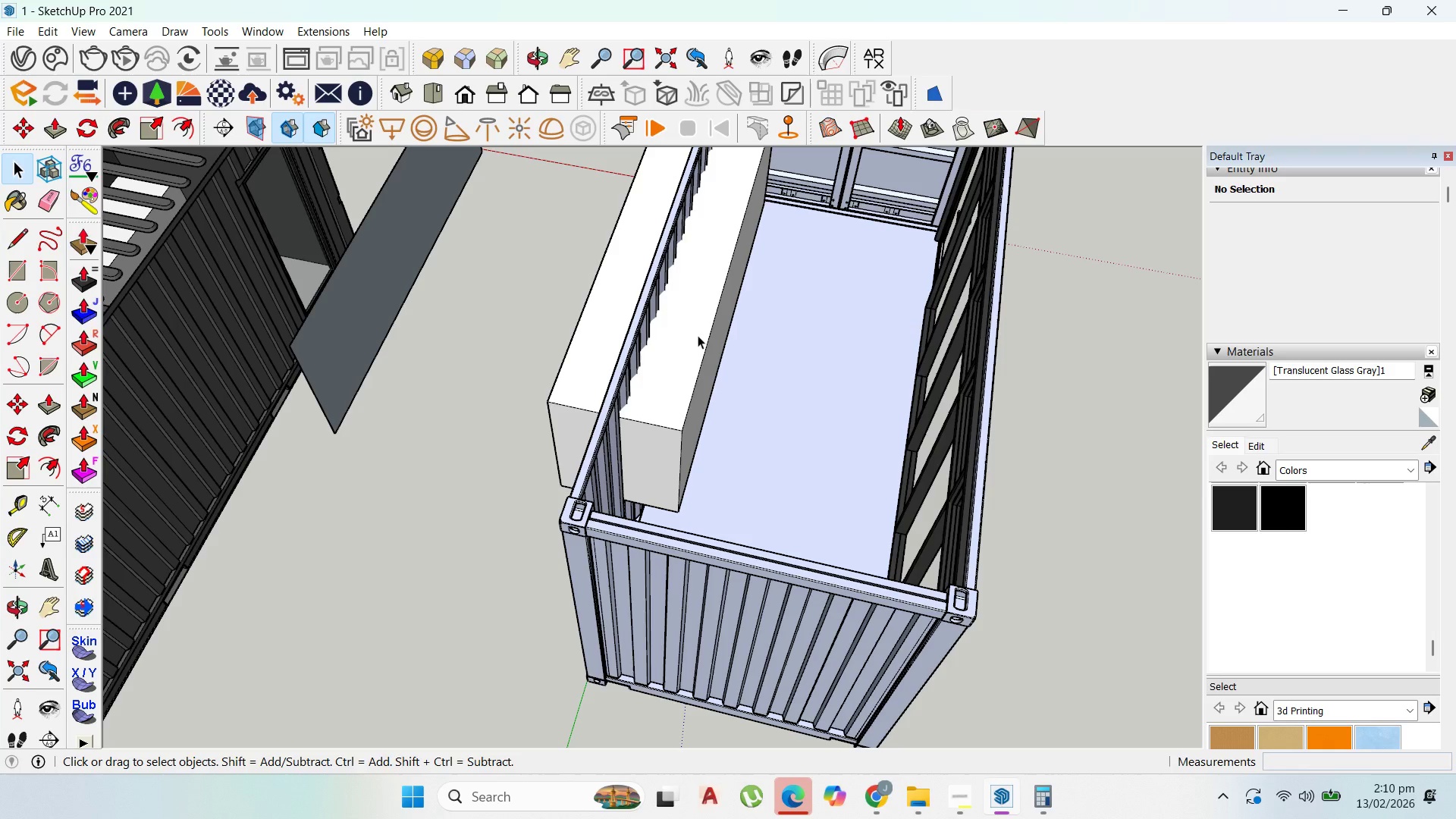 
left_click([694, 334])
 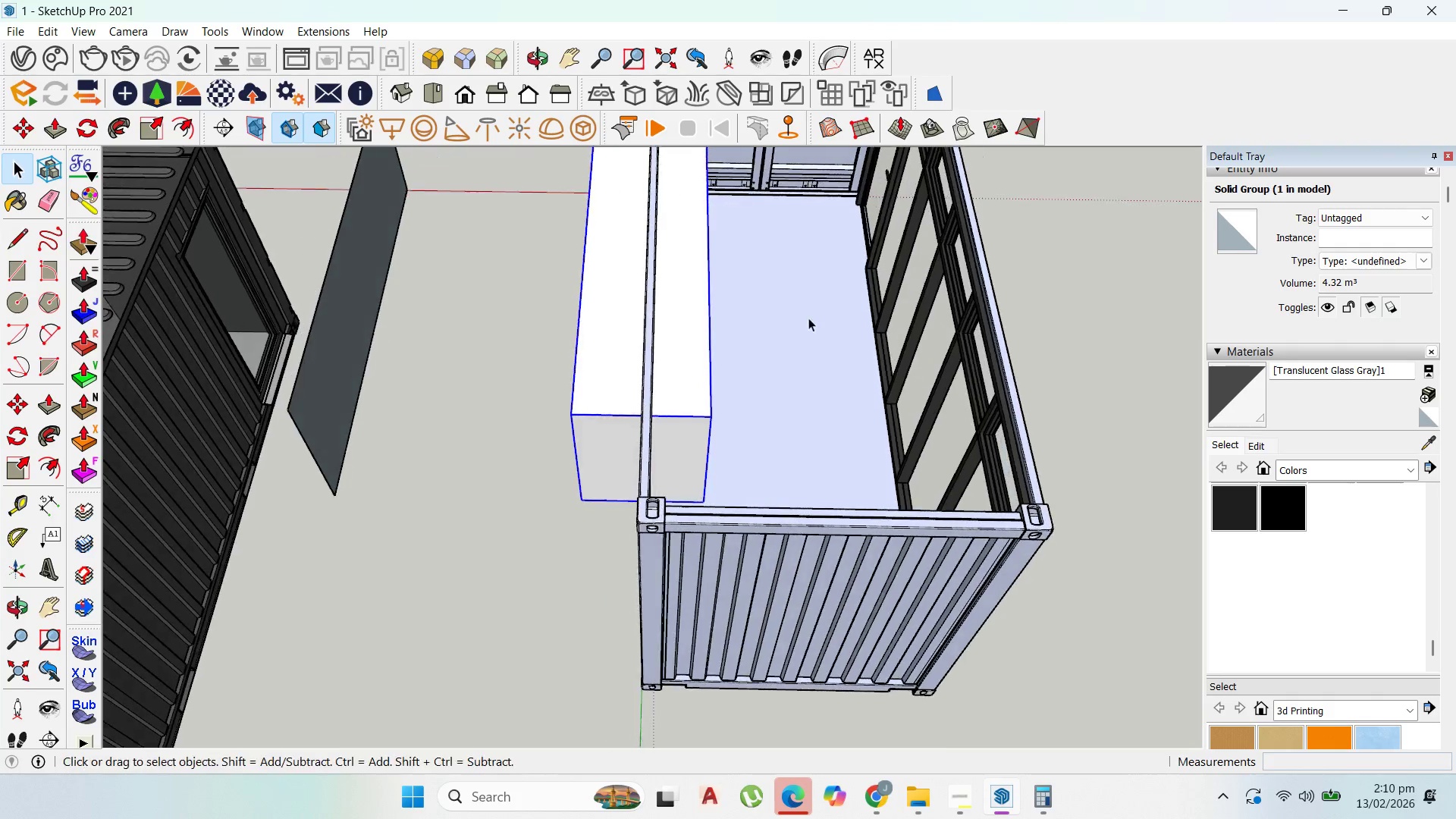 
scroll: coordinate [613, 390], scroll_direction: up, amount: 3.0
 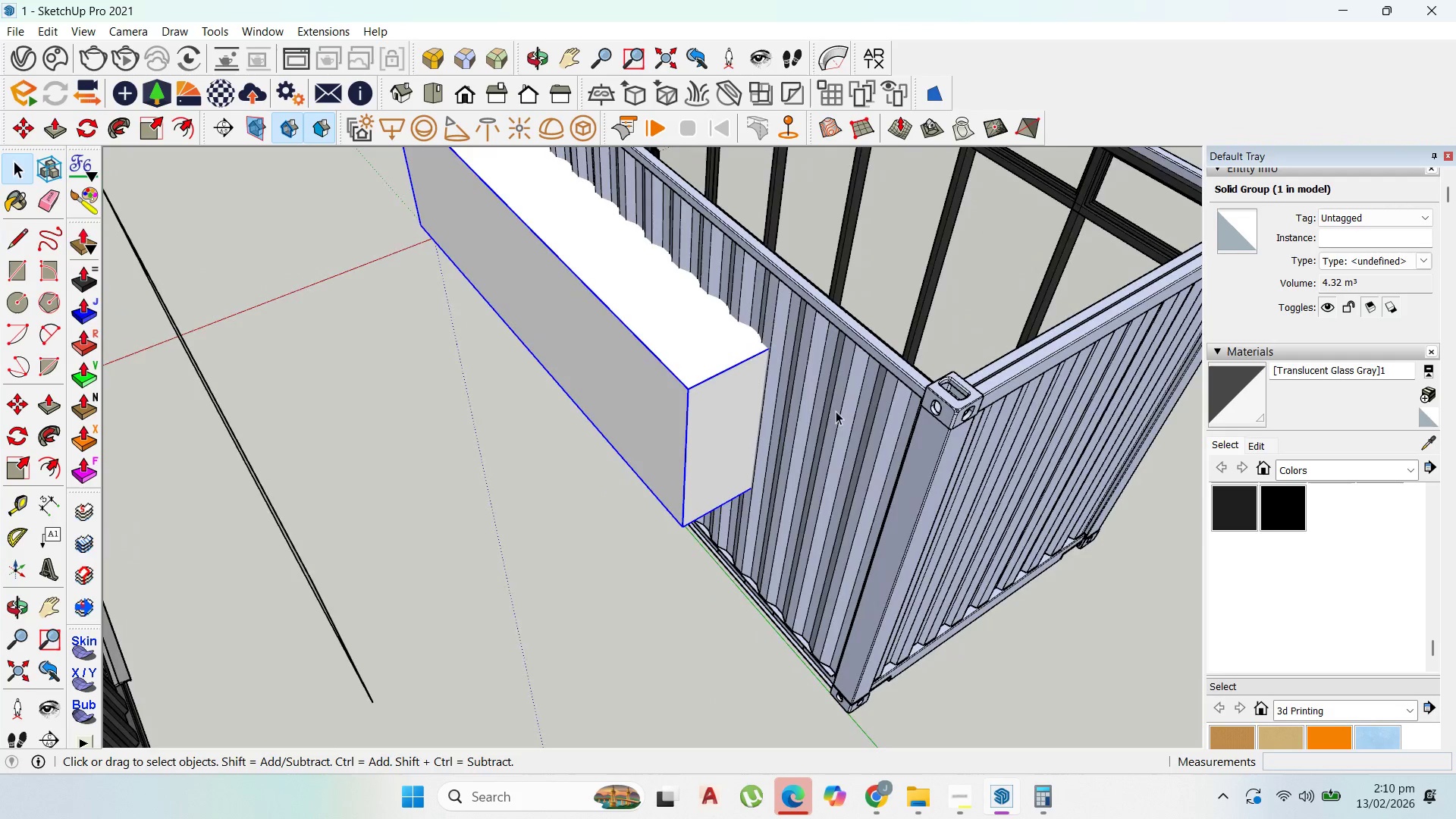 
left_click([833, 415])
 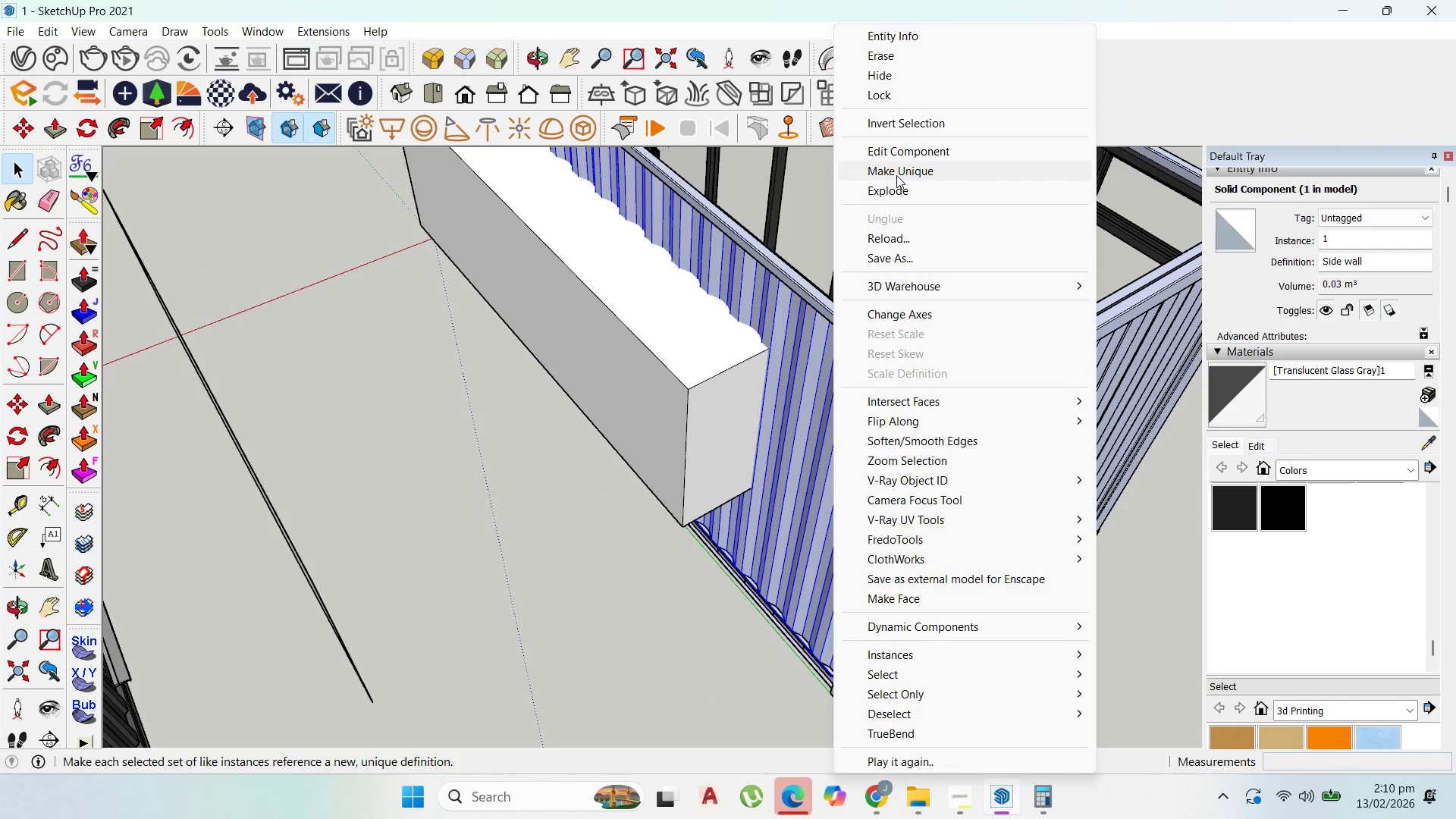 
left_click([901, 184])
 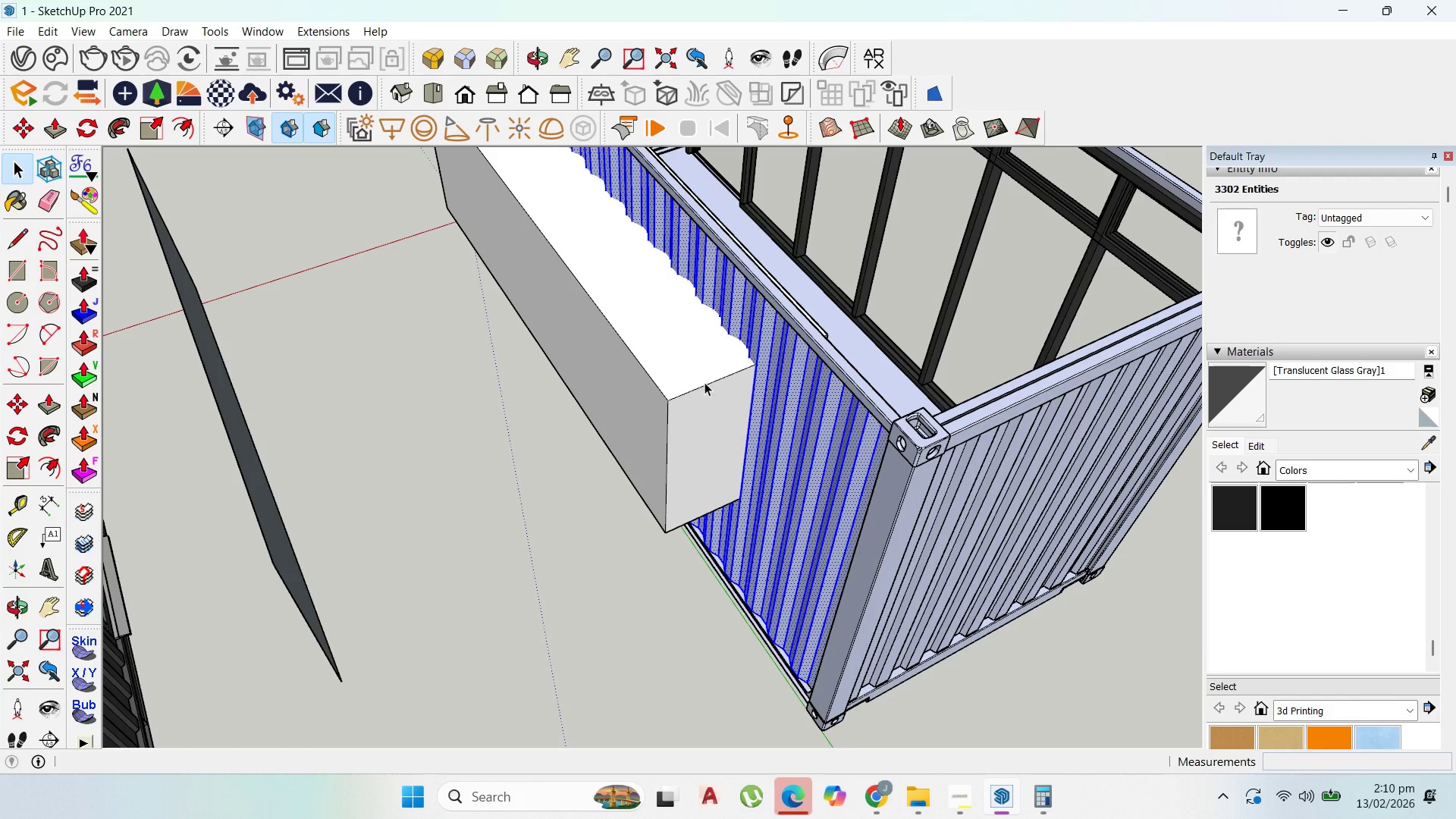 
hold_key(key=ShiftLeft, duration=0.78)
left_click([710, 385])
 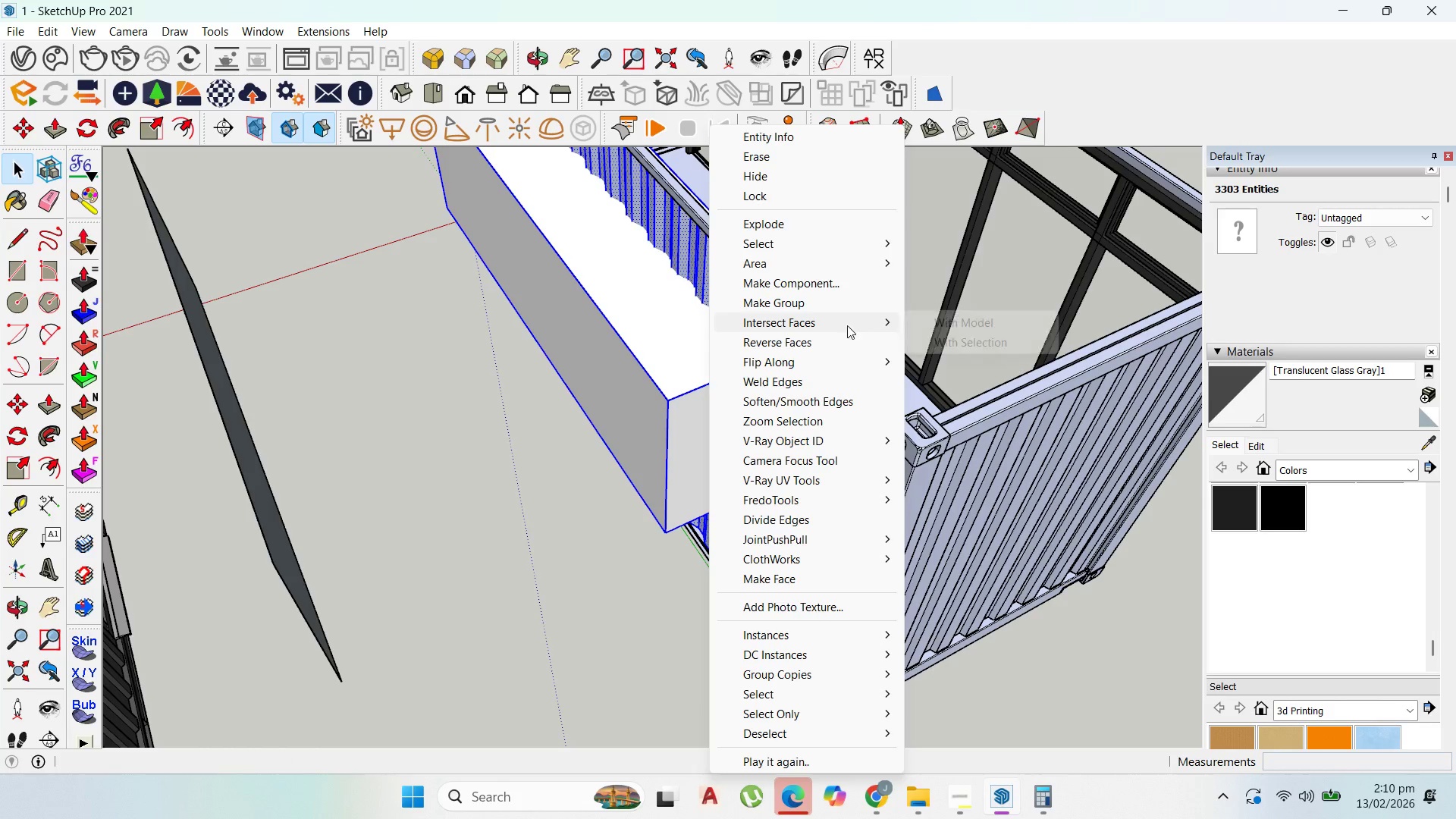 
left_click([938, 322])
 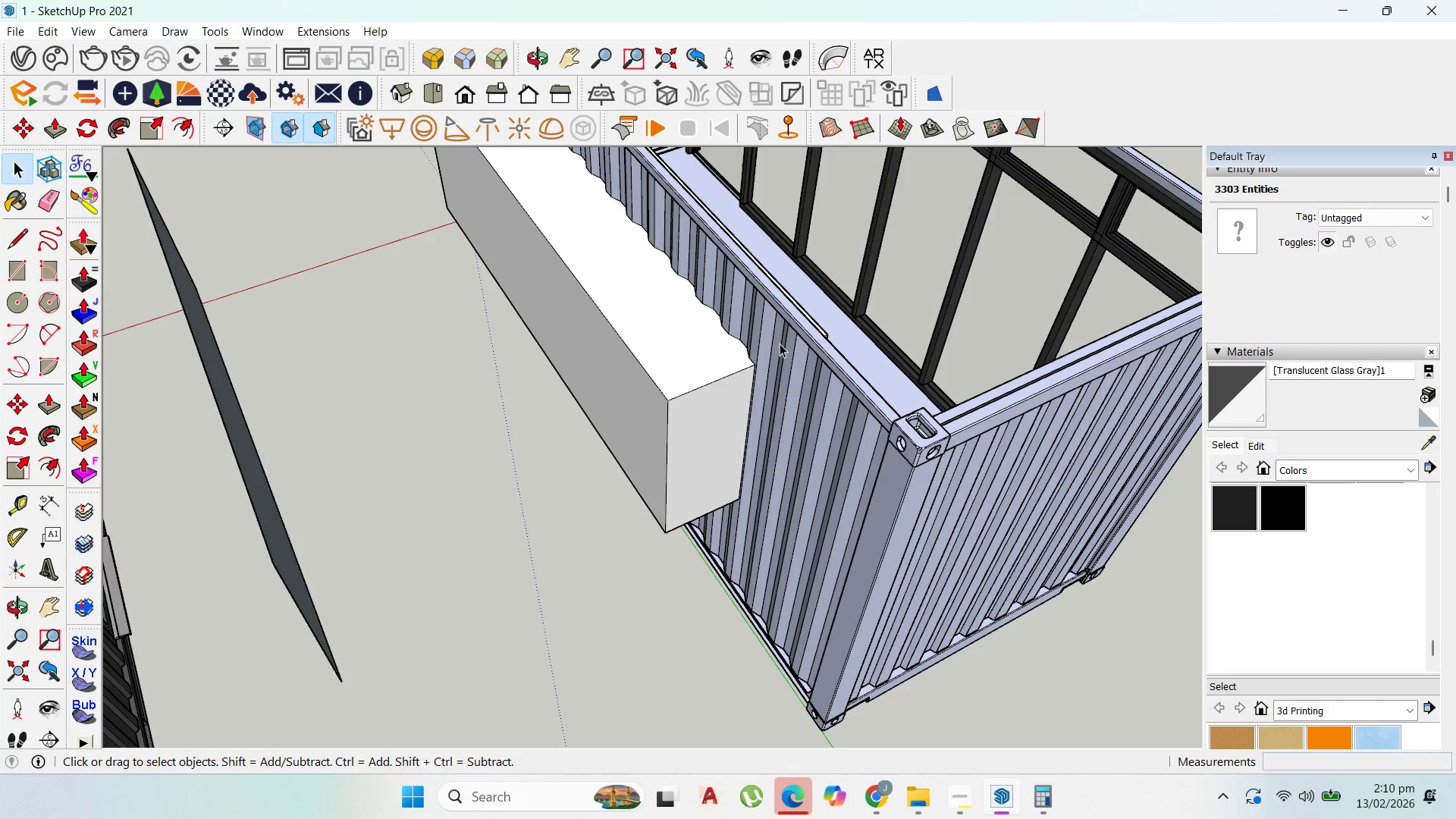 
left_click([663, 384])
 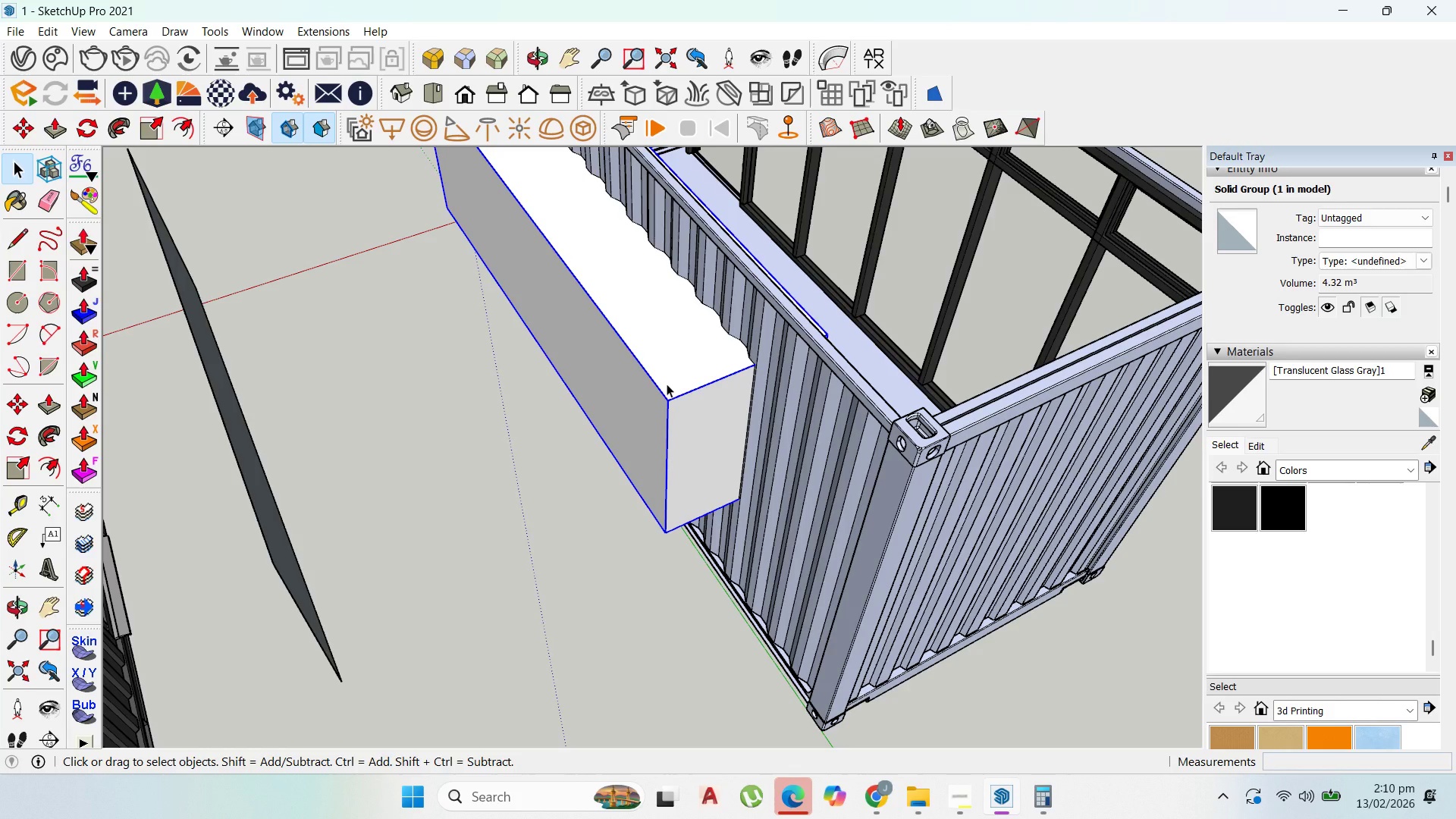 
key(M)
 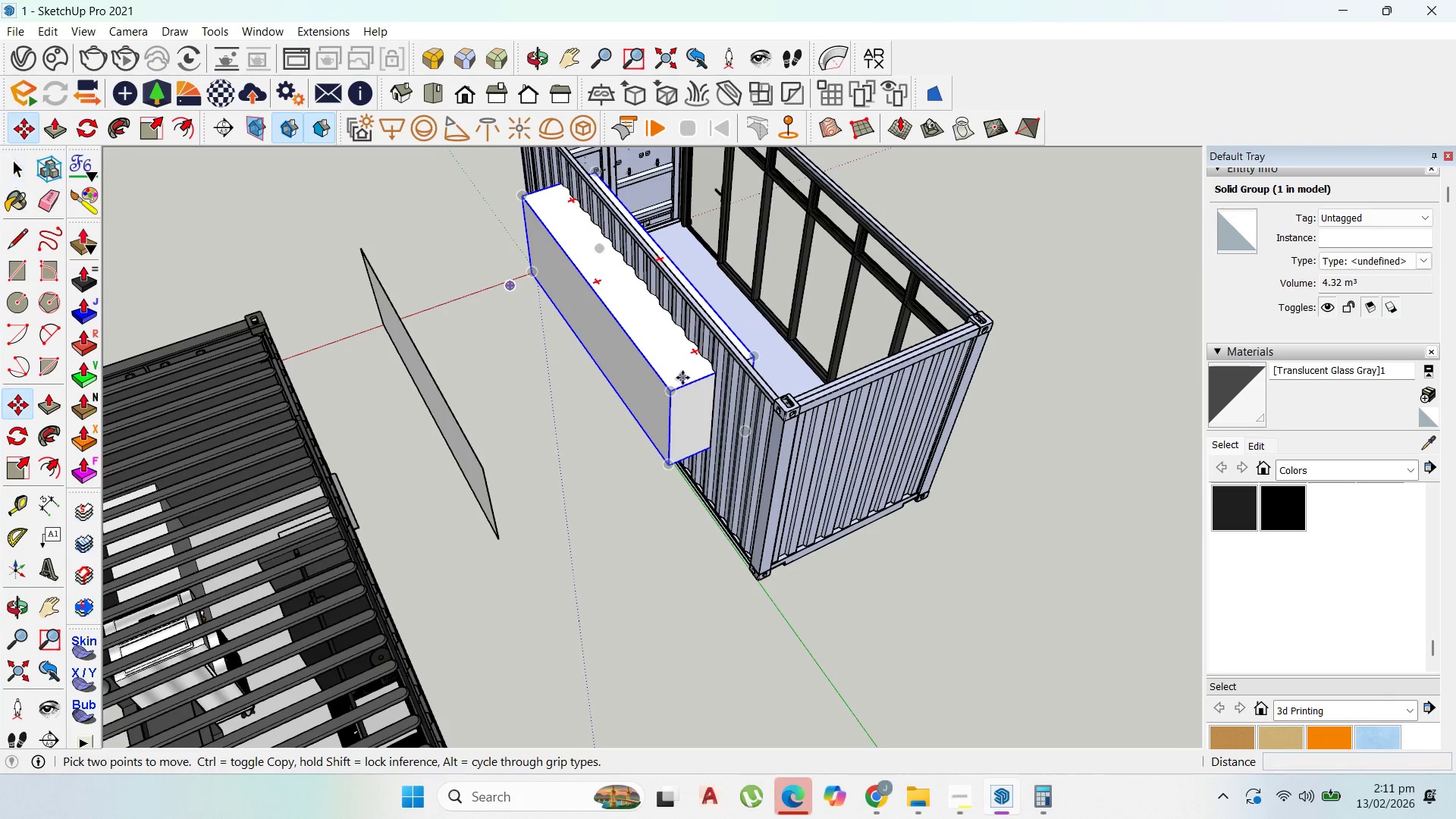 
left_click([682, 378])
 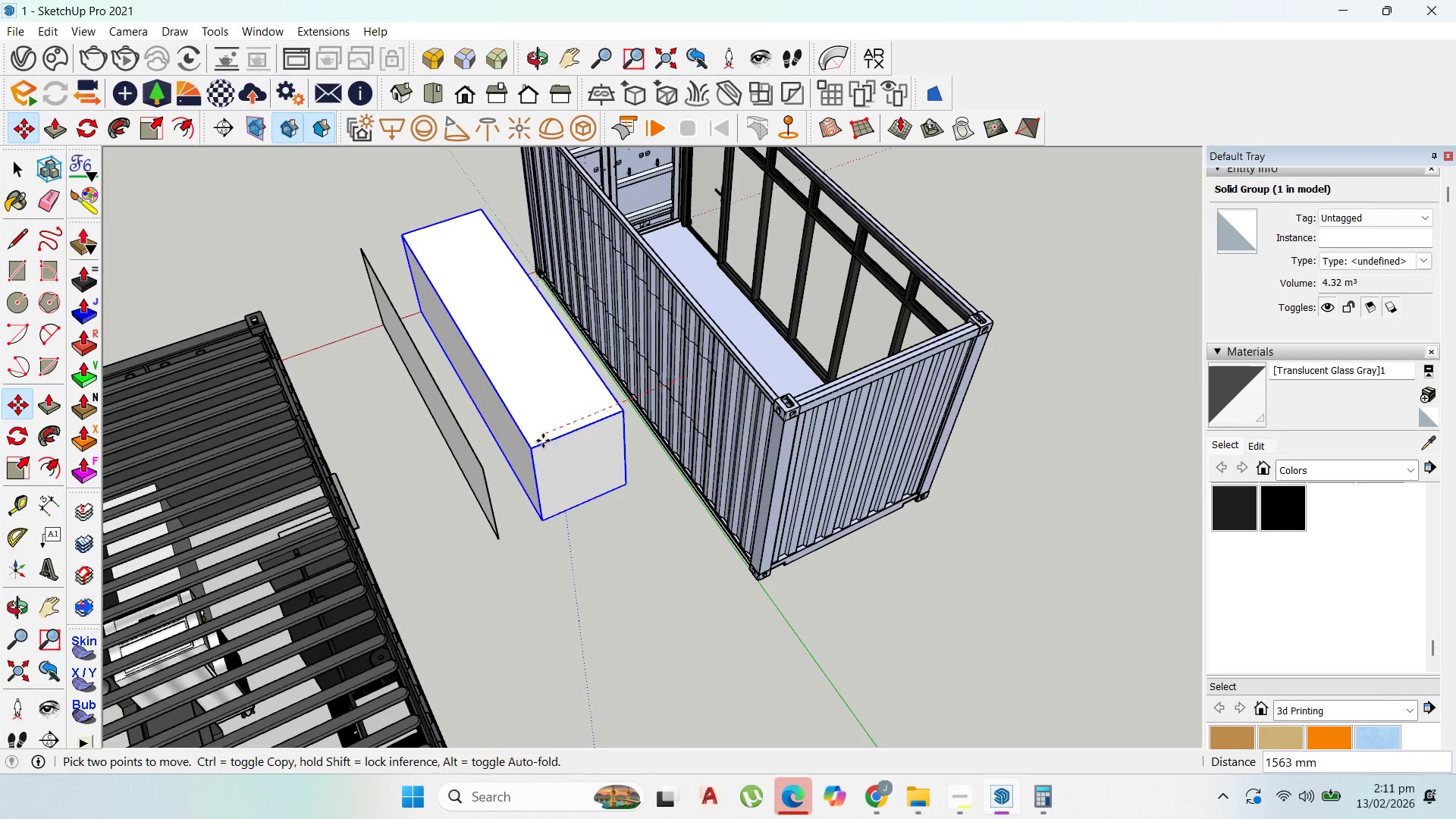 
scroll: coordinate [681, 378], scroll_direction: down, amount: 7.0
 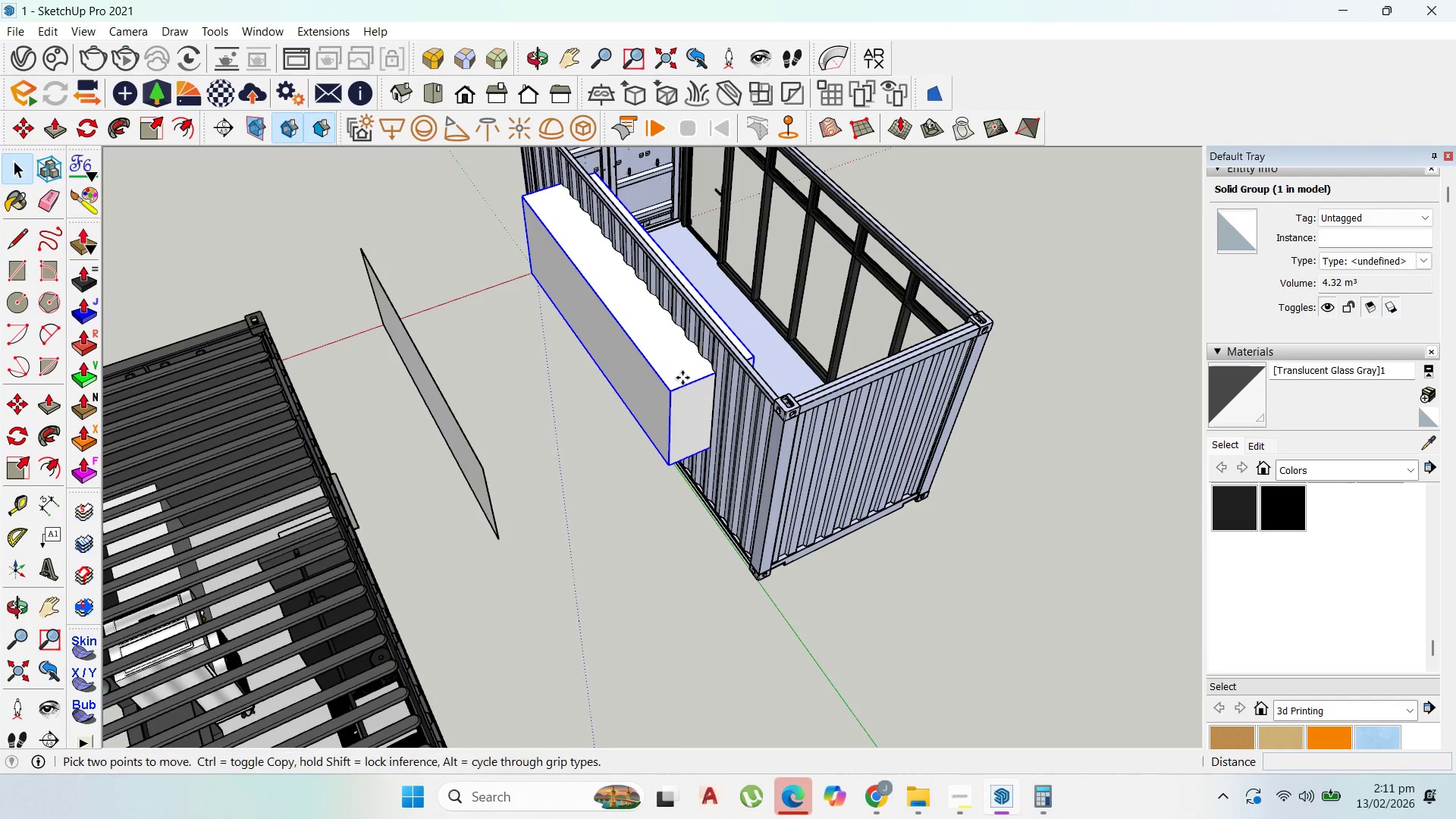 
left_click([543, 441])
 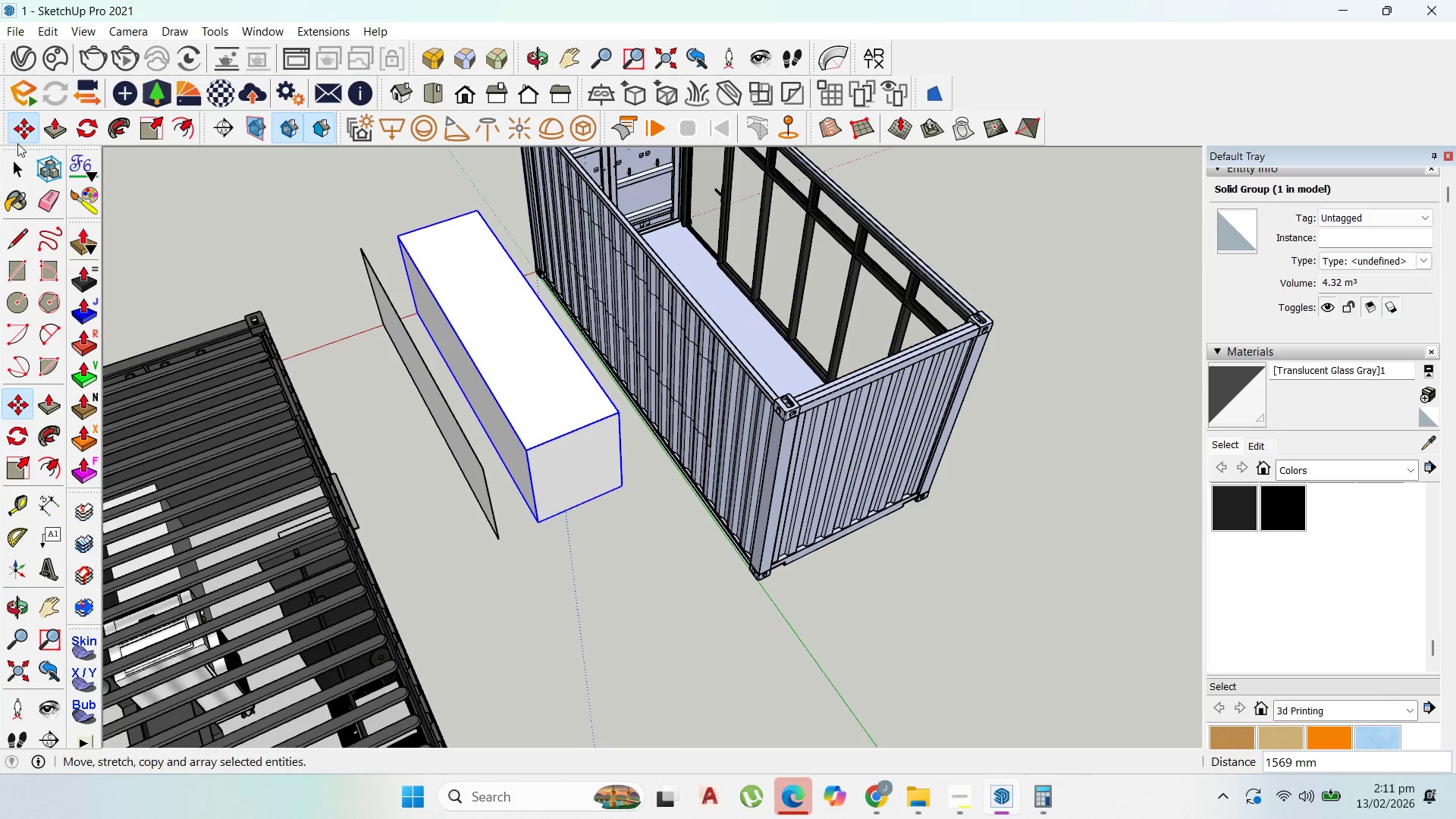 
left_click([12, 165])
 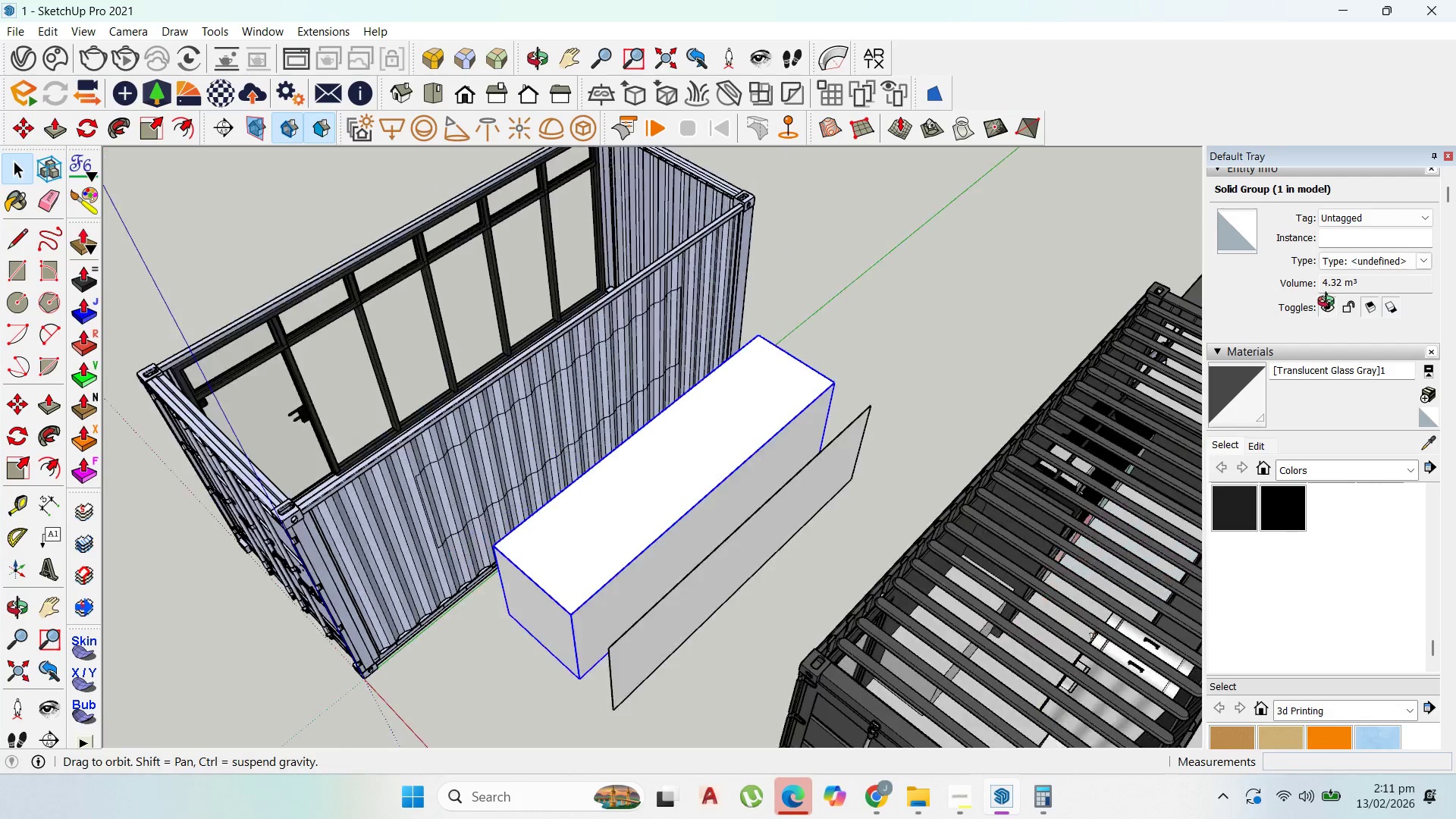 
scroll: coordinate [369, 356], scroll_direction: up, amount: 4.0
 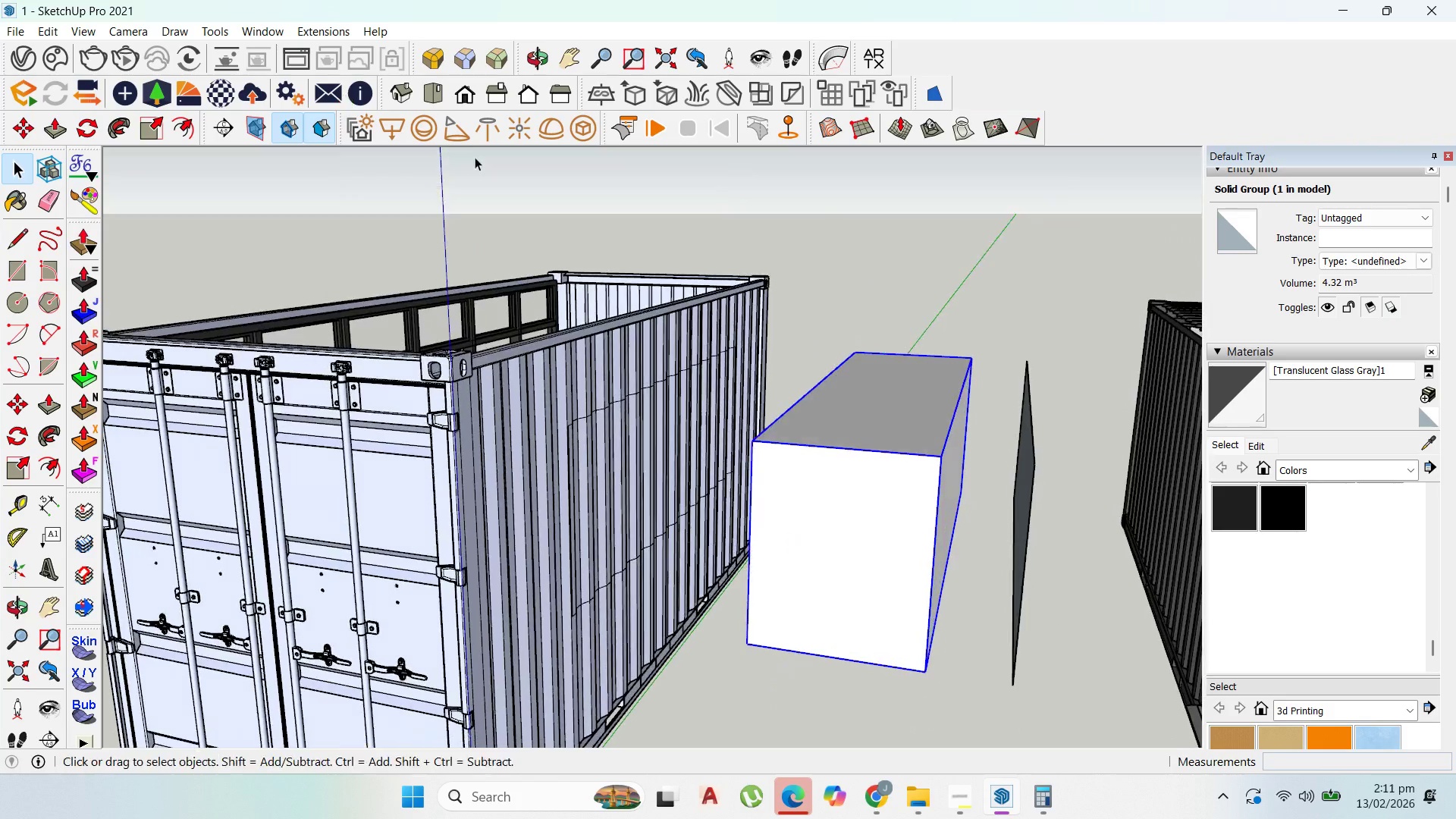 
double_click([553, 459])
 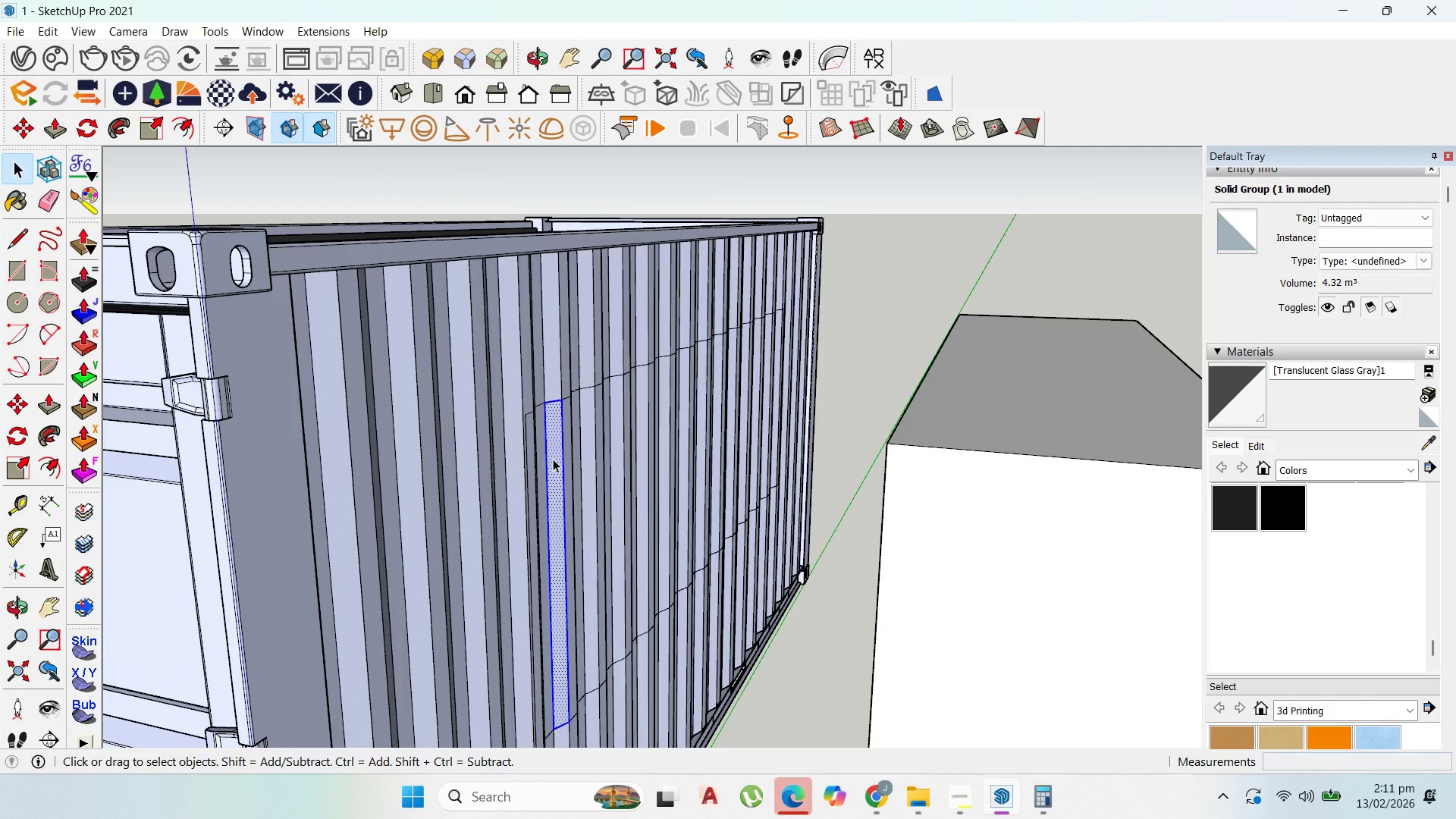 
triple_click([553, 459])
 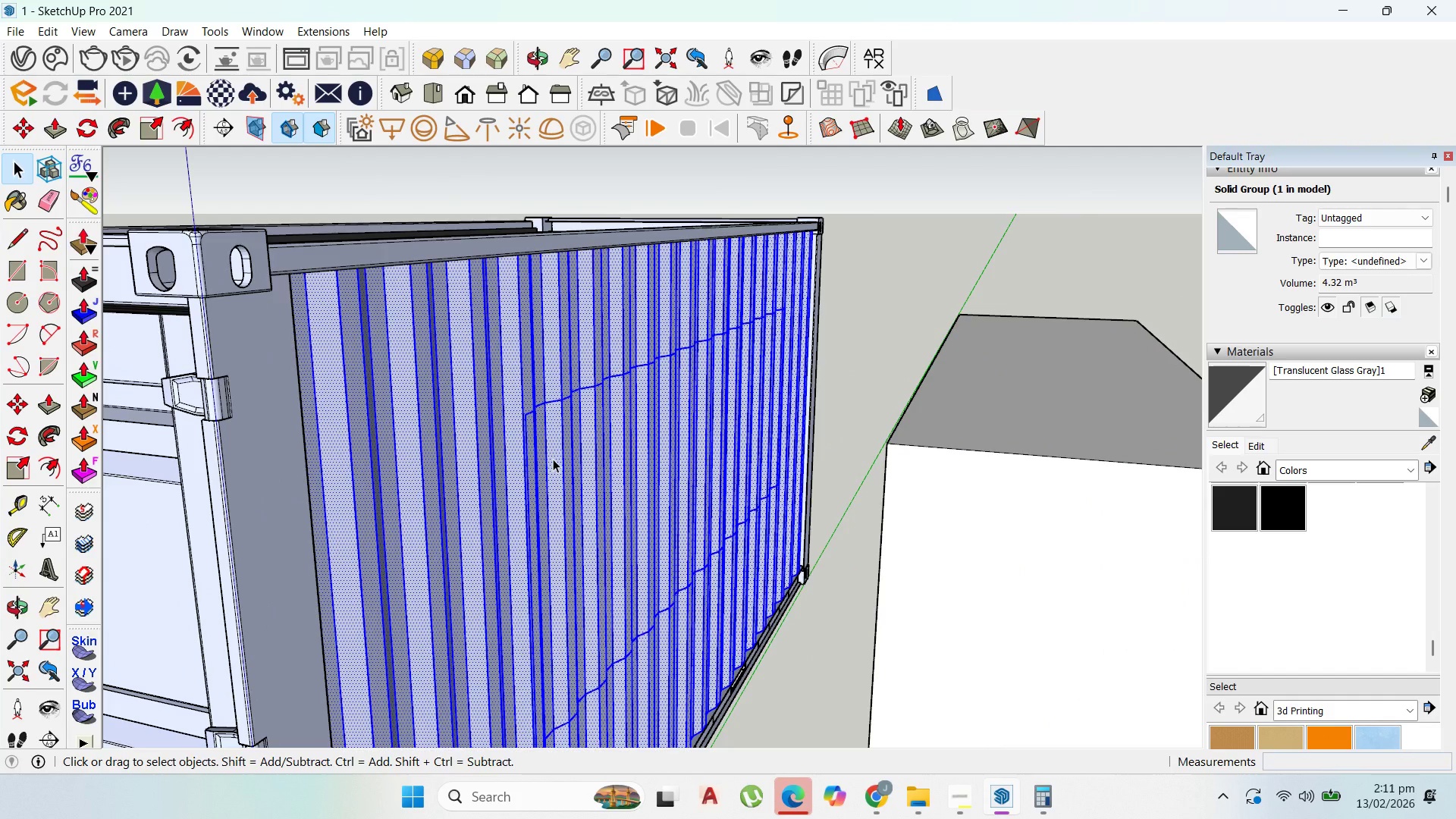 
scroll: coordinate [548, 457], scroll_direction: up, amount: 5.0
 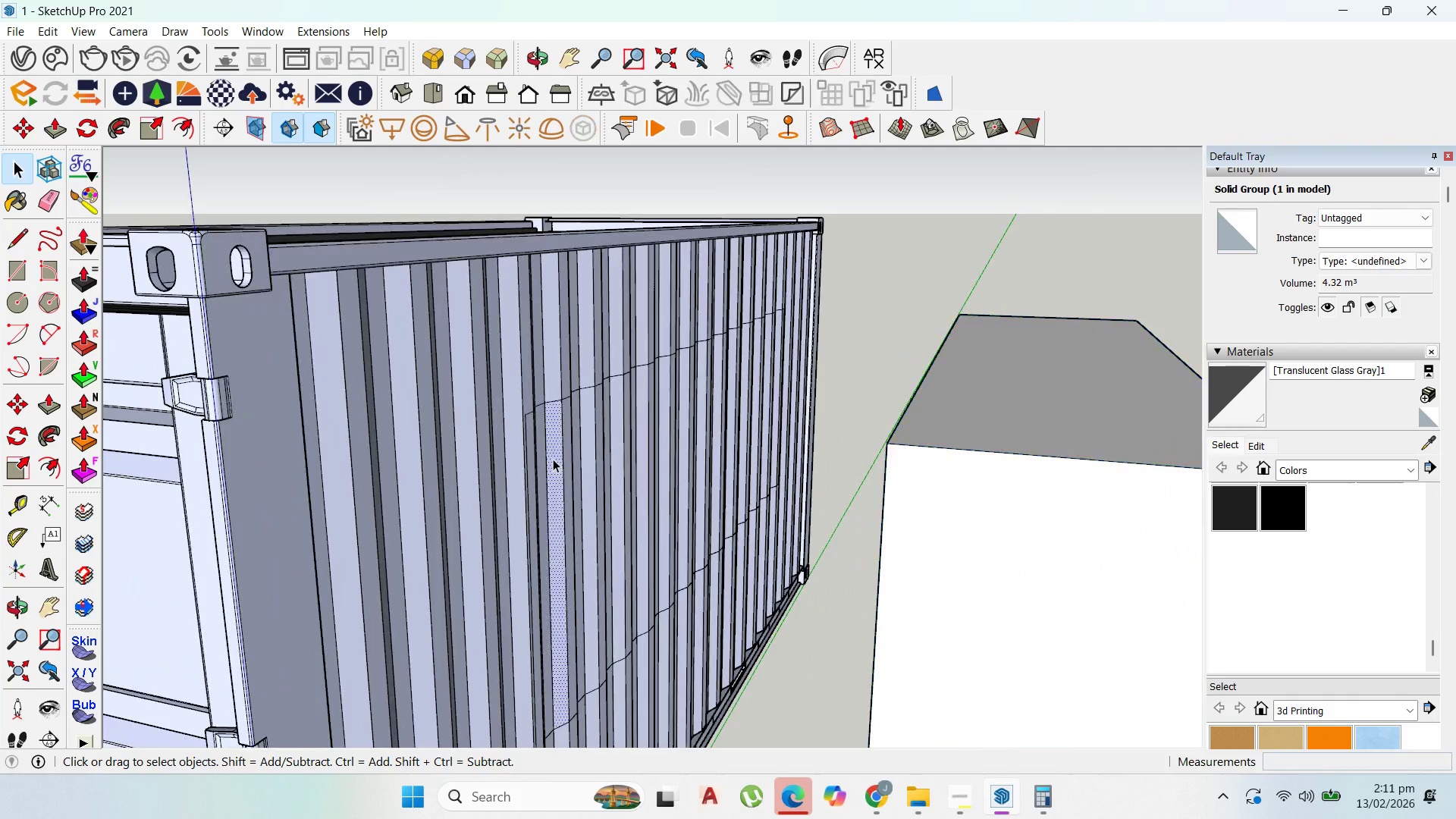 
triple_click([553, 459])
 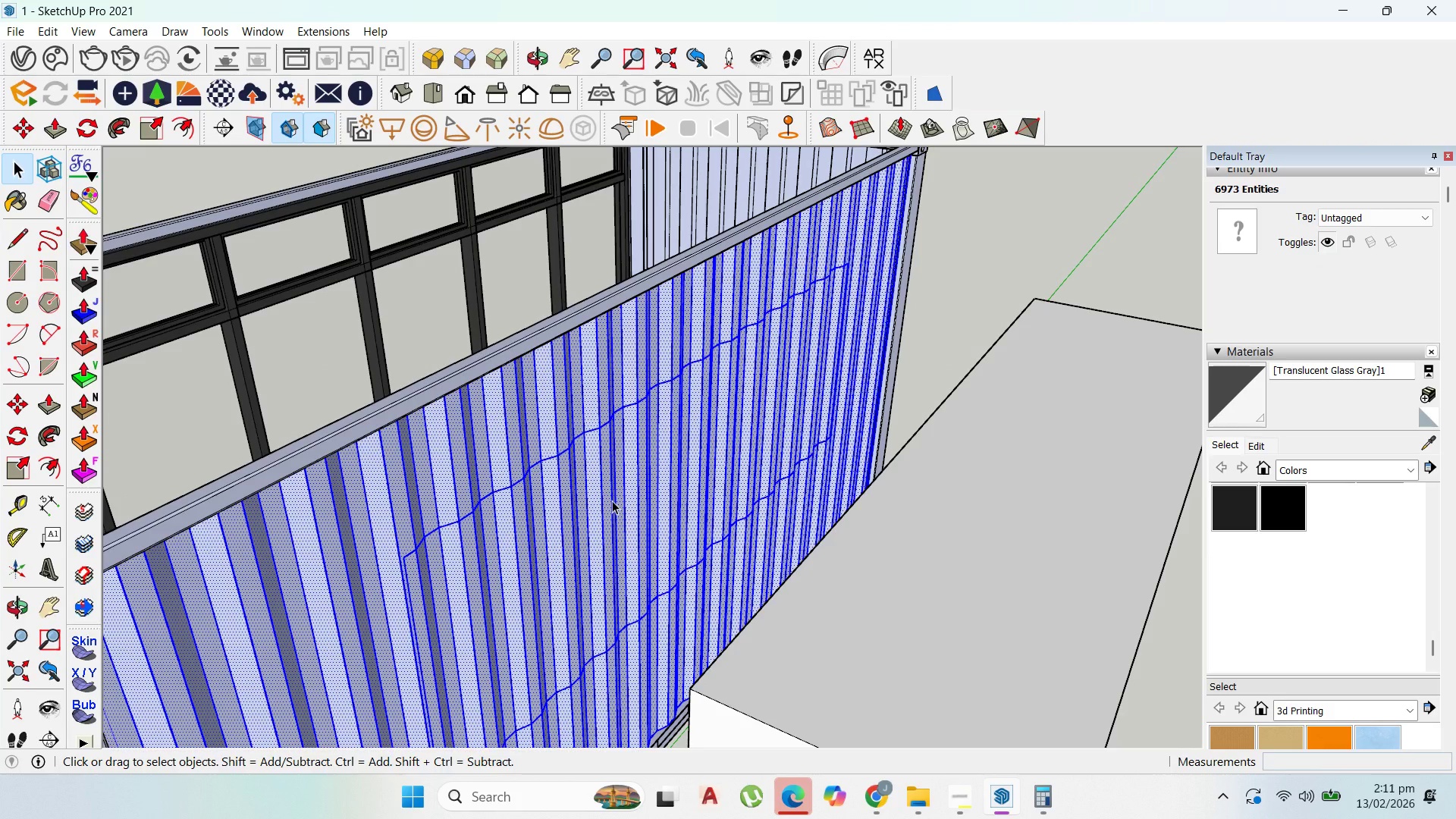 
double_click([612, 500])
 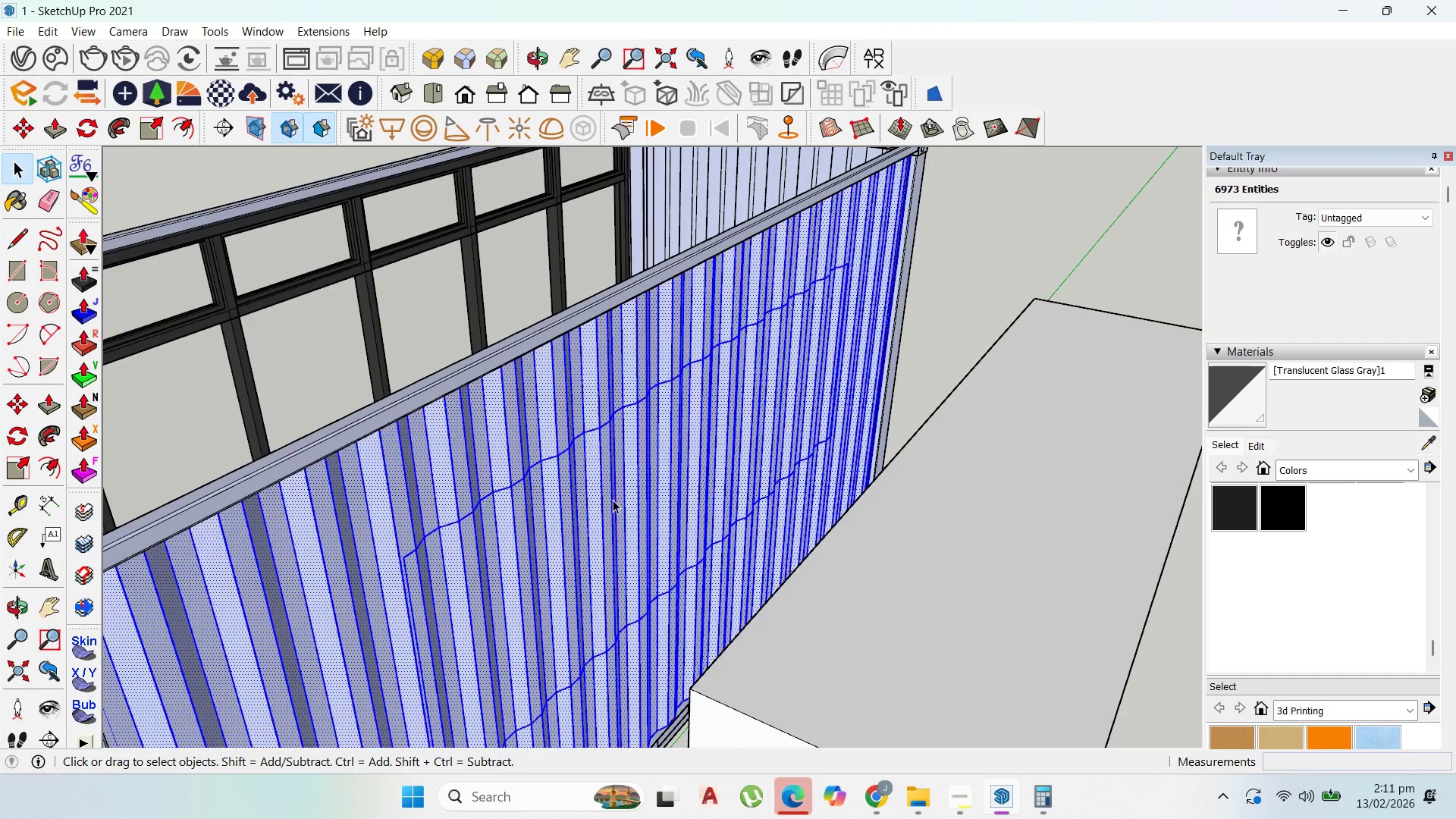 
triple_click([613, 500])
 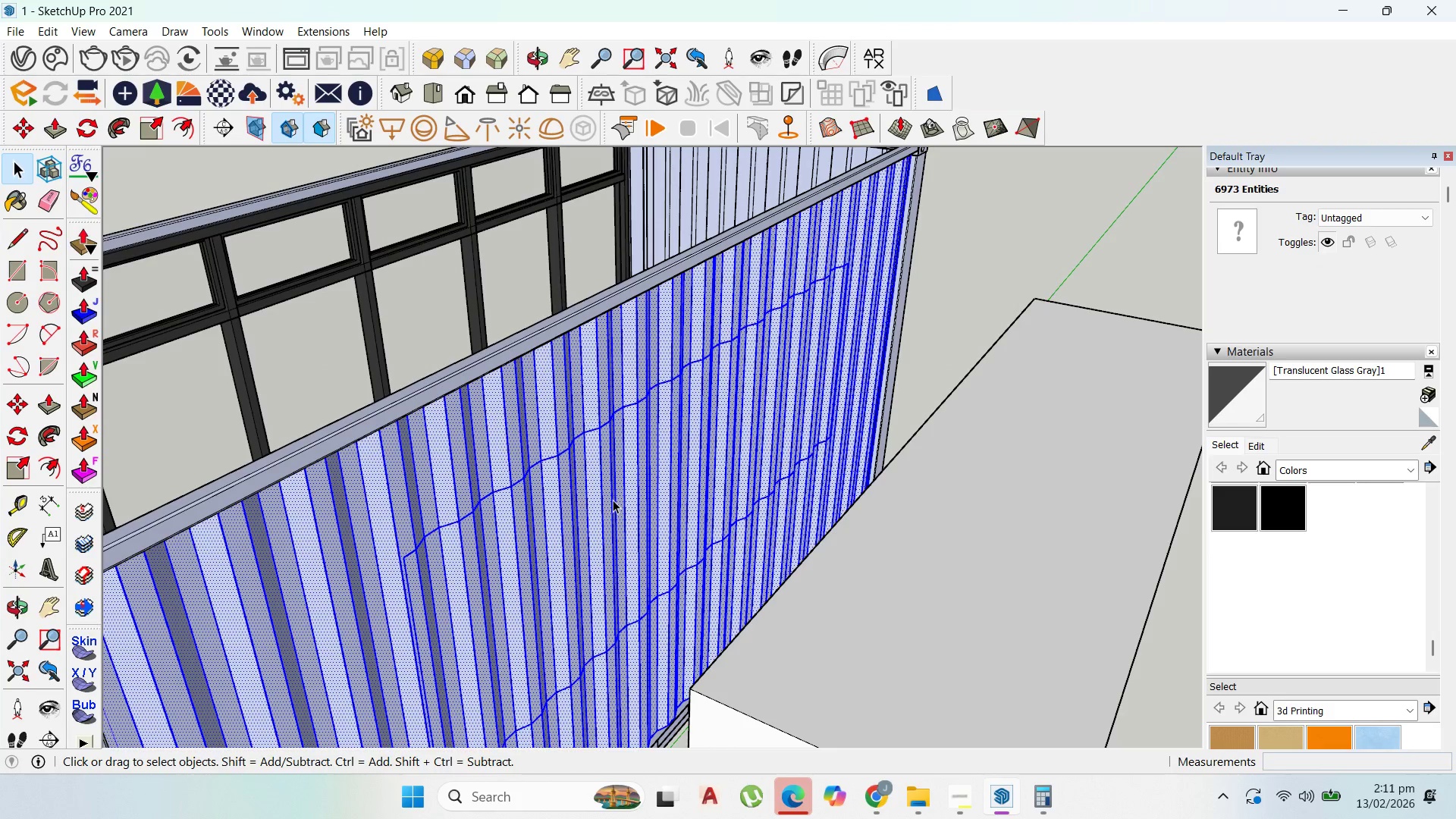 
triple_click([613, 500])
 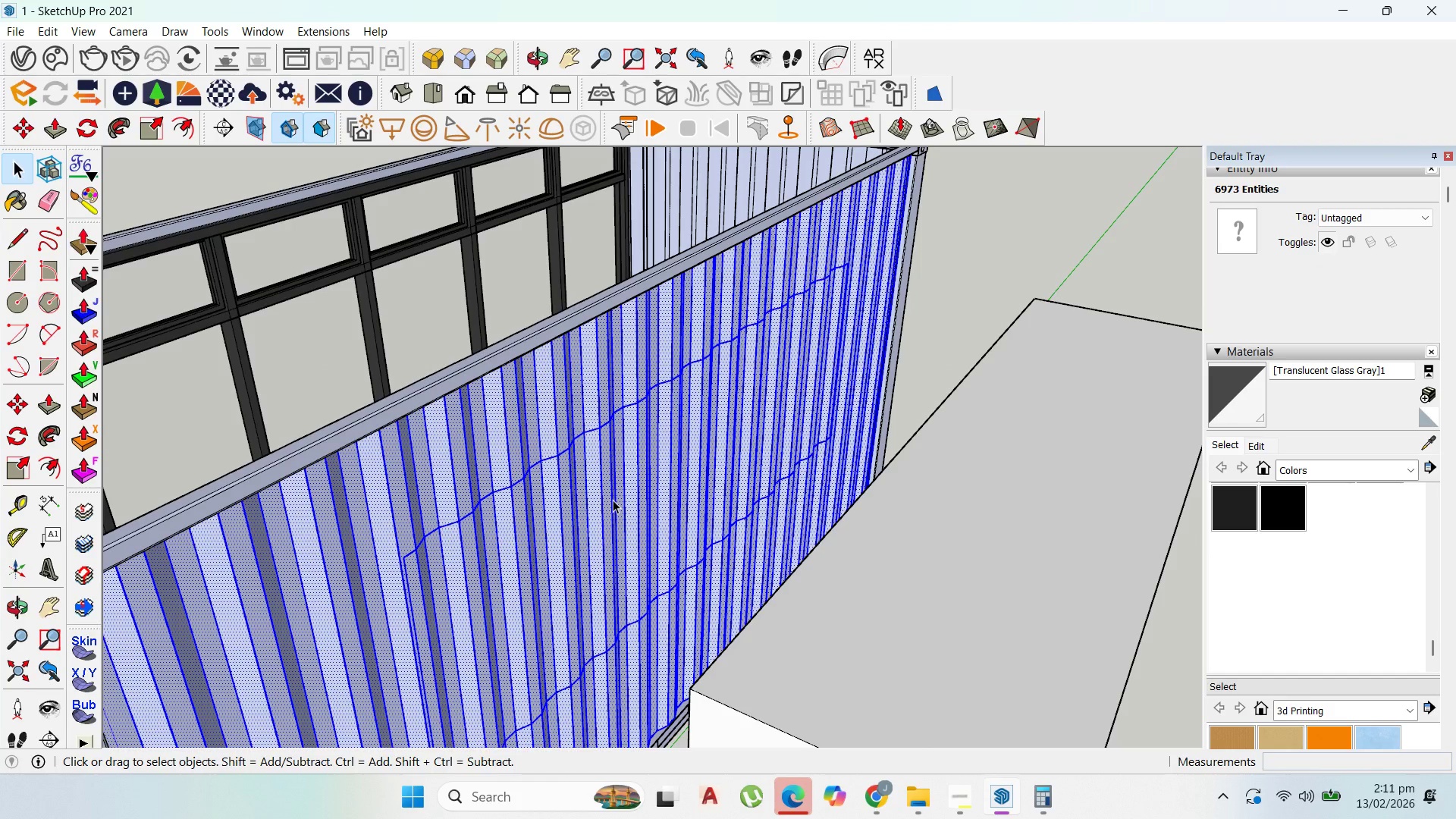 
right_click([613, 500])
 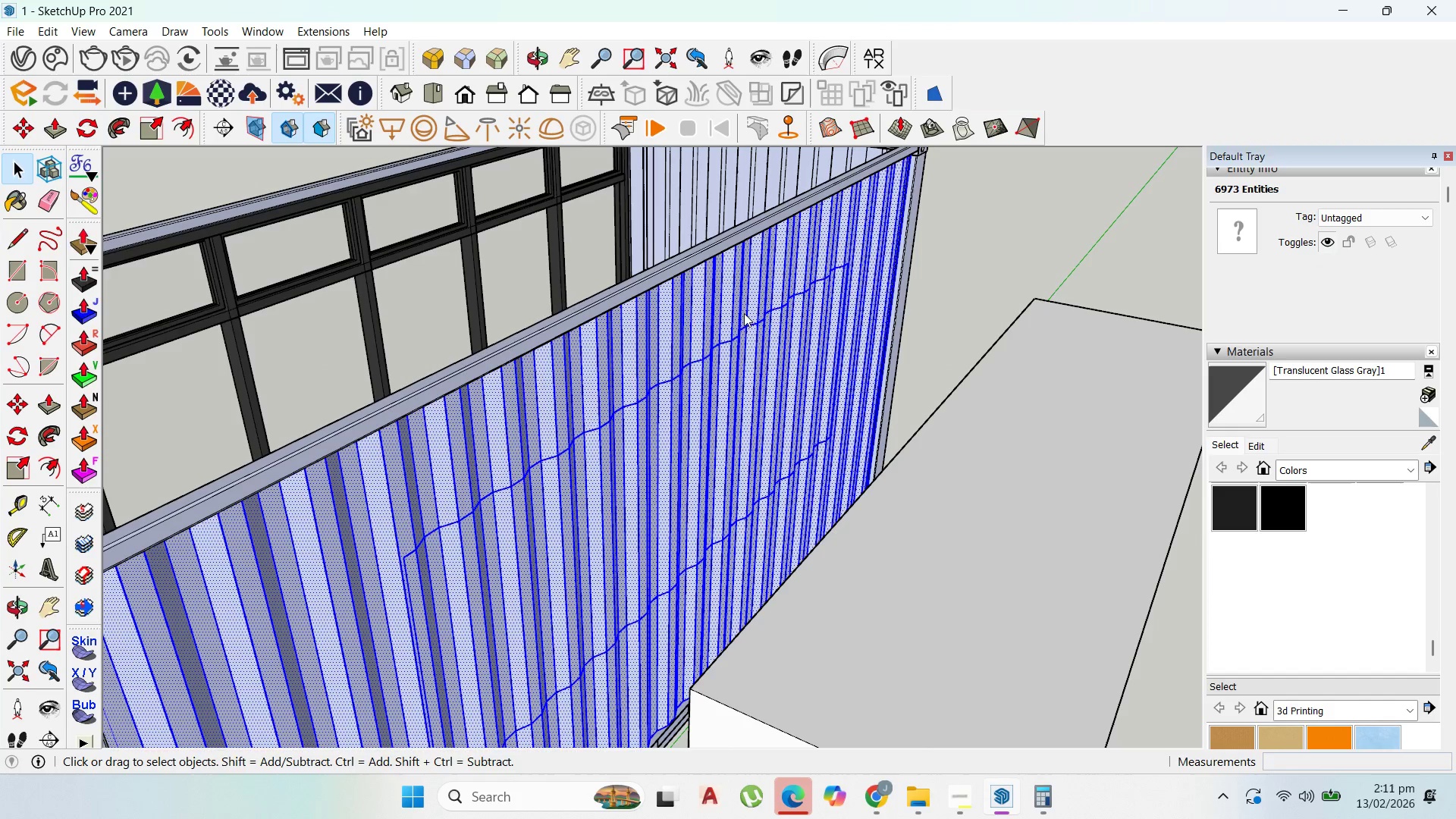 
double_click([628, 462])
 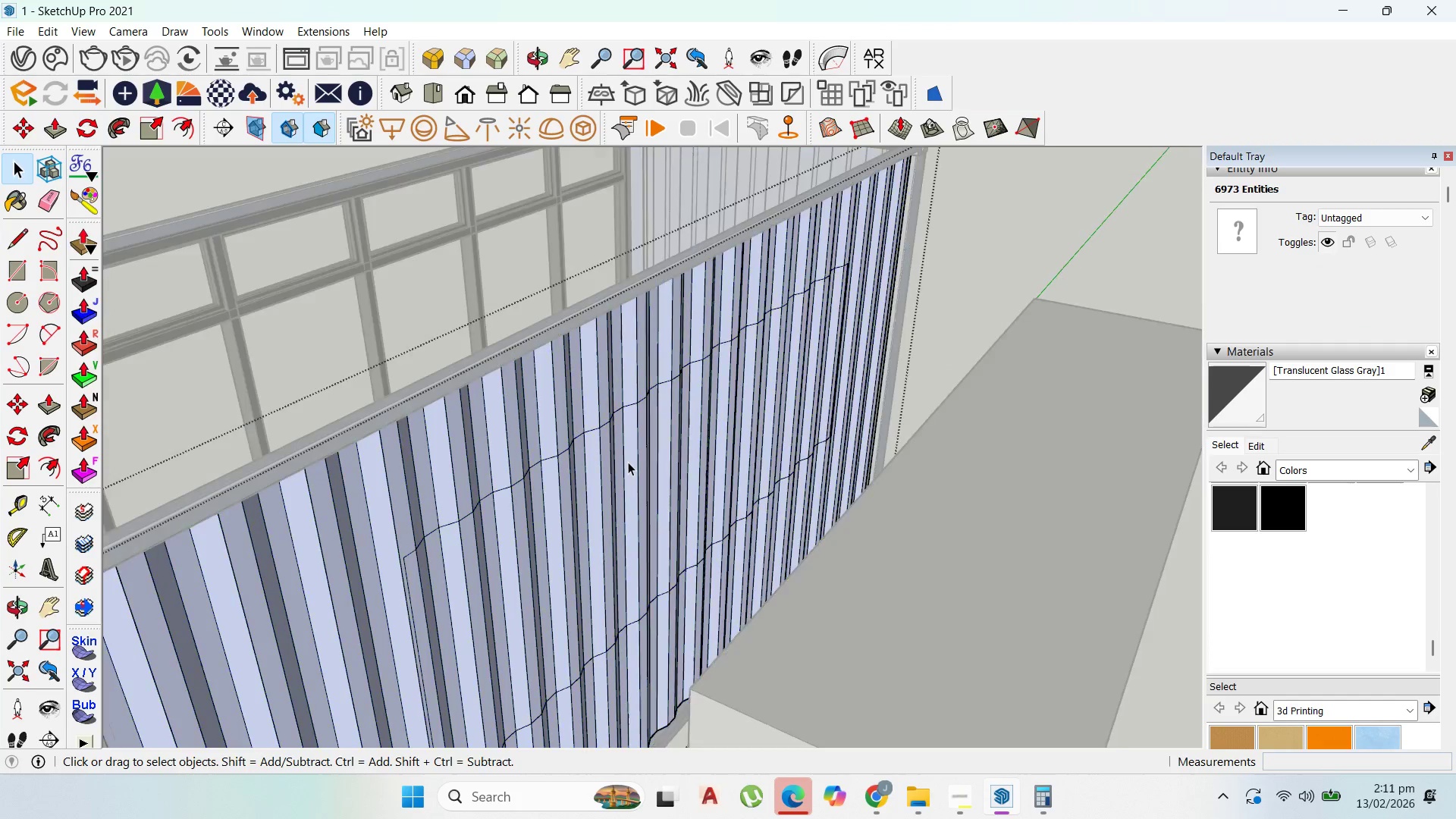 
triple_click([628, 462])
 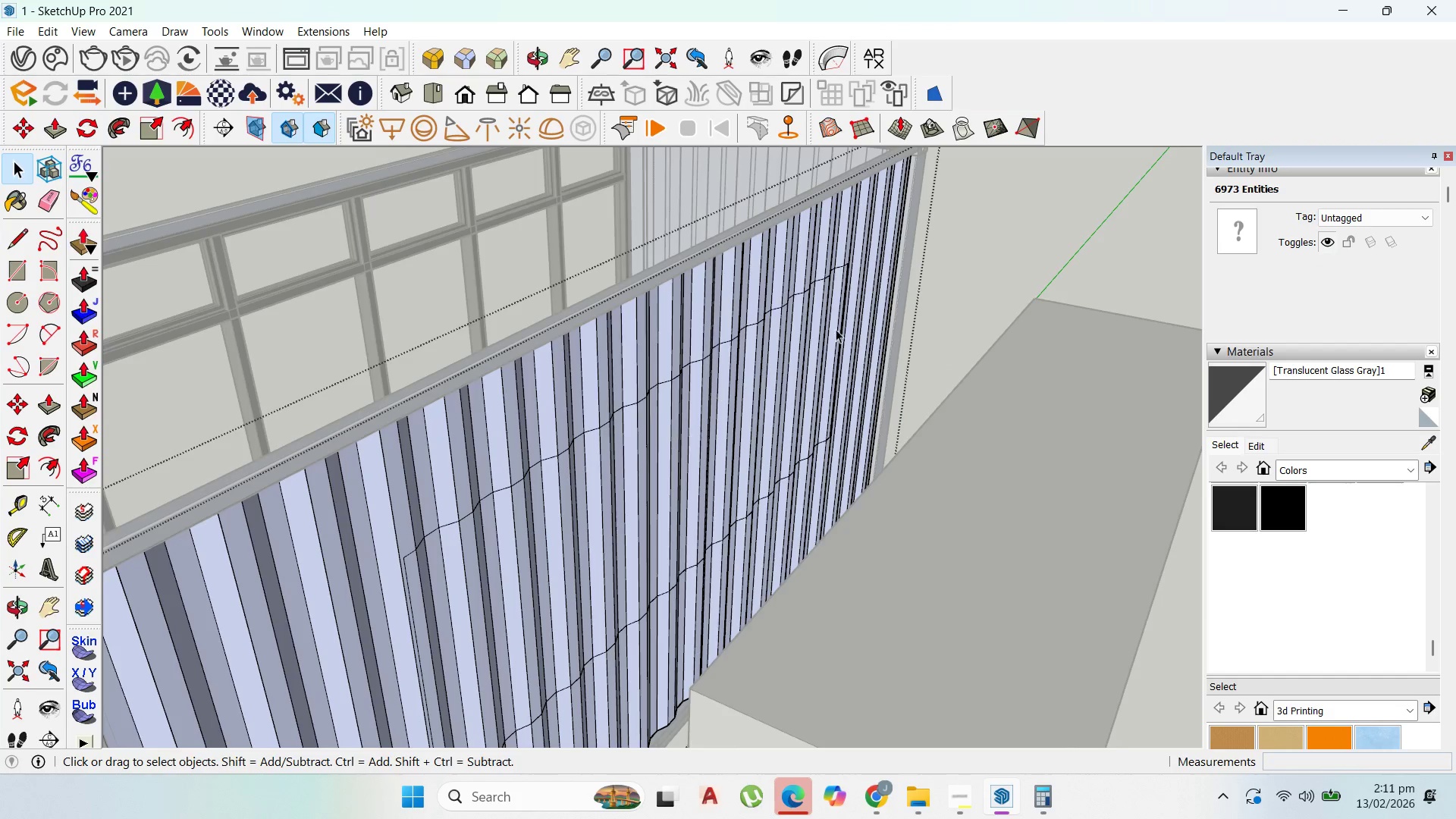 
scroll: coordinate [1025, 265], scroll_direction: down, amount: 3.0
 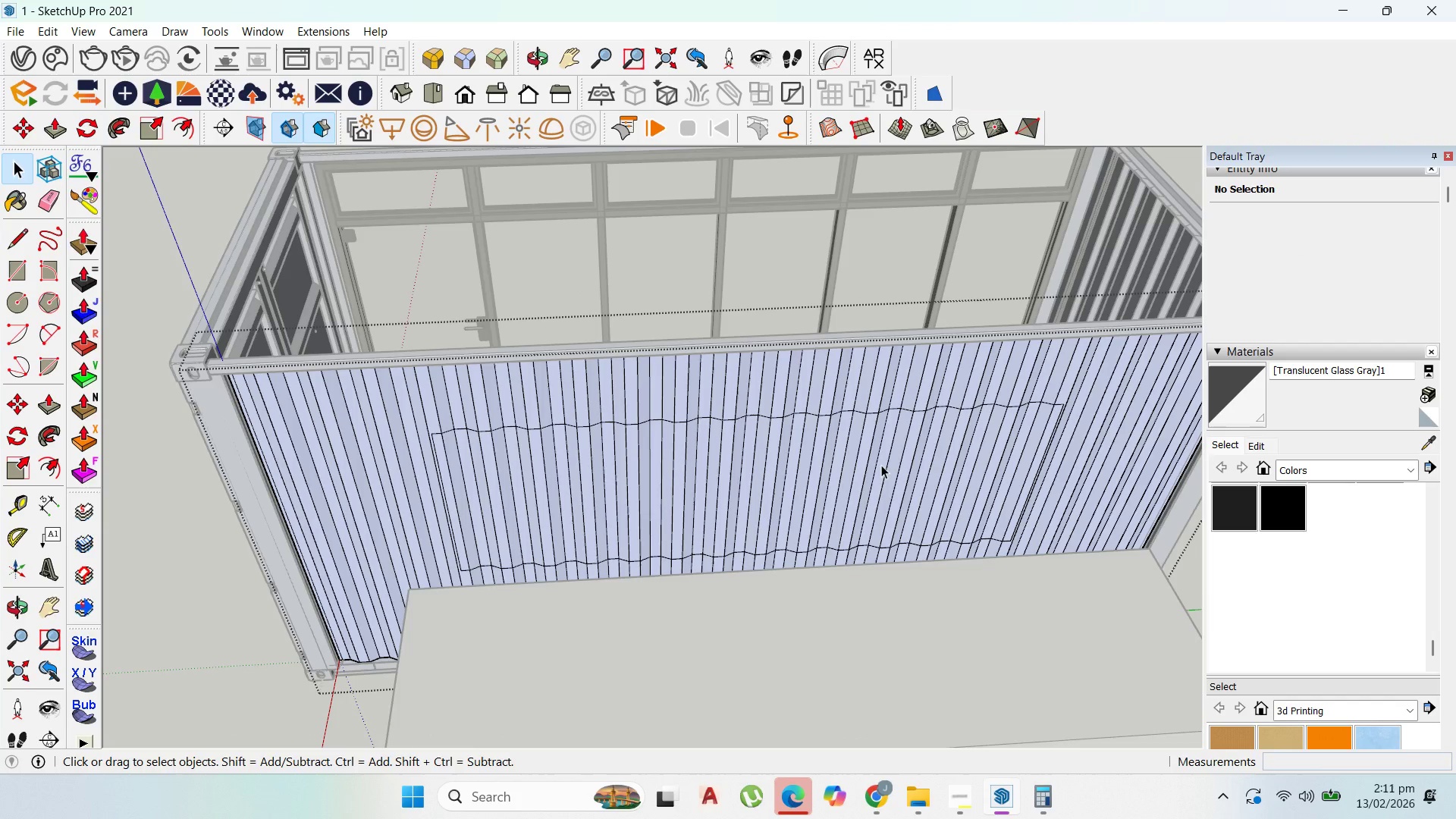 
double_click([956, 466])
 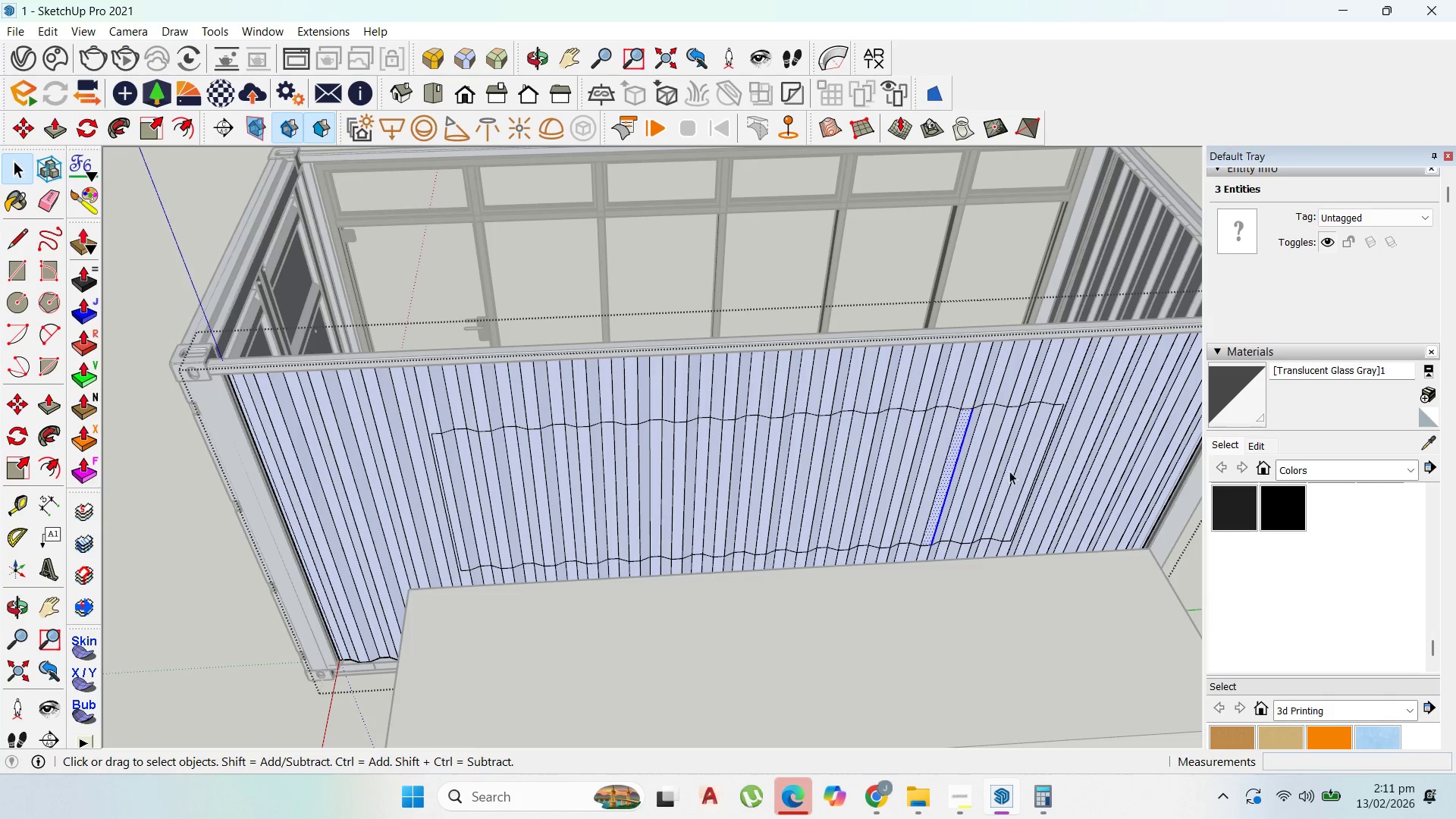 
scroll: coordinate [1022, 487], scroll_direction: up, amount: 8.0
 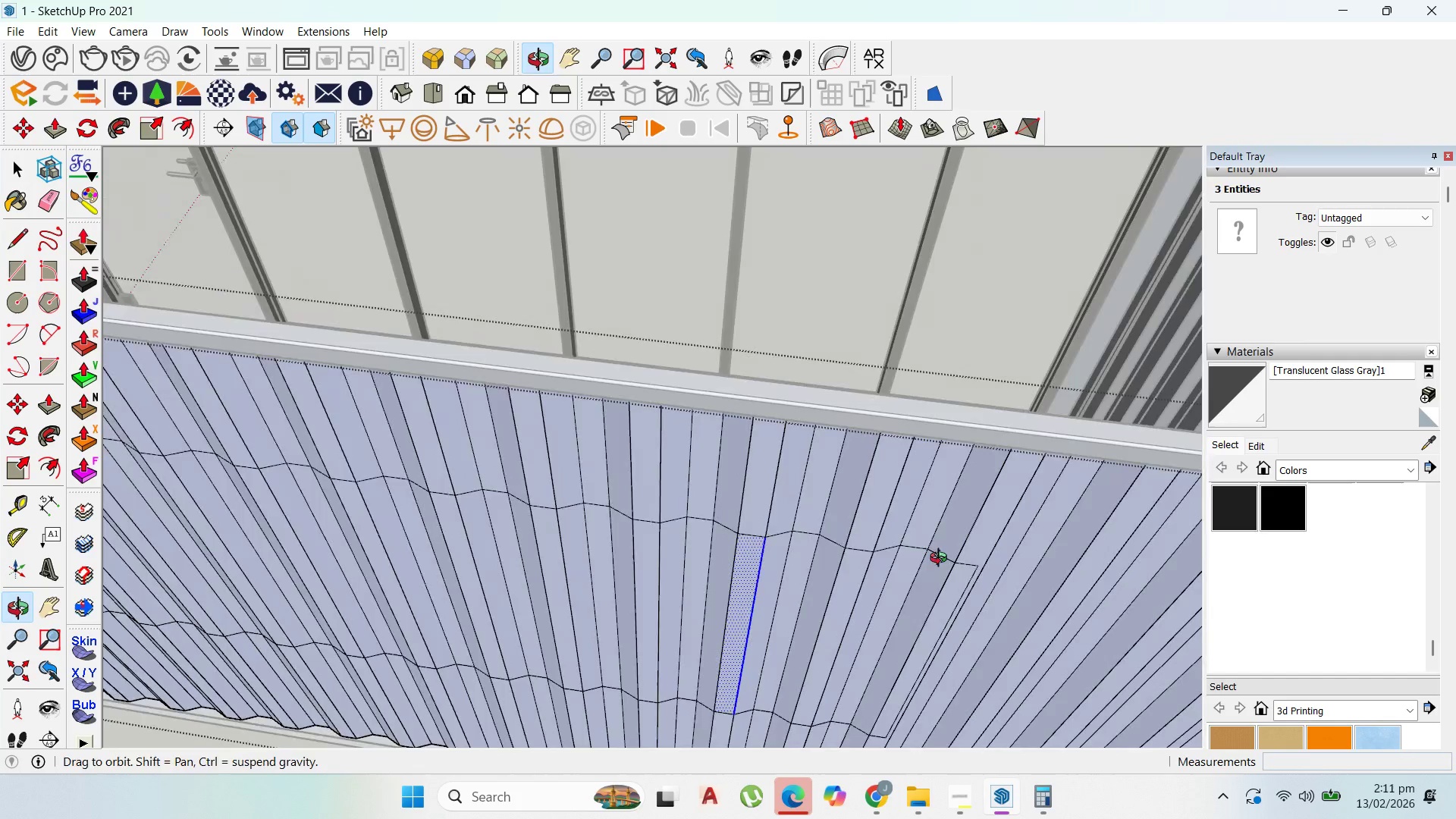 
scroll: coordinate [964, 548], scroll_direction: down, amount: 4.0
 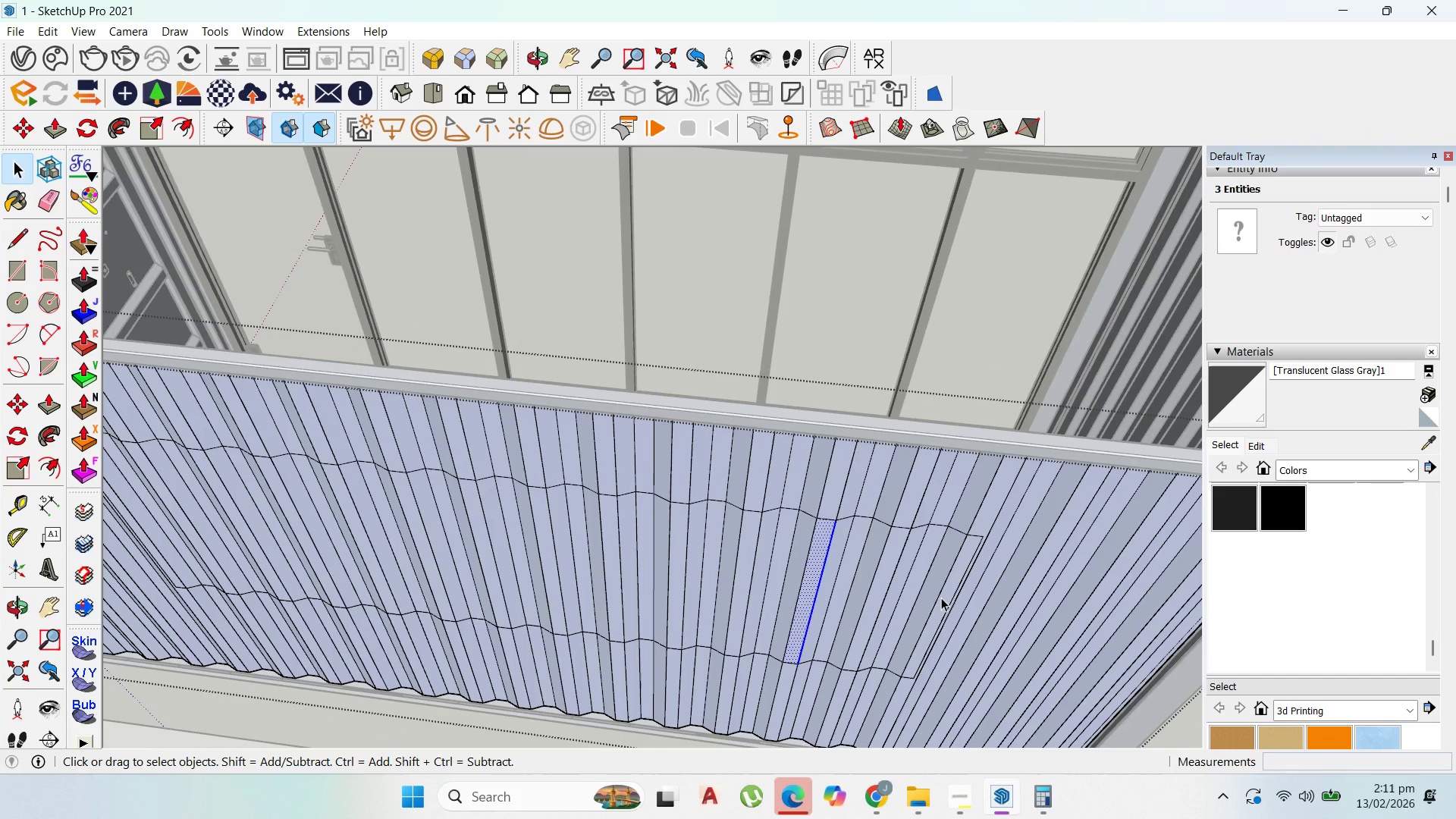 
left_click_drag(start_coordinate=[941, 598], to_coordinate=[431, 551])
 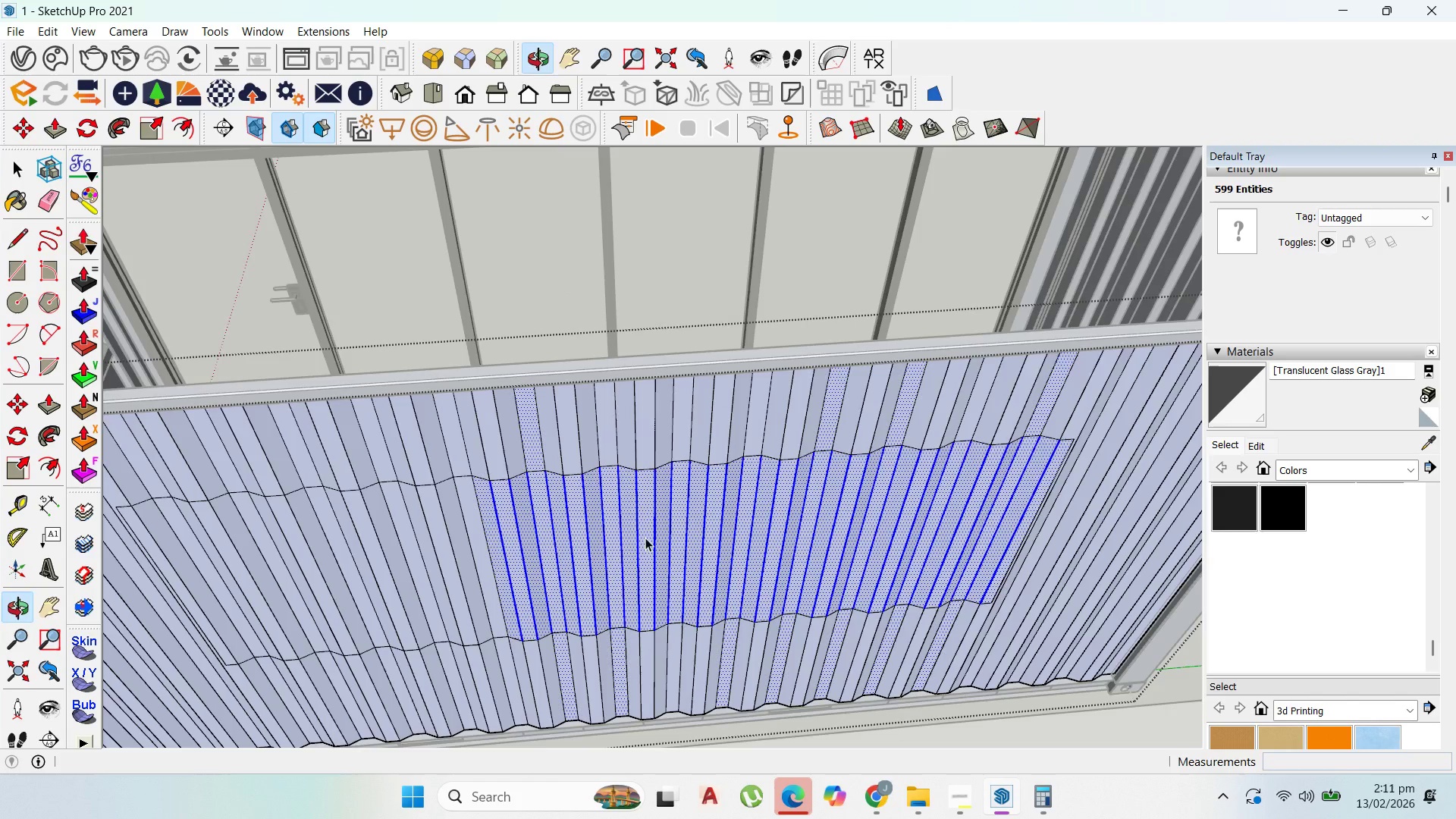 
left_click([771, 490])
 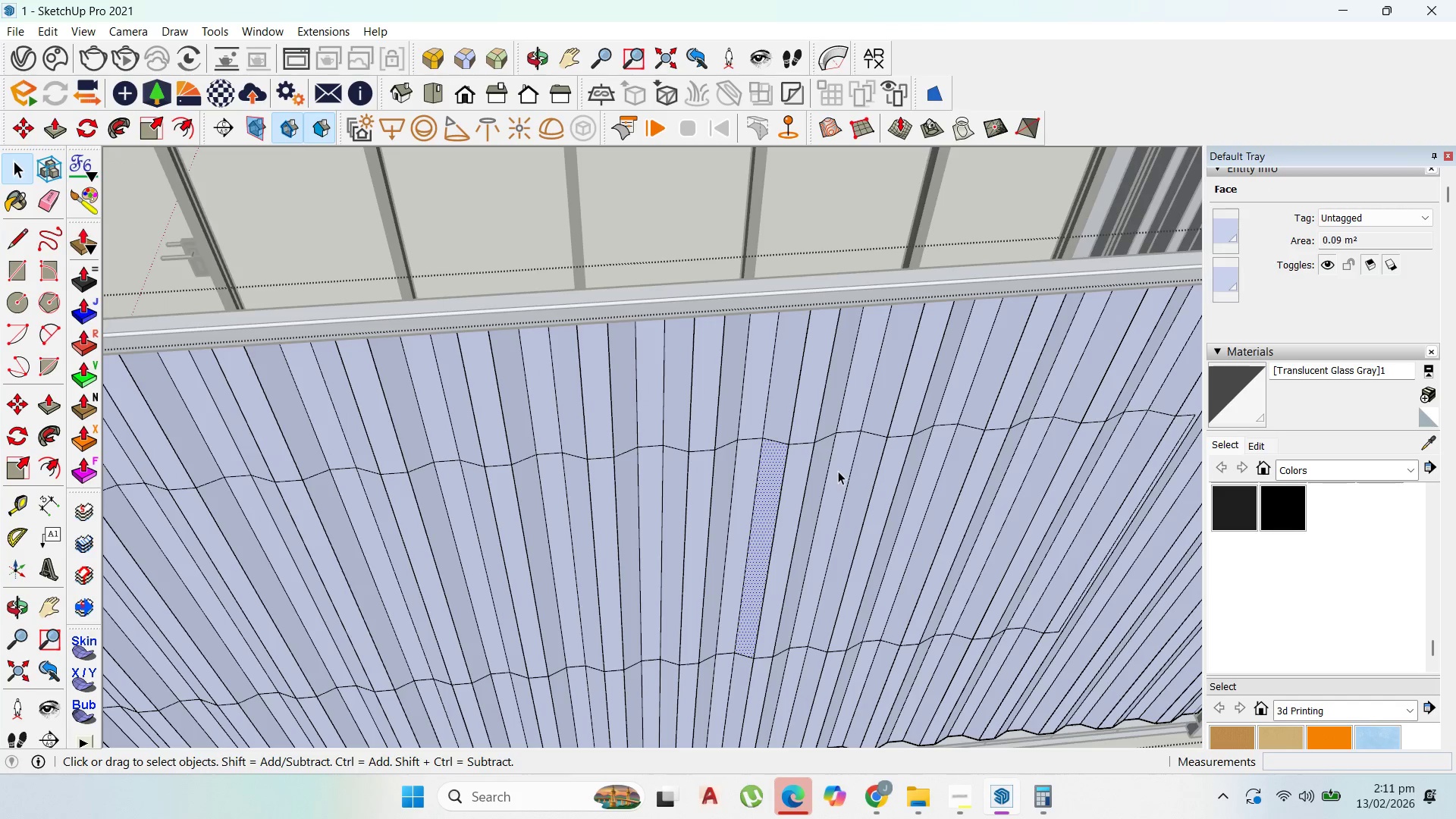 
scroll: coordinate [764, 497], scroll_direction: up, amount: 3.0
 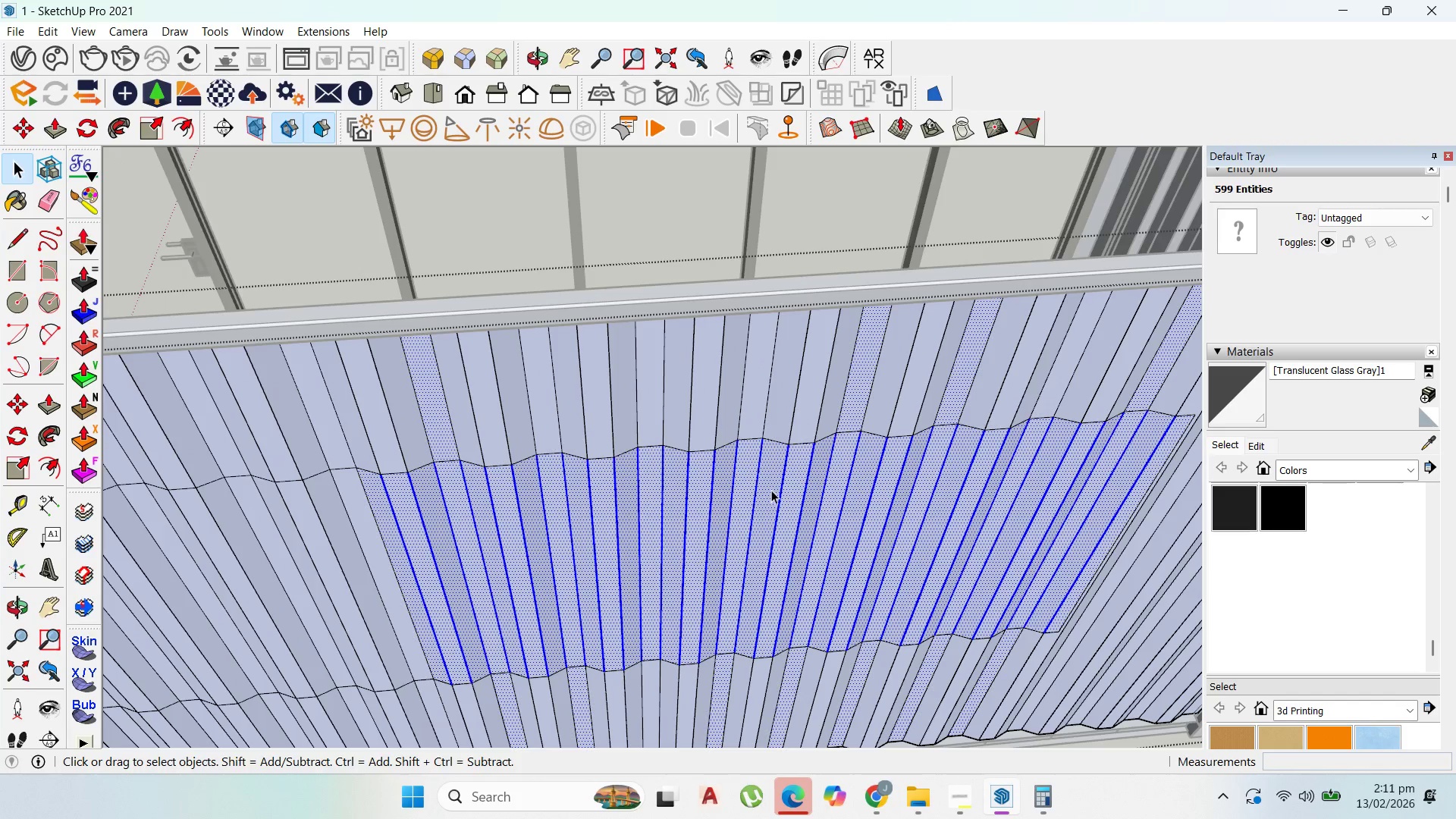 
left_click([838, 471])
 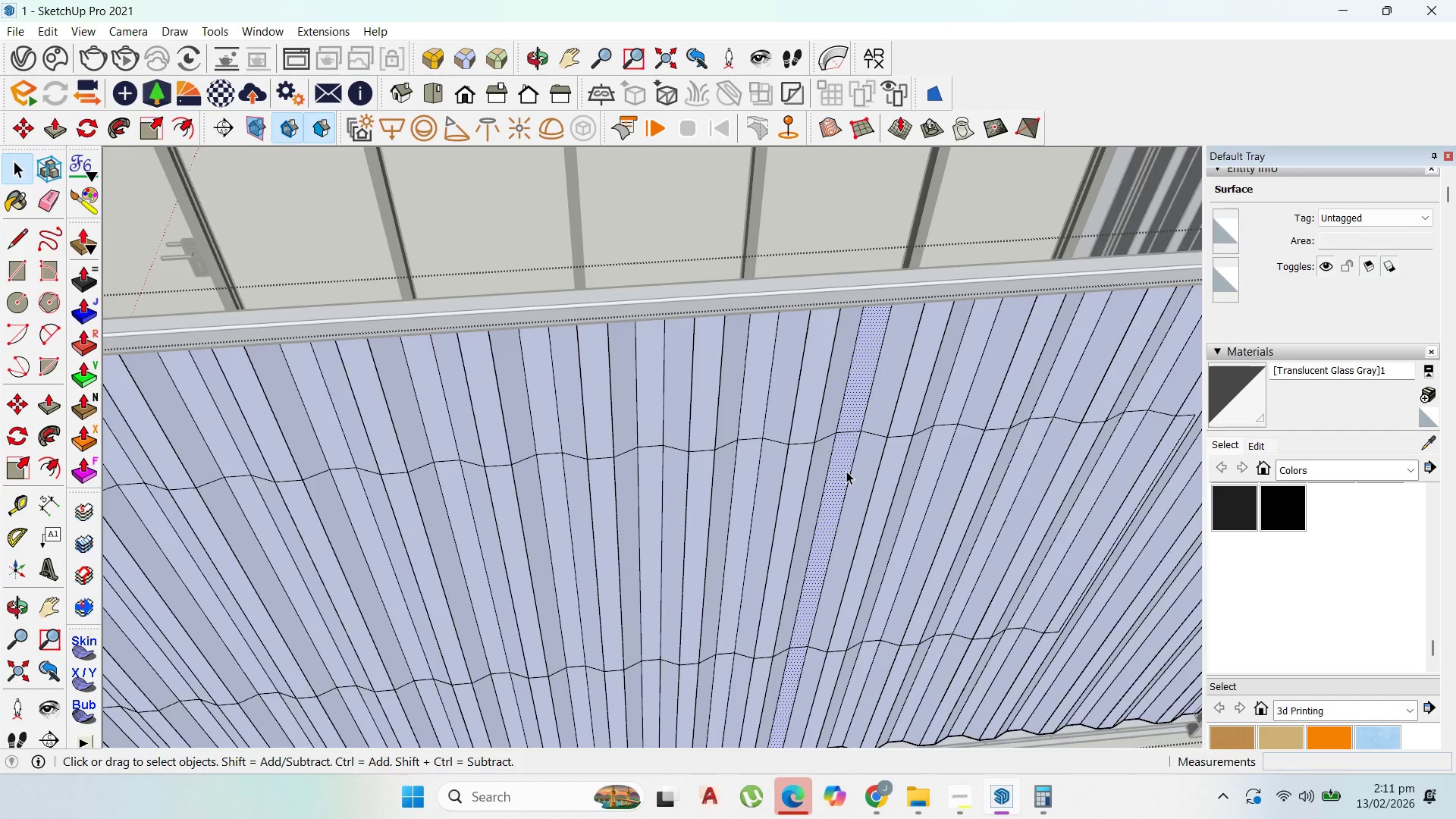 
scroll: coordinate [805, 419], scroll_direction: up, amount: 27.0
 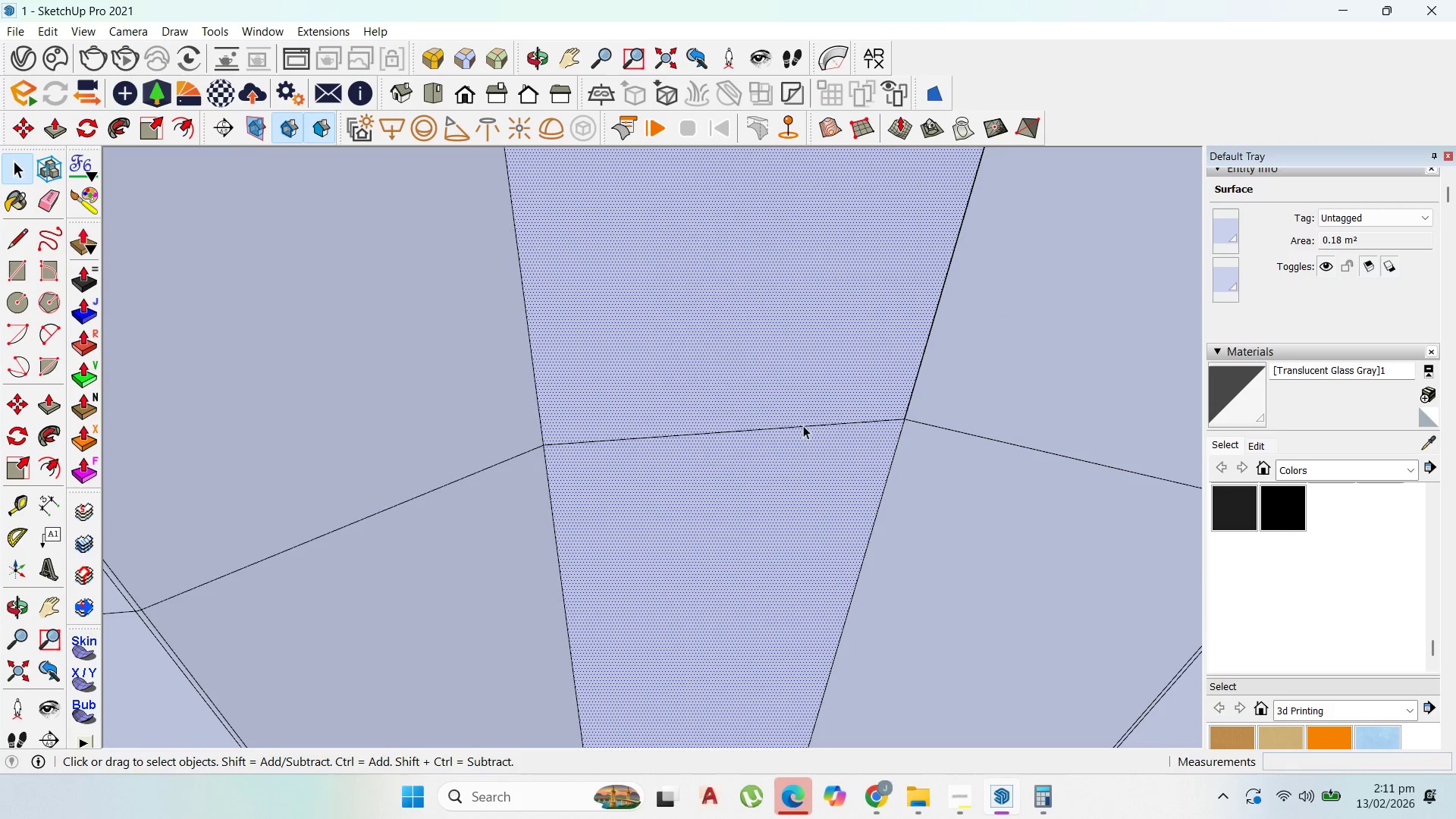 
scroll: coordinate [769, 585], scroll_direction: down, amount: 34.0
 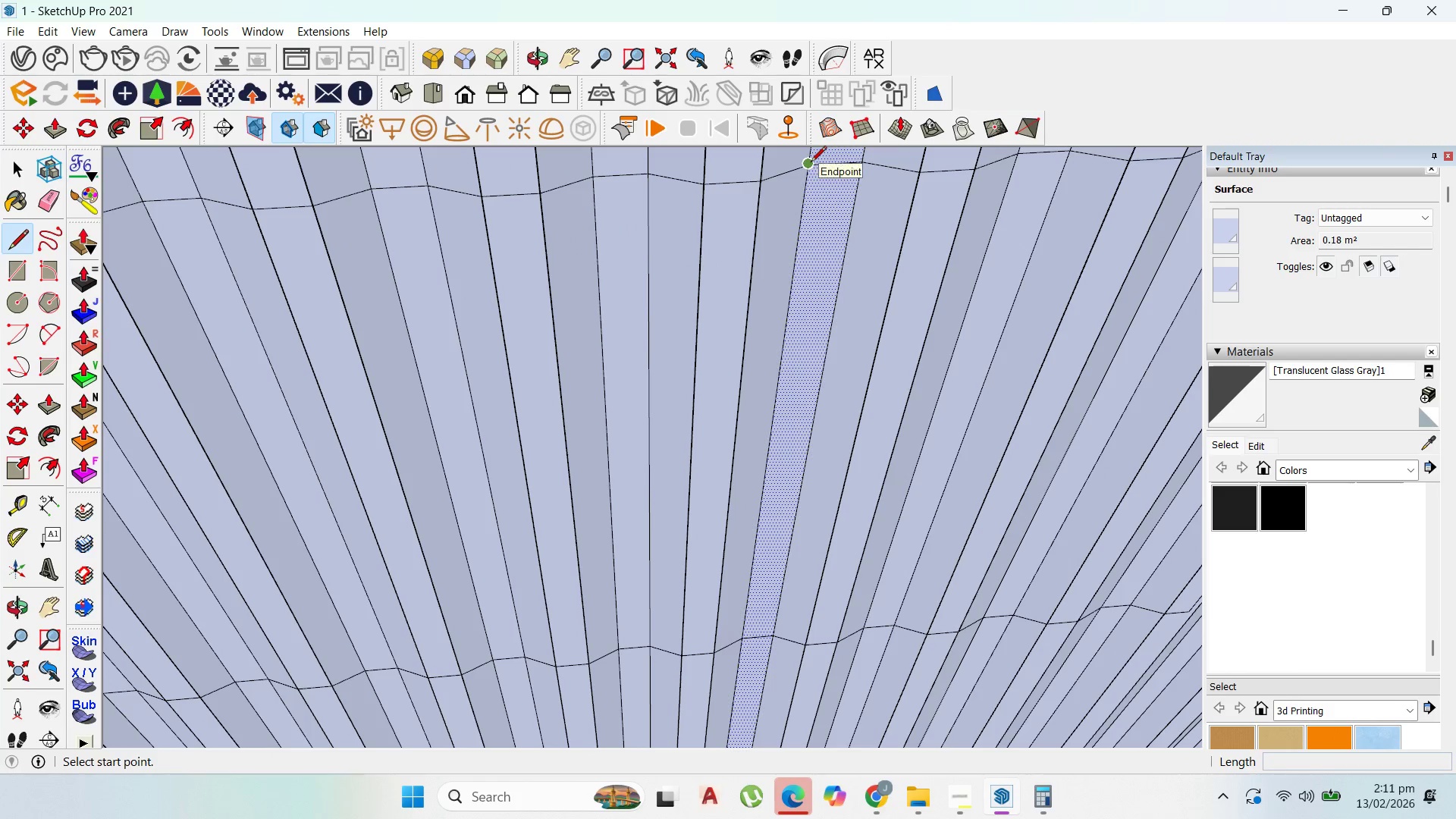 
left_click([811, 167])
 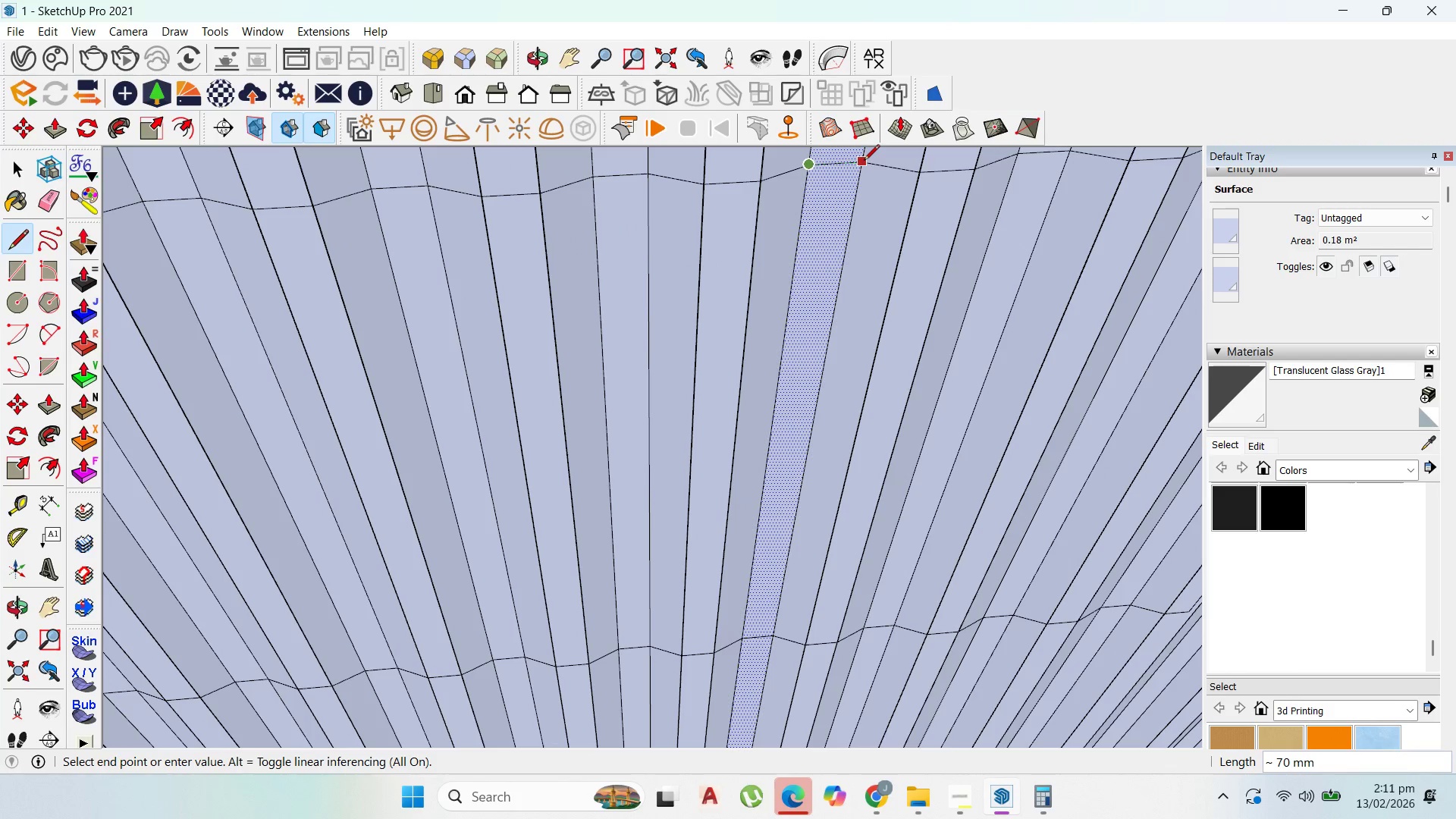 
left_click([864, 162])
 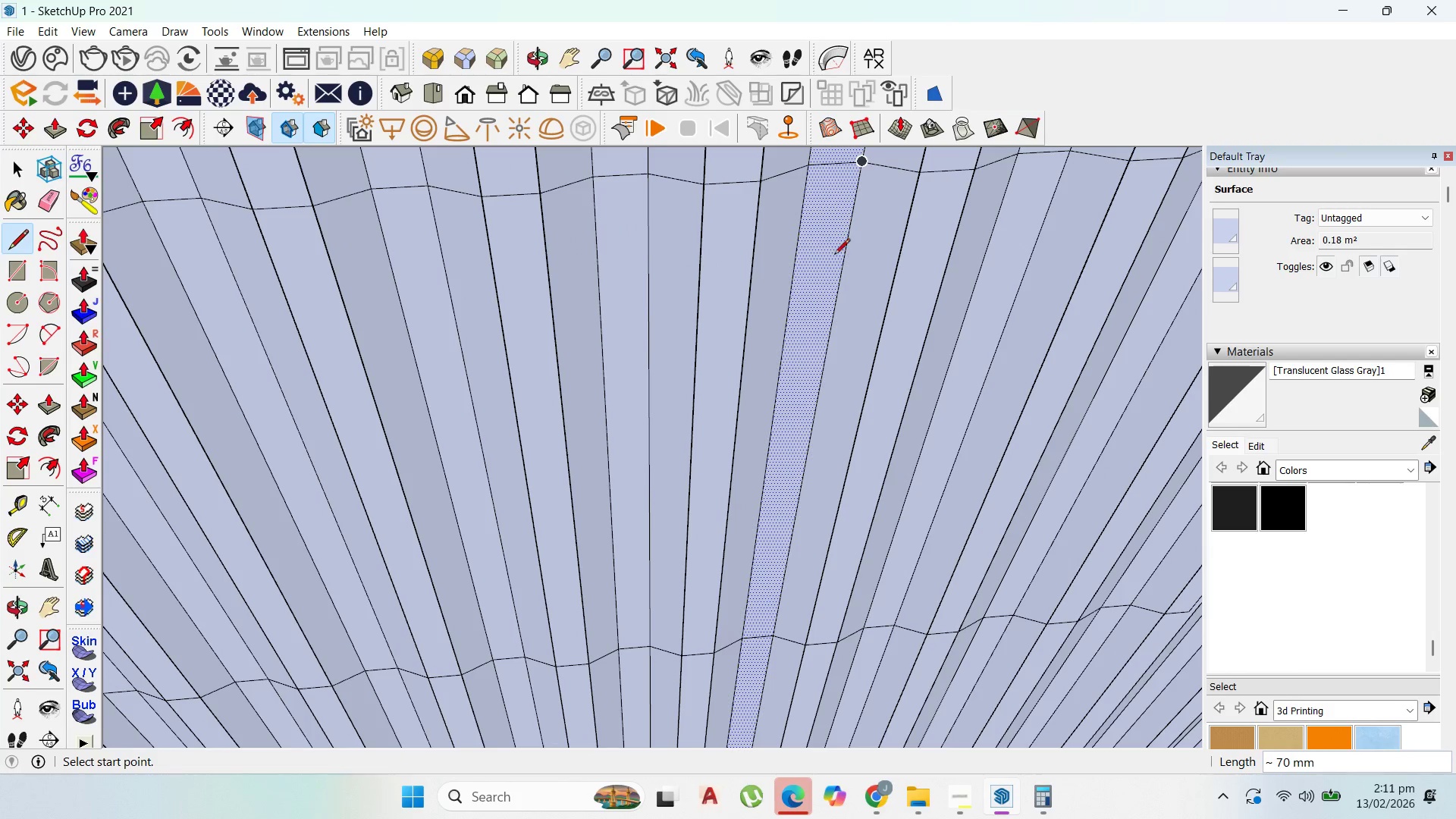 
scroll: coordinate [694, 374], scroll_direction: down, amount: 7.0
 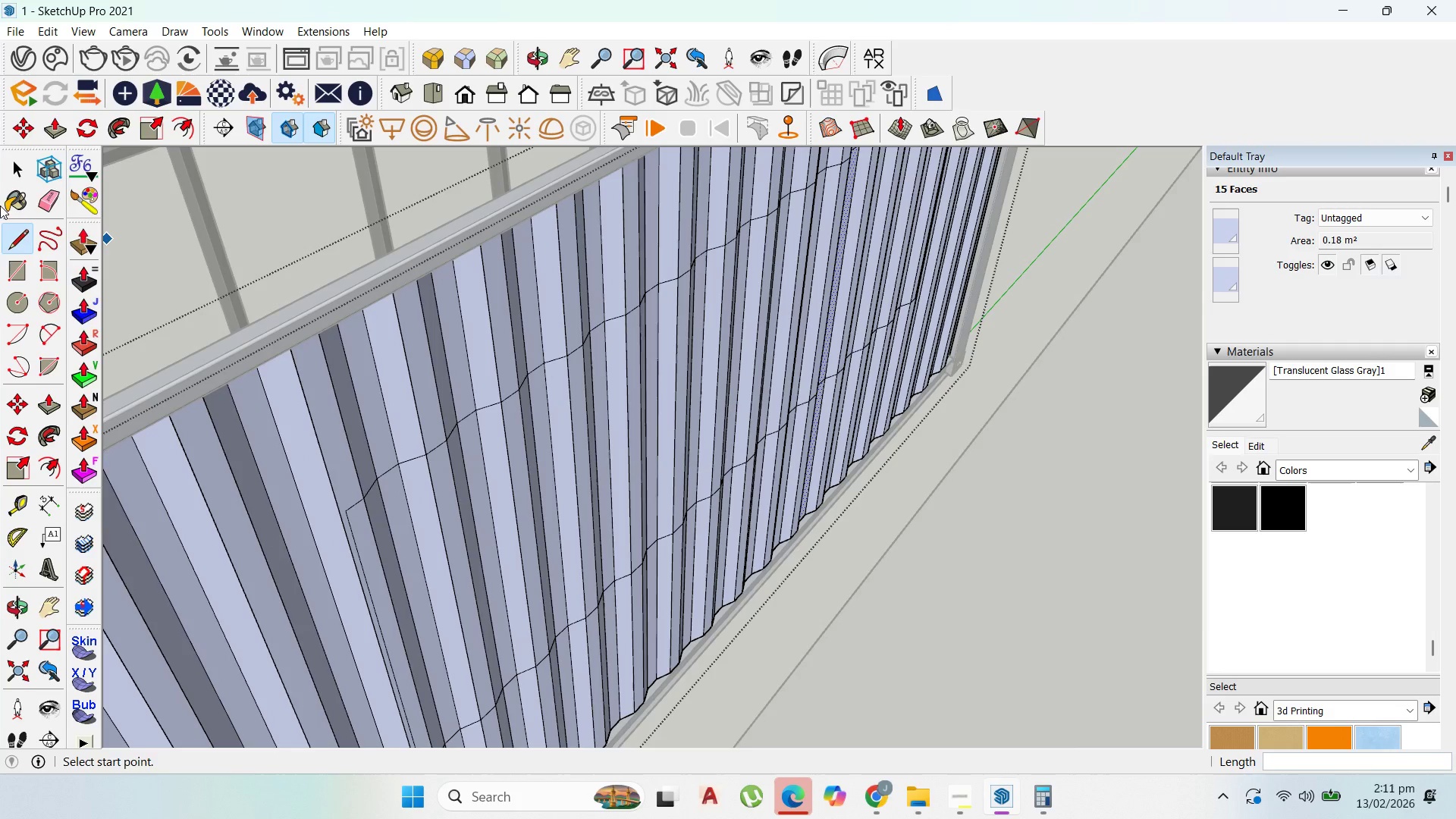 
left_click([20, 160])
 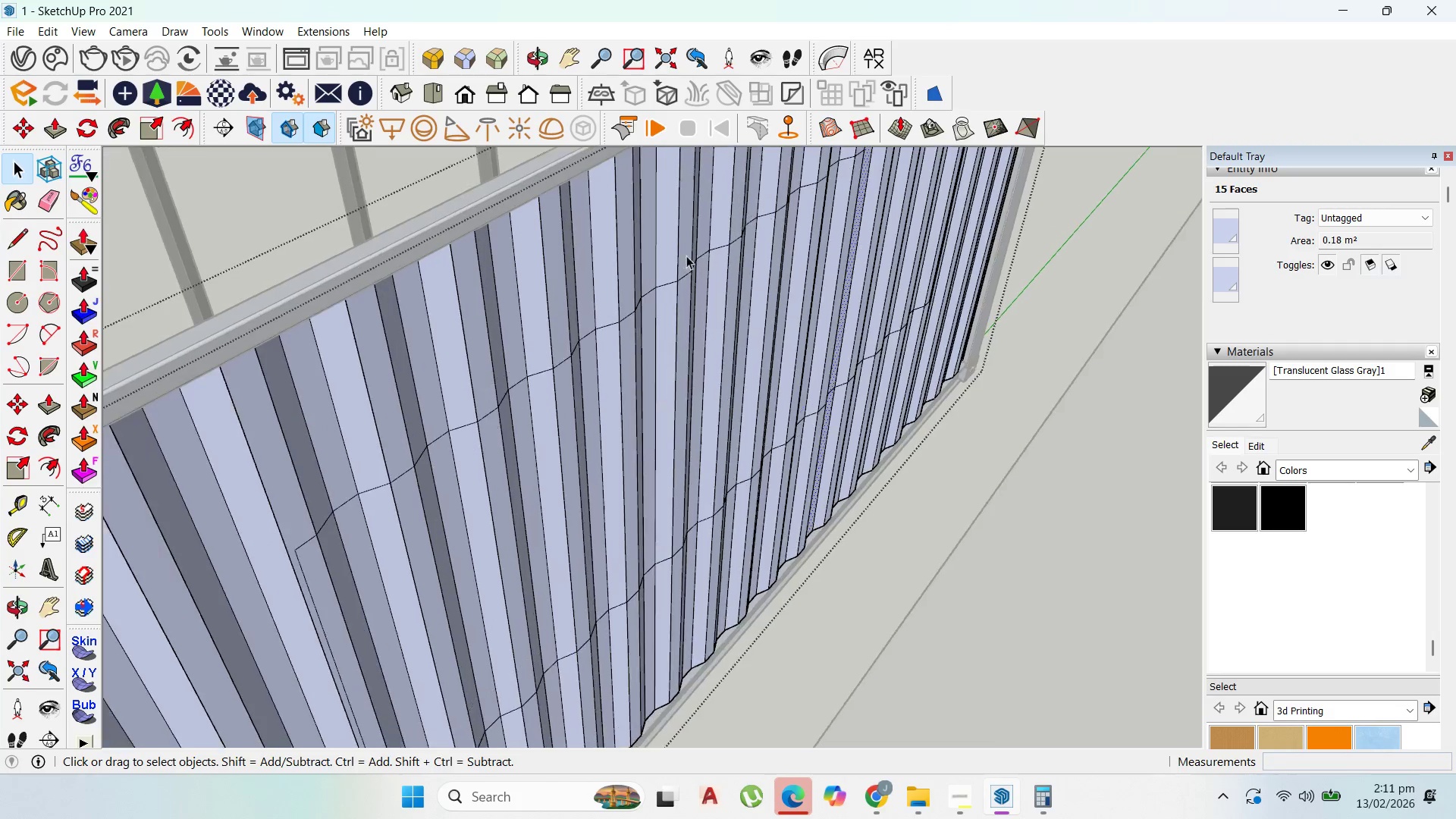 
scroll: coordinate [891, 269], scroll_direction: up, amount: 7.0
 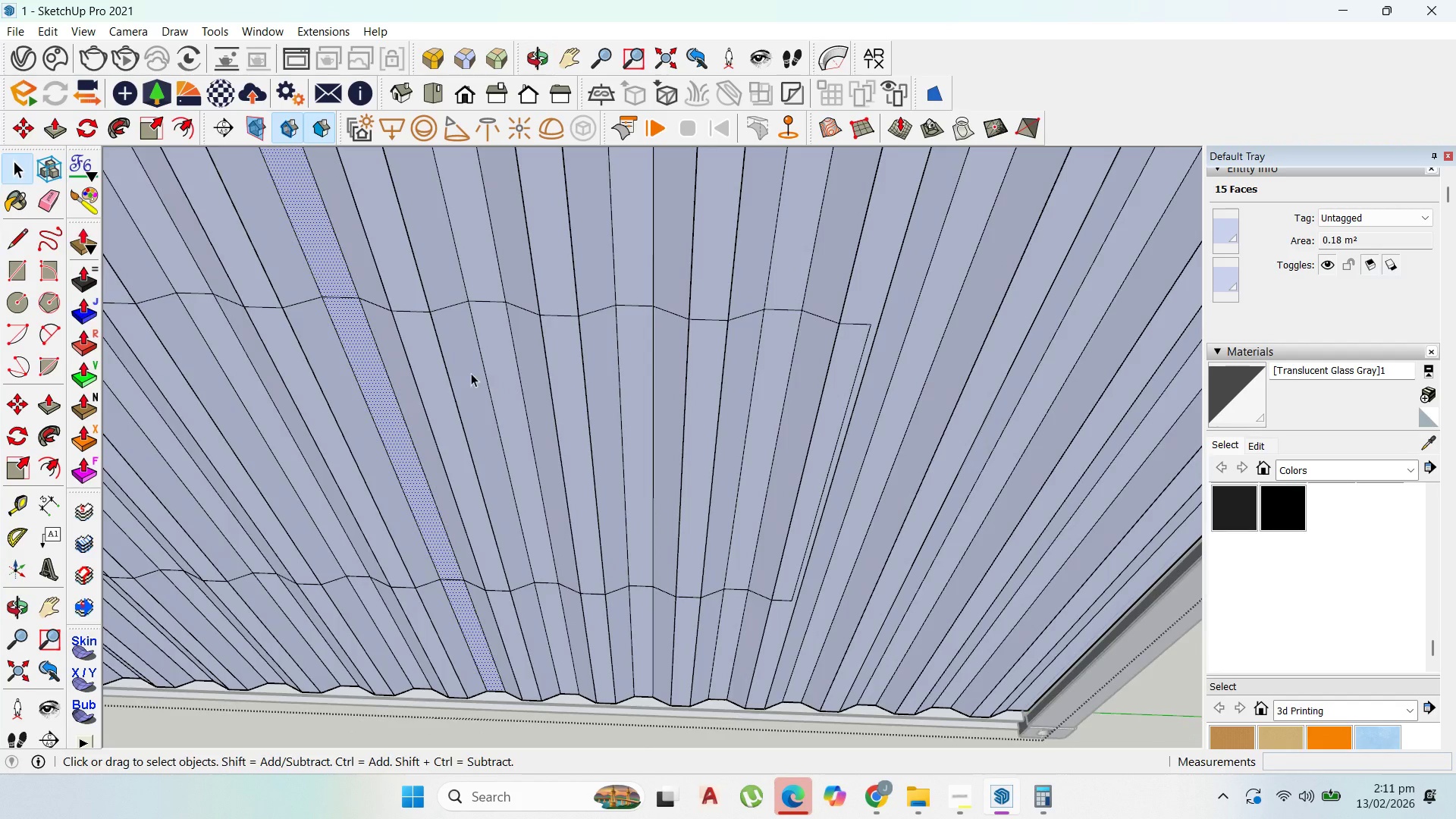 
scroll: coordinate [746, 362], scroll_direction: down, amount: 5.0
 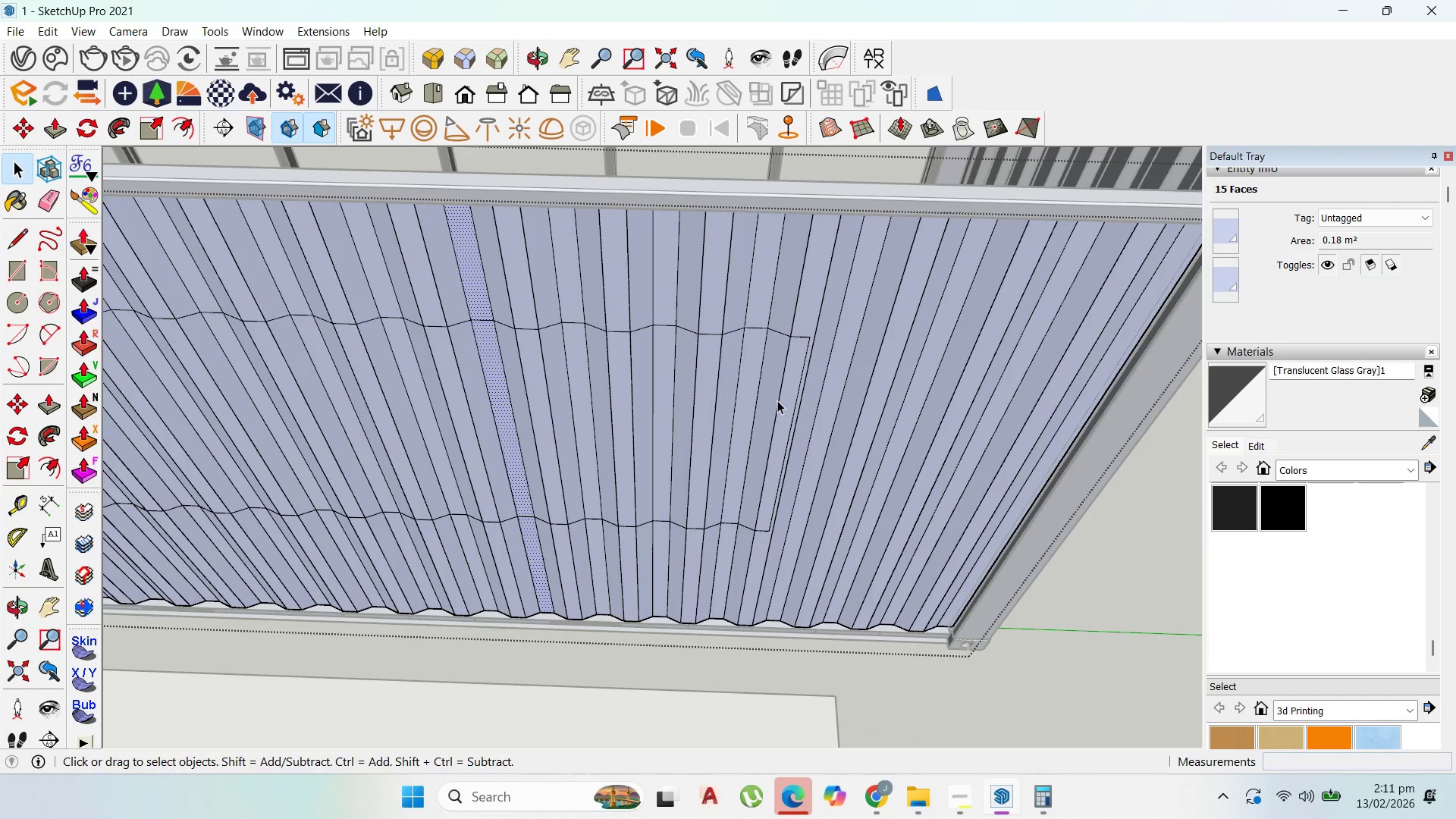 
left_click_drag(start_coordinate=[777, 400], to_coordinate=[471, 403])
 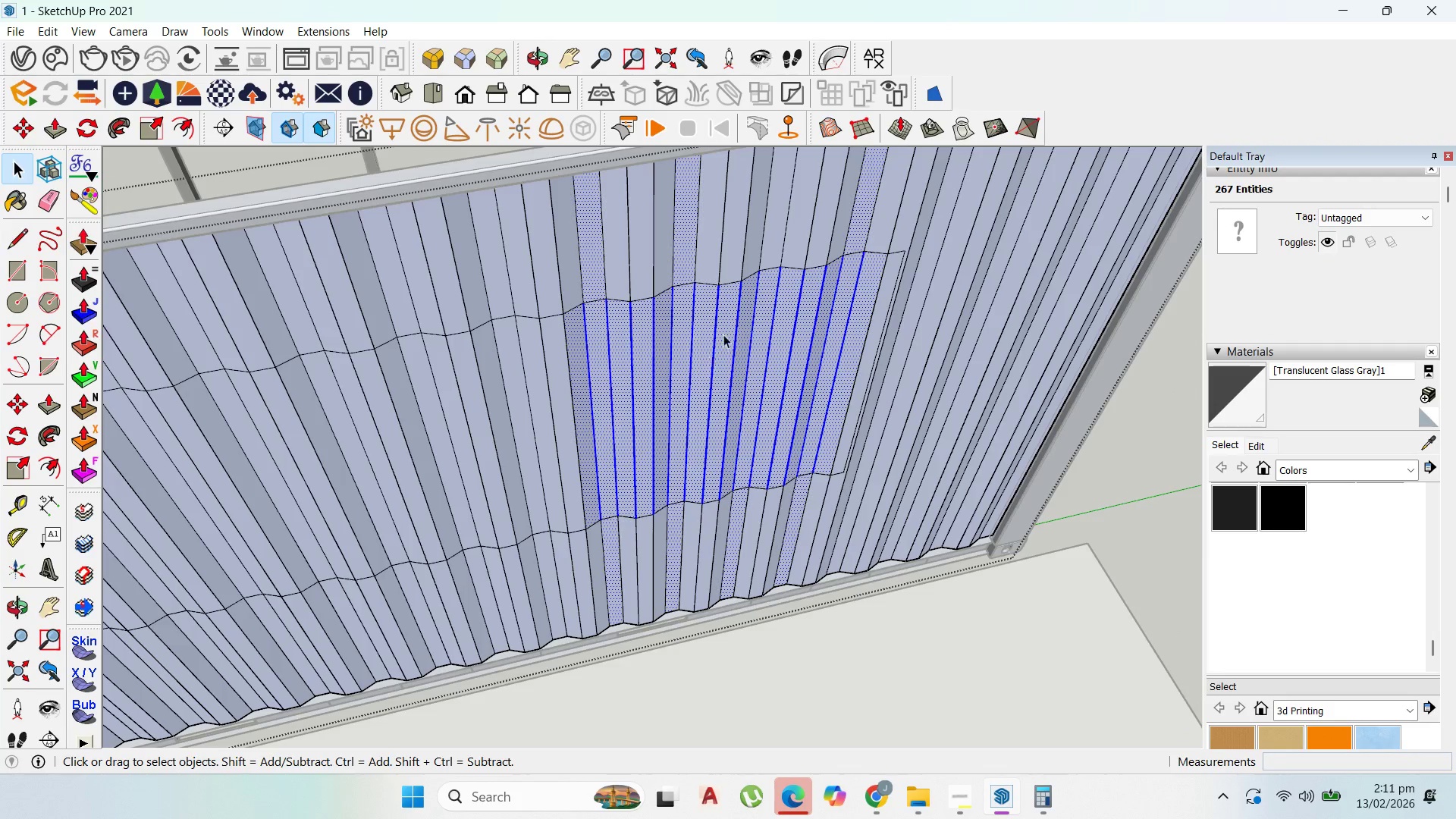 
scroll: coordinate [638, 290], scroll_direction: up, amount: 47.0
 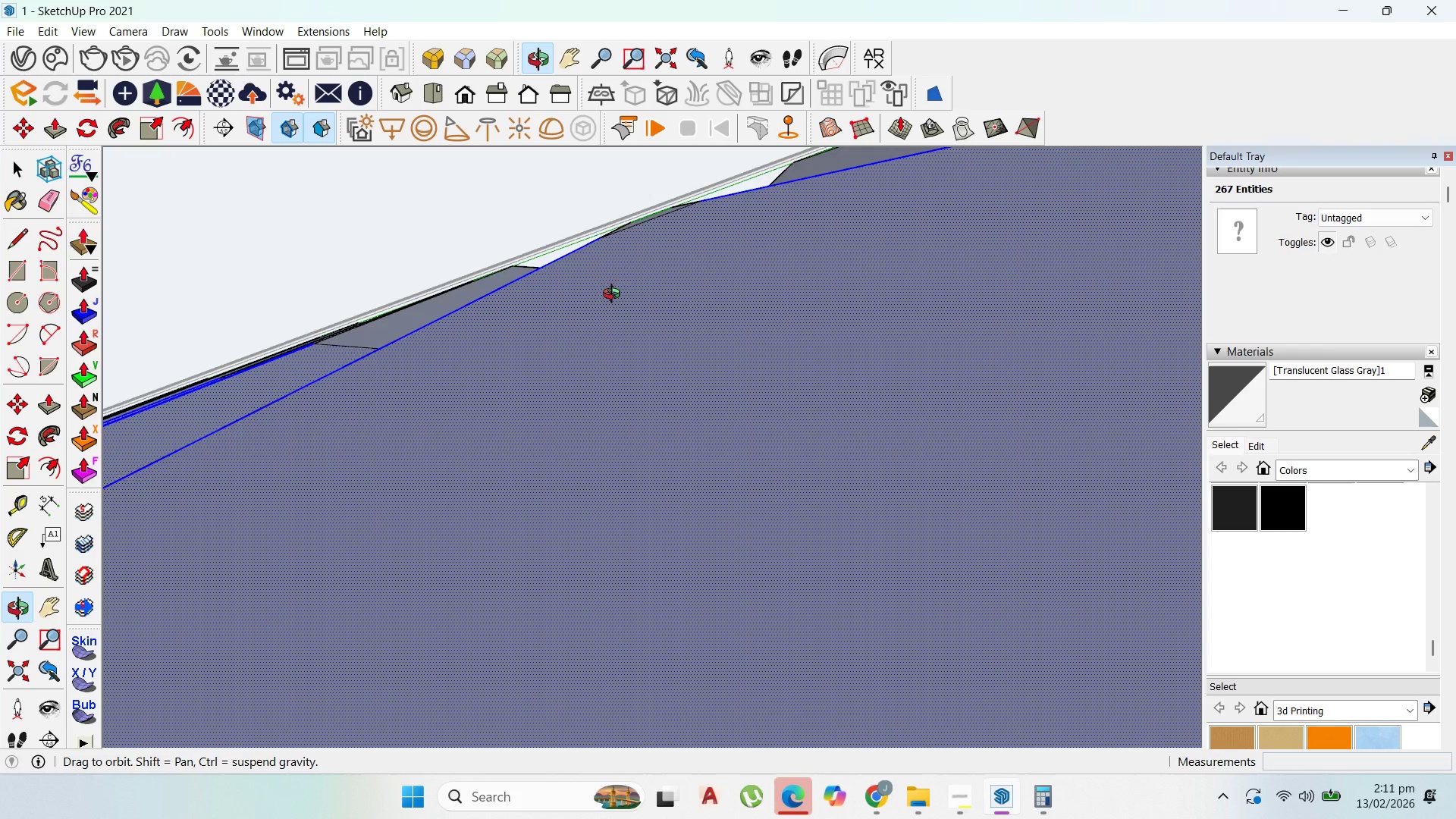 
wait(6.21)
 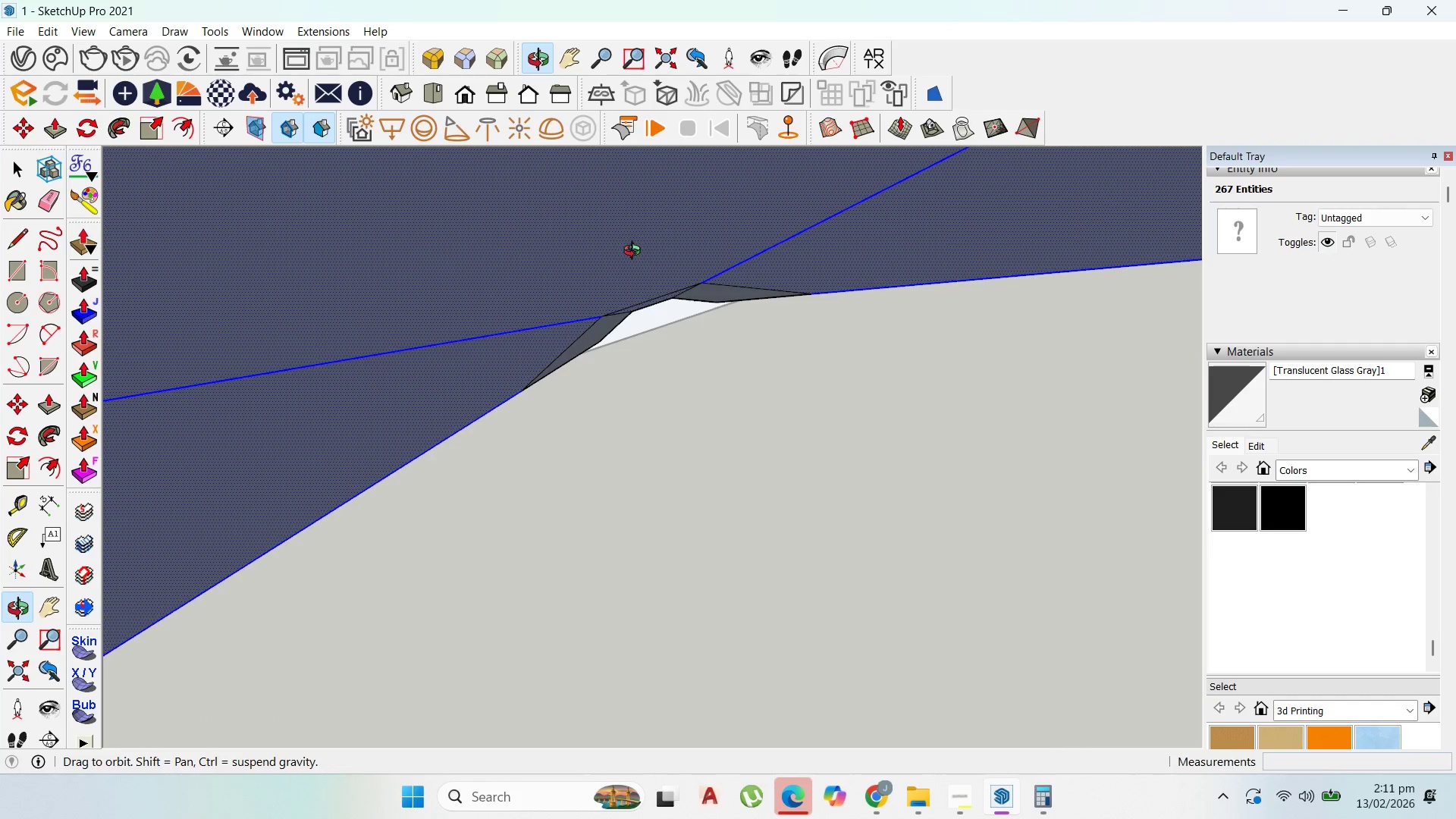 
scroll: coordinate [639, 265], scroll_direction: up, amount: 16.0
 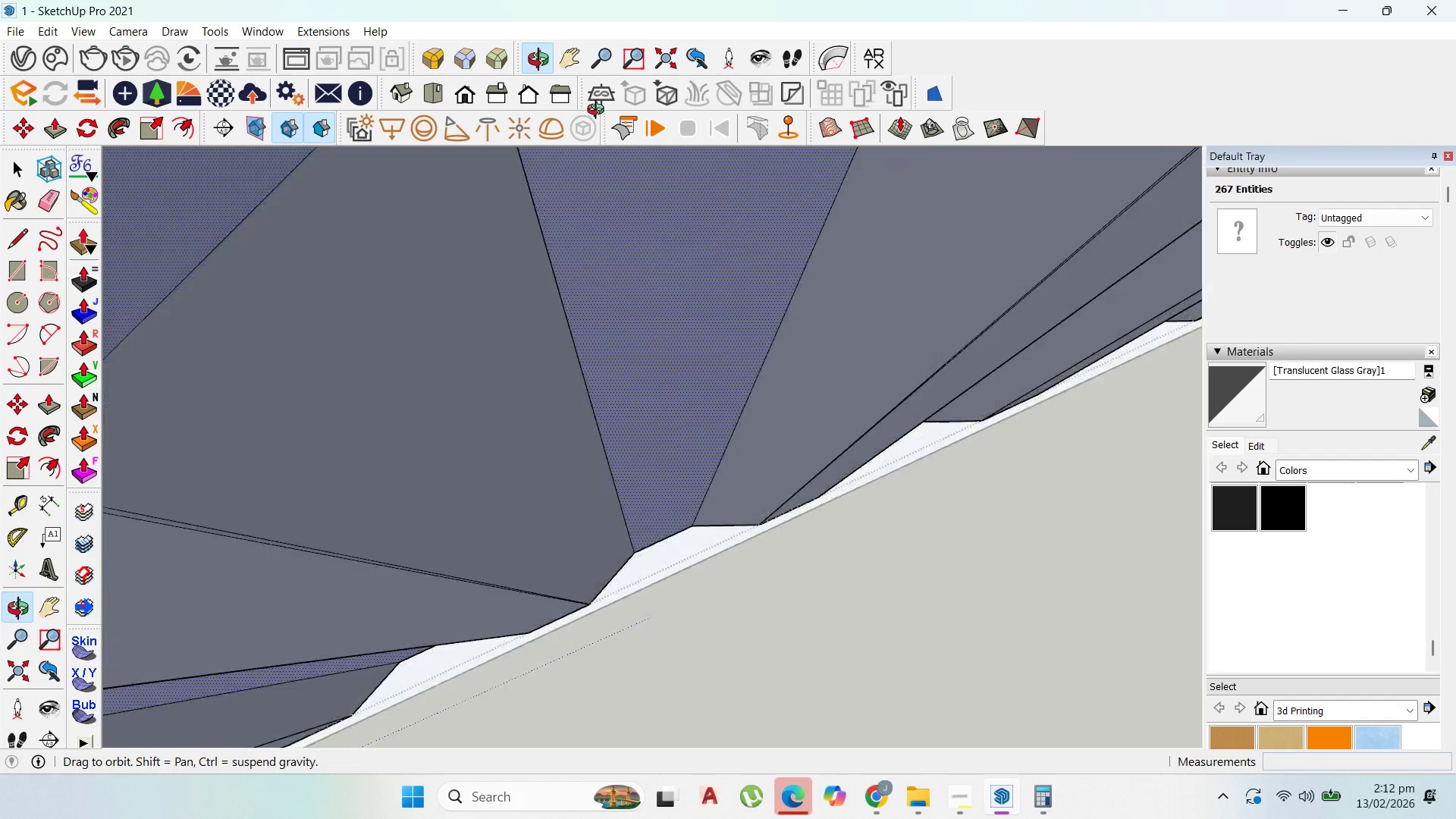 
scroll: coordinate [693, 362], scroll_direction: down, amount: 36.0
 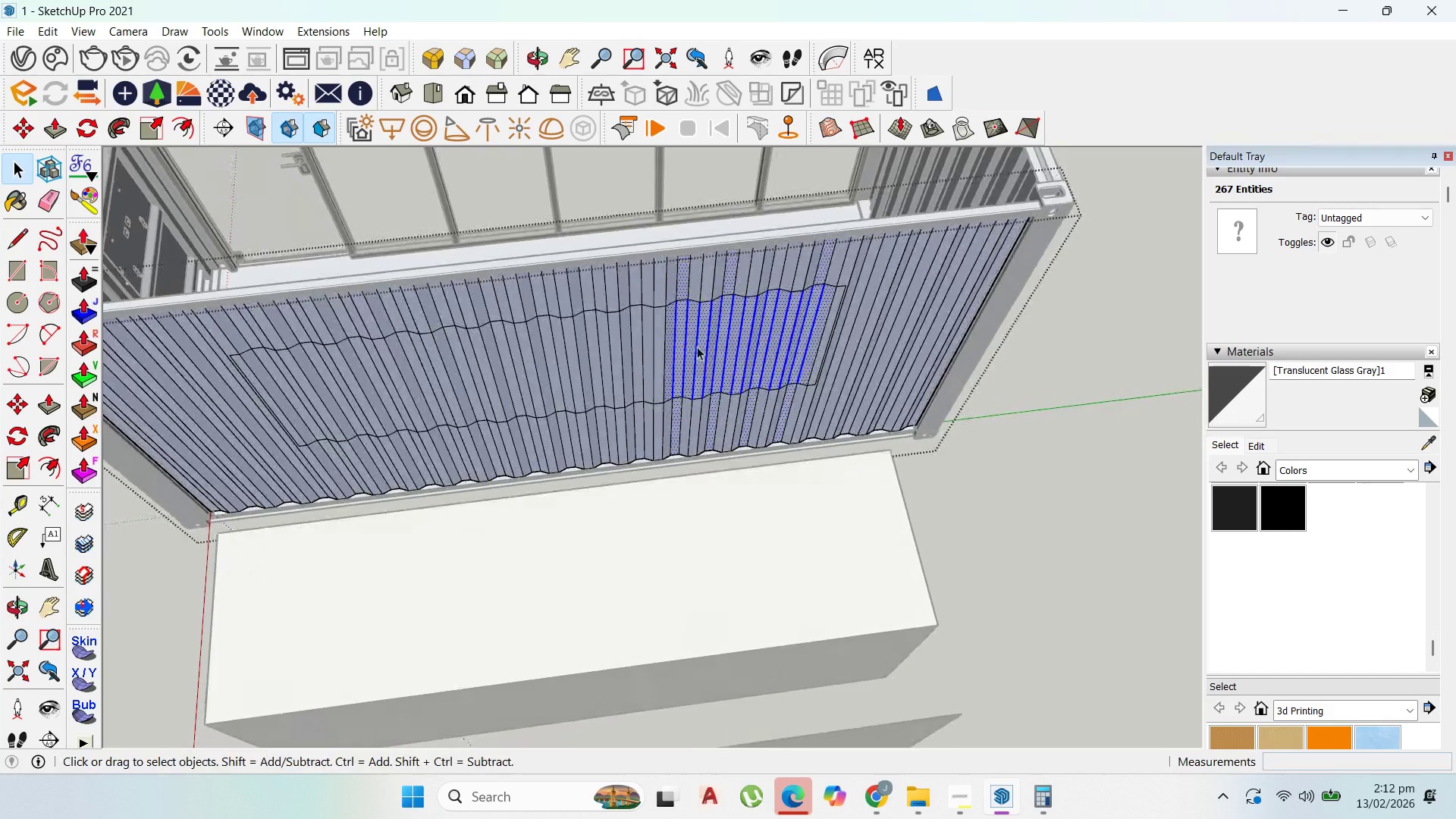 
left_click_drag(start_coordinate=[698, 347], to_coordinate=[575, 364])
 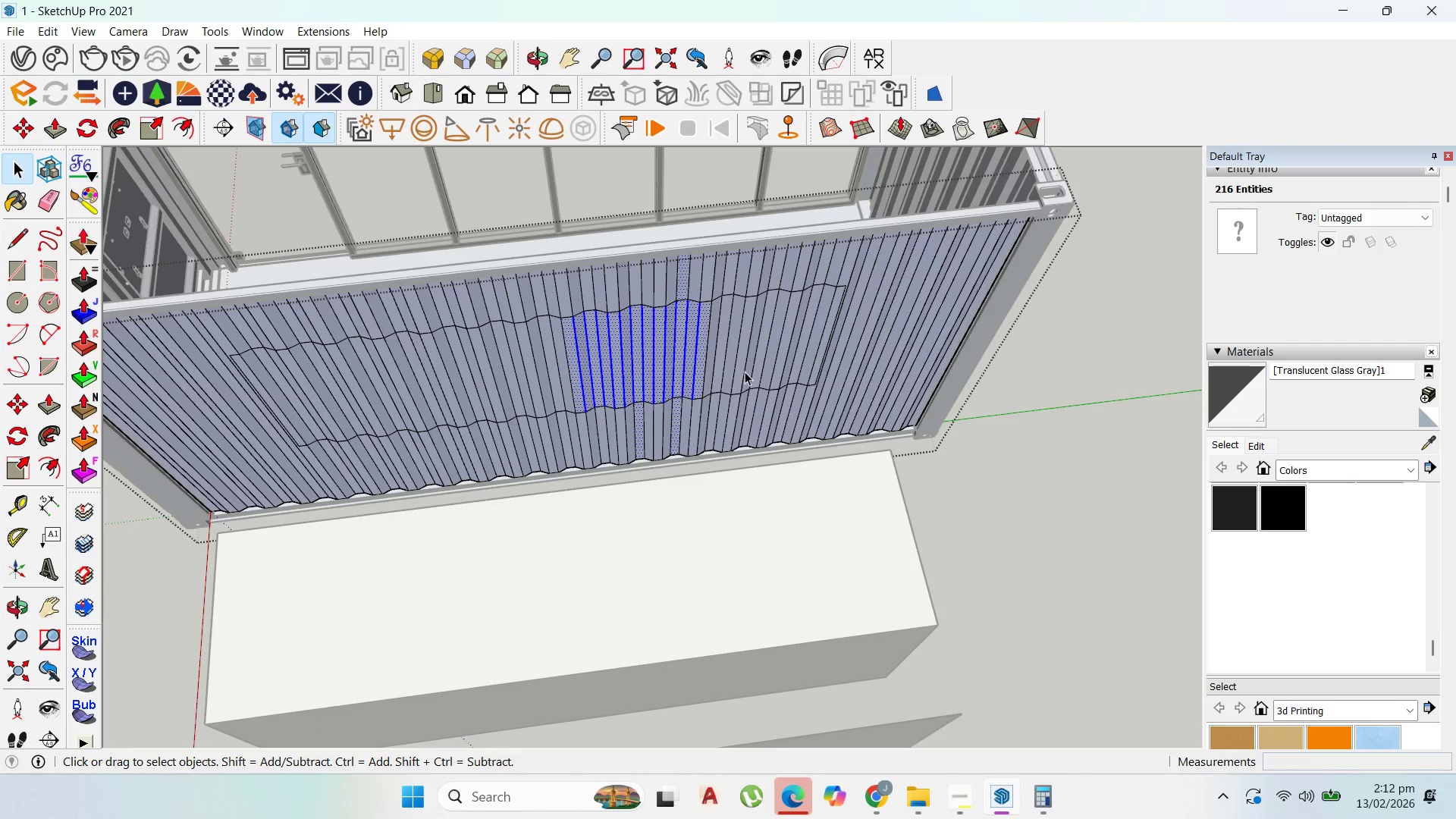 
scroll: coordinate [828, 348], scroll_direction: up, amount: 7.0
 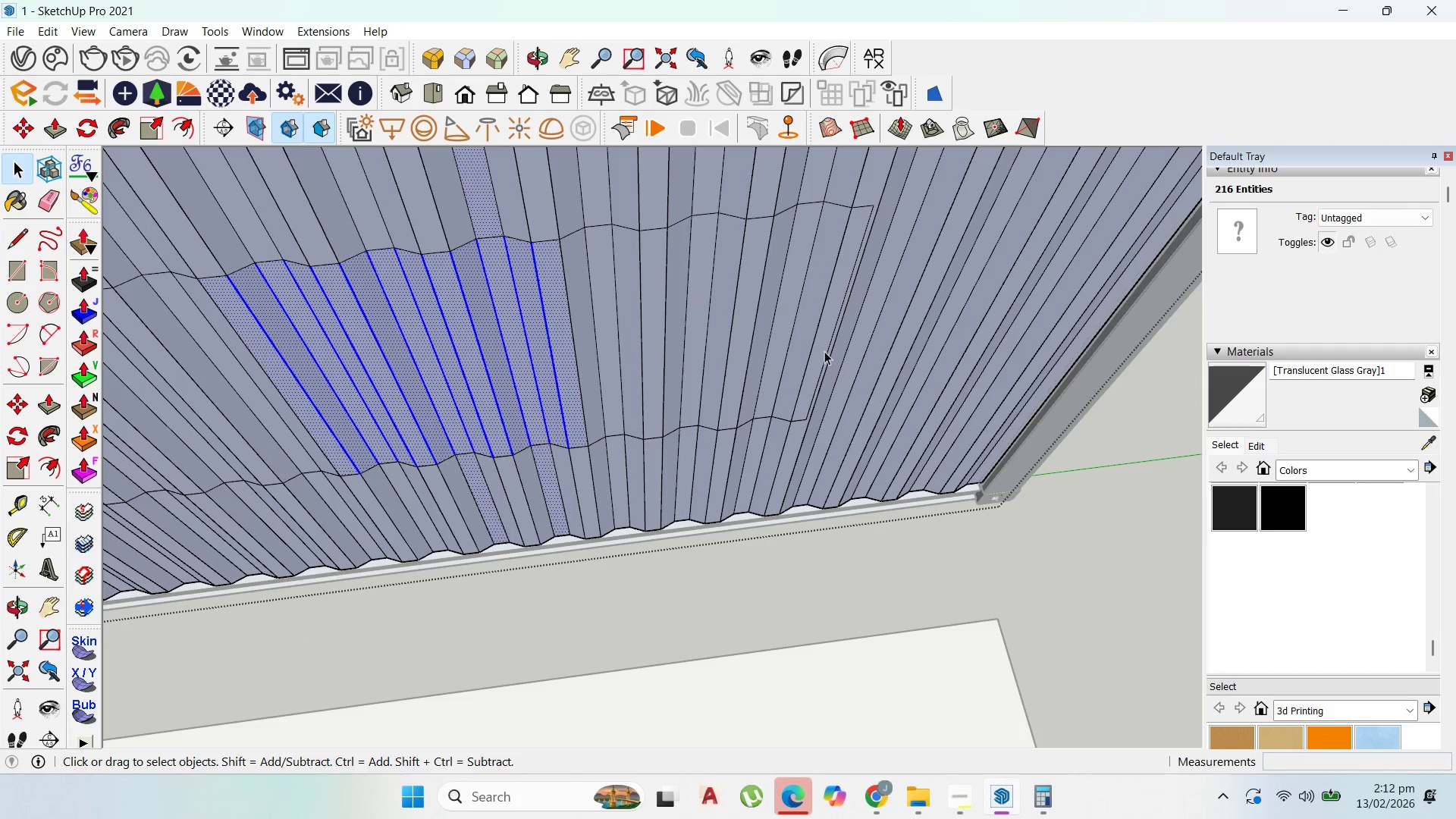 
left_click_drag(start_coordinate=[827, 351], to_coordinate=[265, 364])
 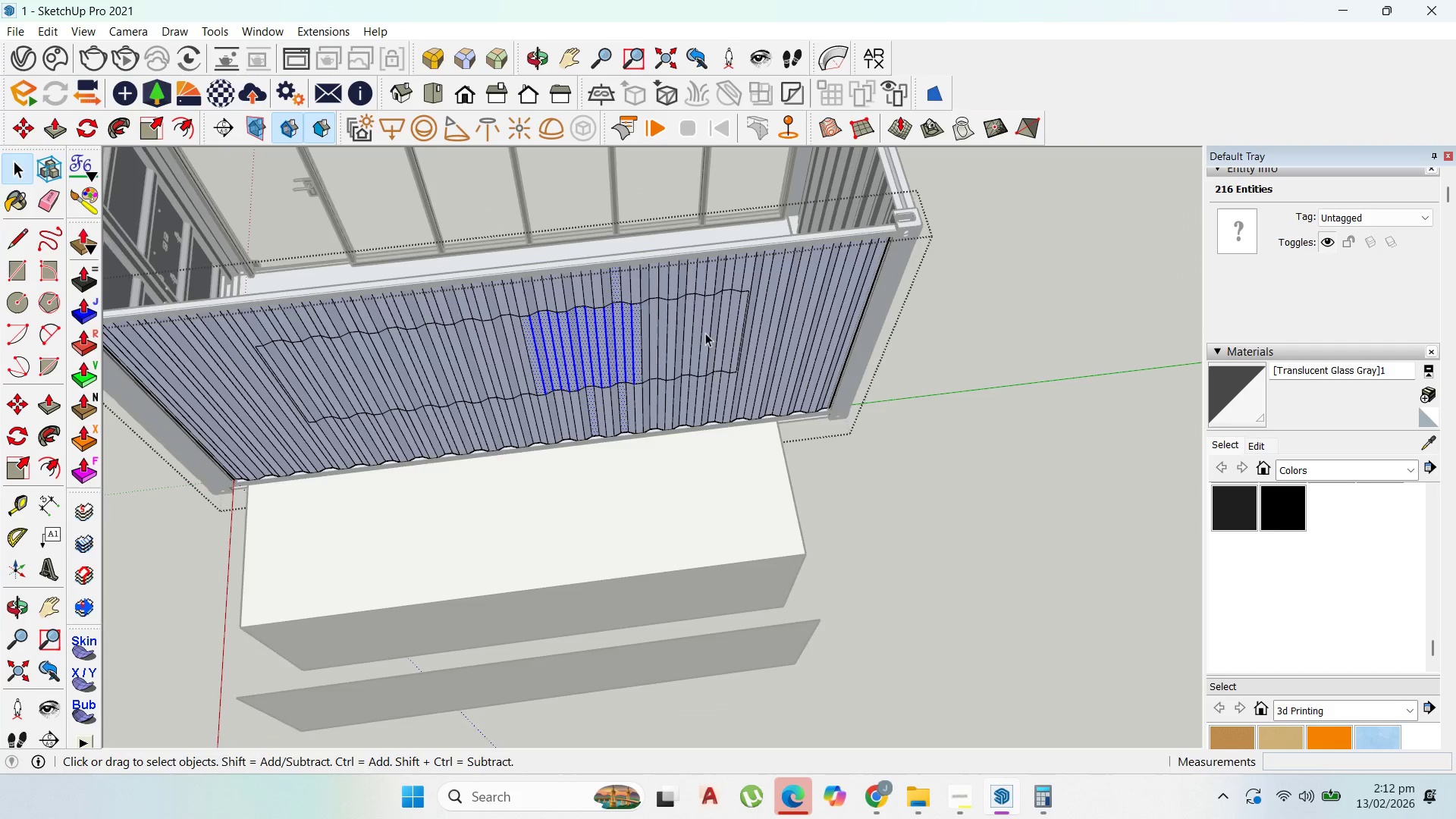 
scroll: coordinate [702, 329], scroll_direction: down, amount: 11.0
 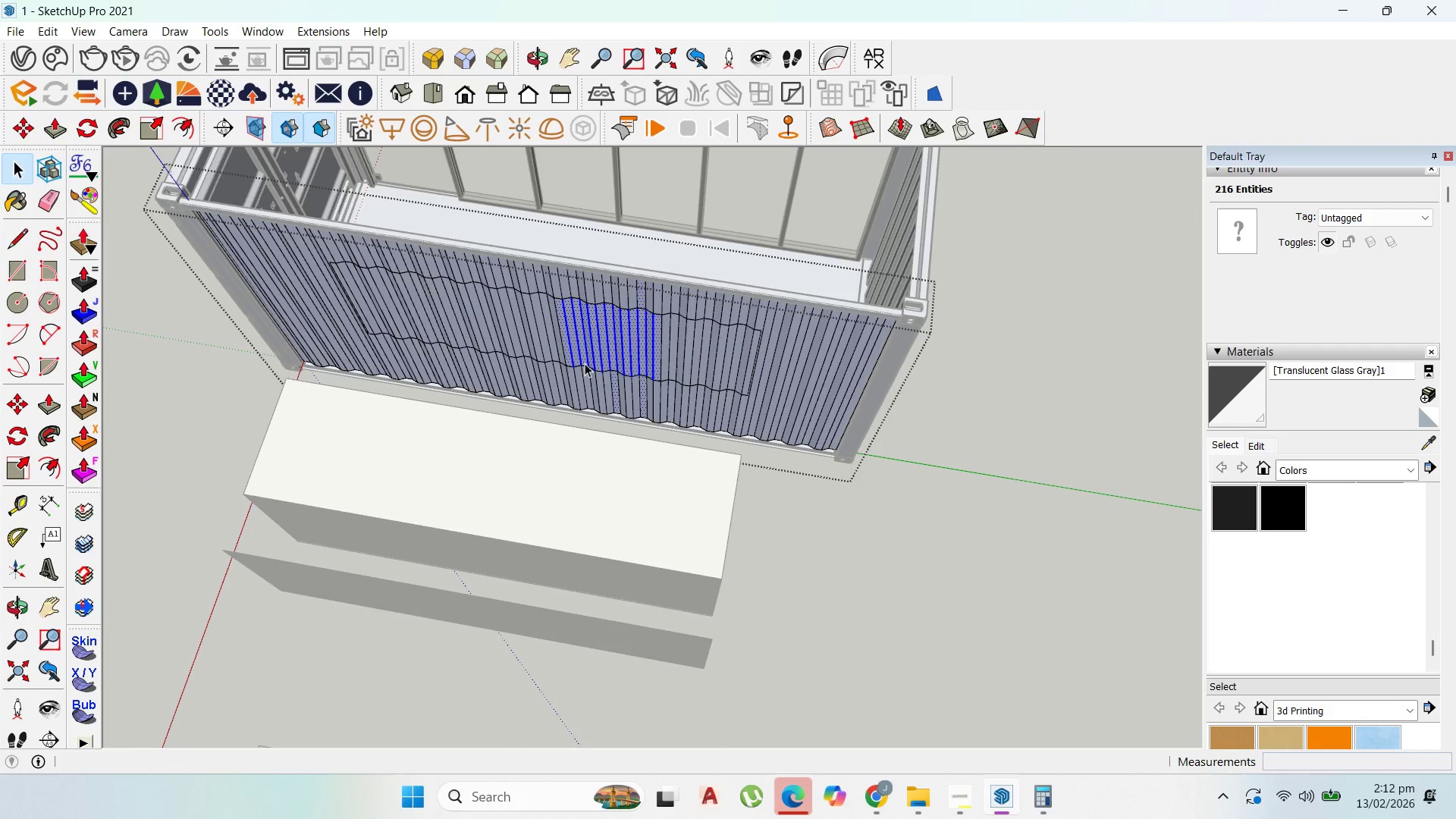 
scroll: coordinate [760, 361], scroll_direction: up, amount: 8.0
 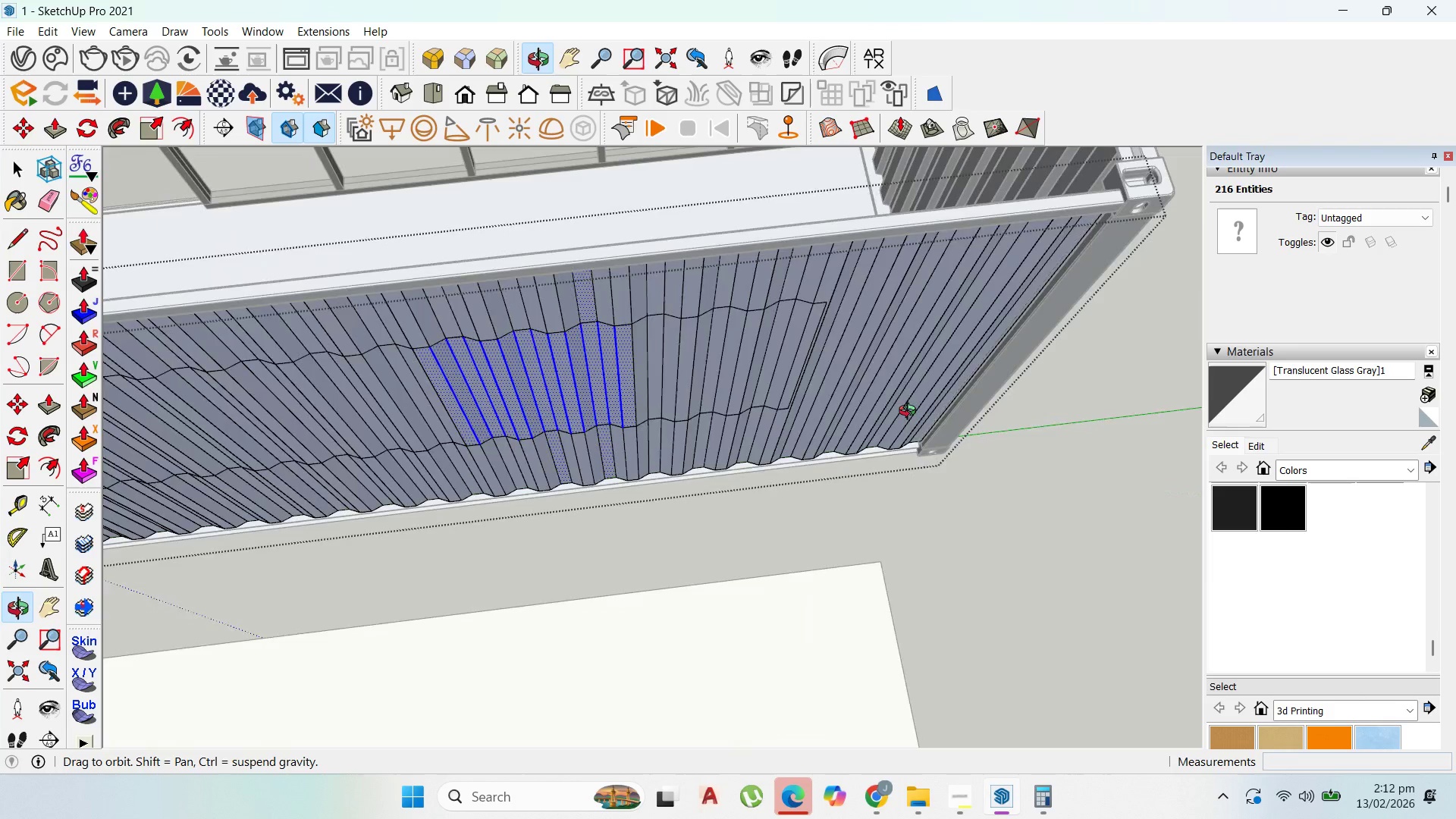 
scroll: coordinate [806, 388], scroll_direction: down, amount: 1.0
 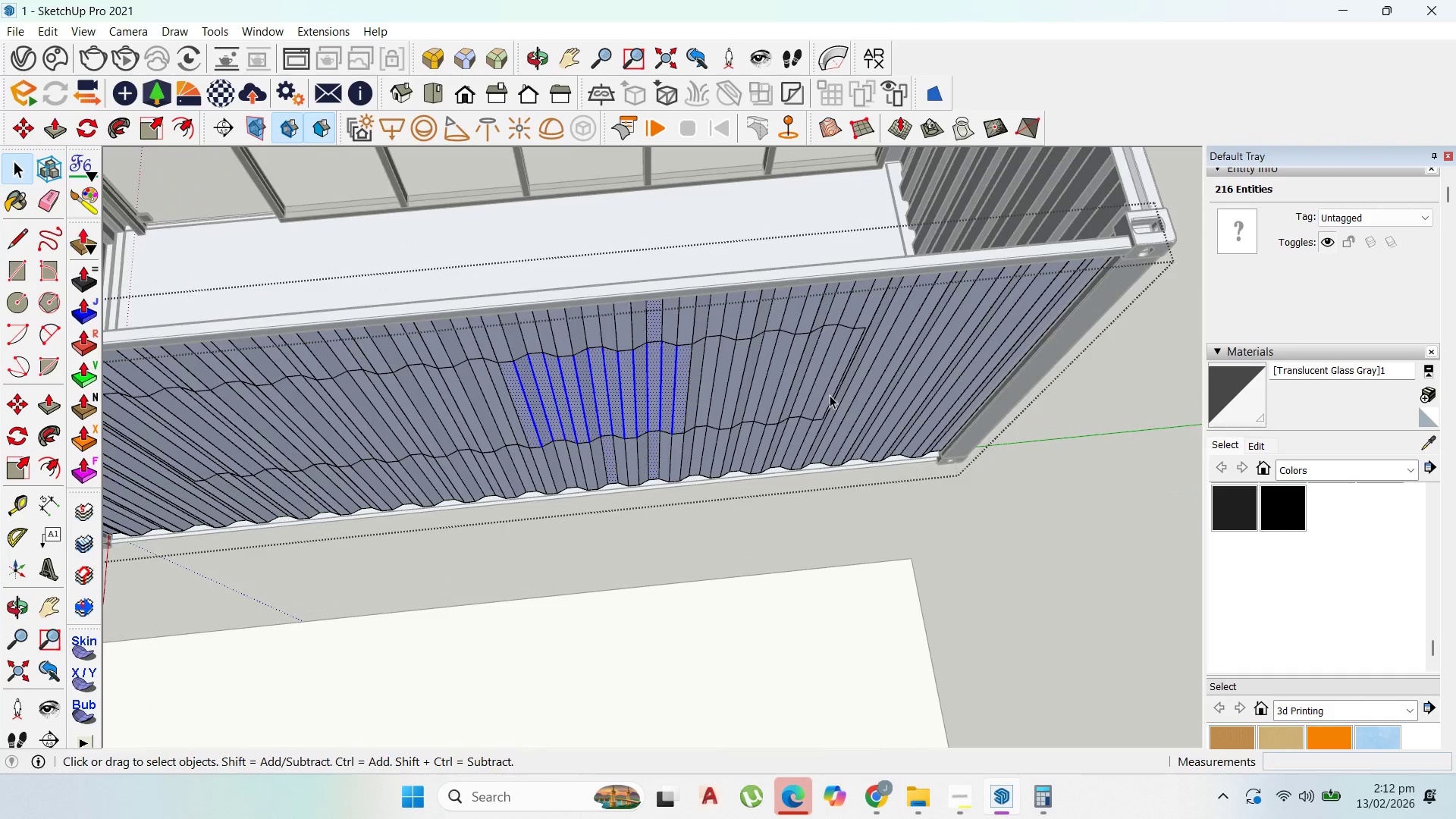 
left_click_drag(start_coordinate=[830, 396], to_coordinate=[511, 384])
 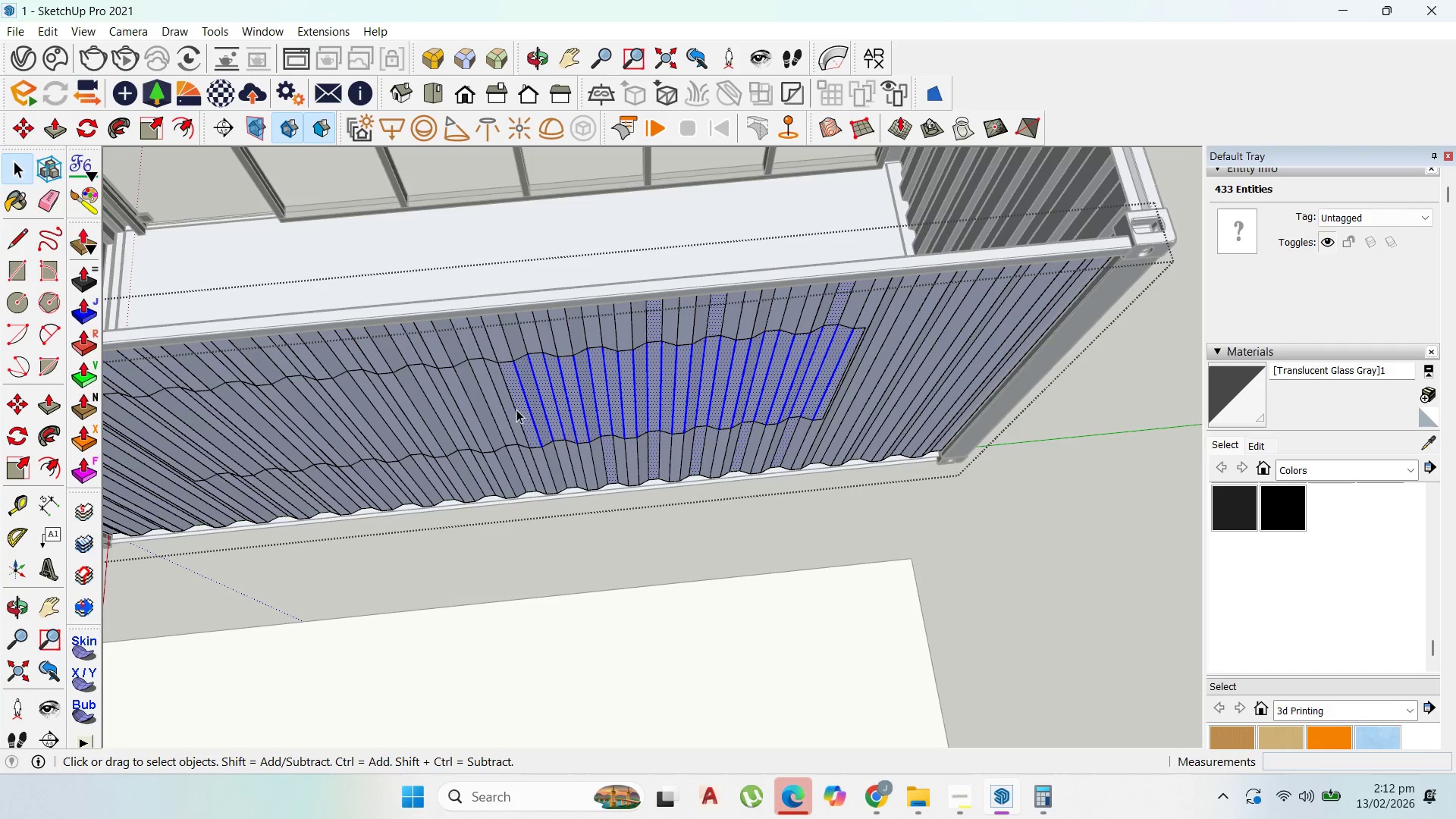 
left_click_drag(start_coordinate=[526, 410], to_coordinate=[247, 413])
 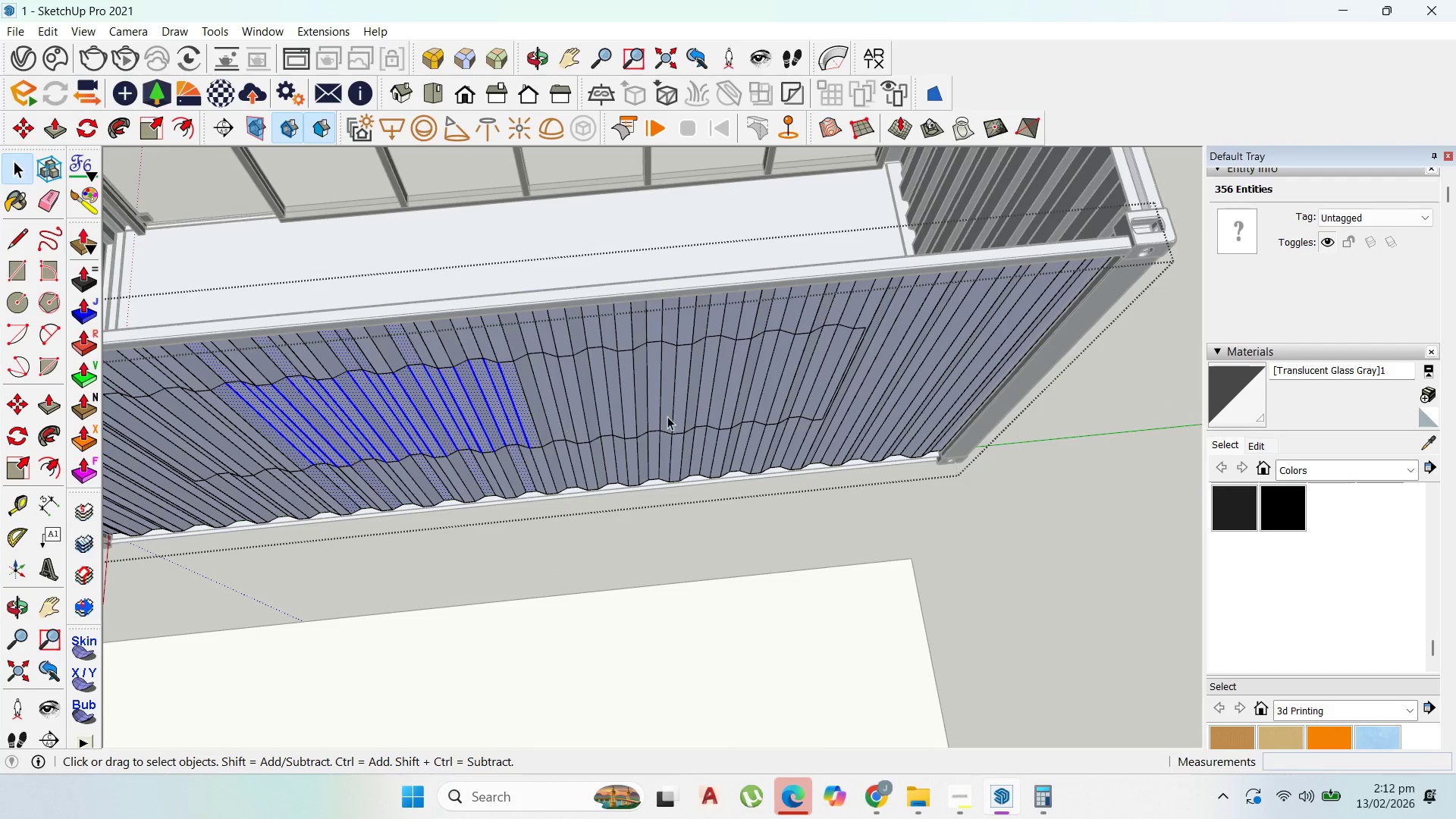 
hold_key(key=ShiftLeft, duration=1.0)
 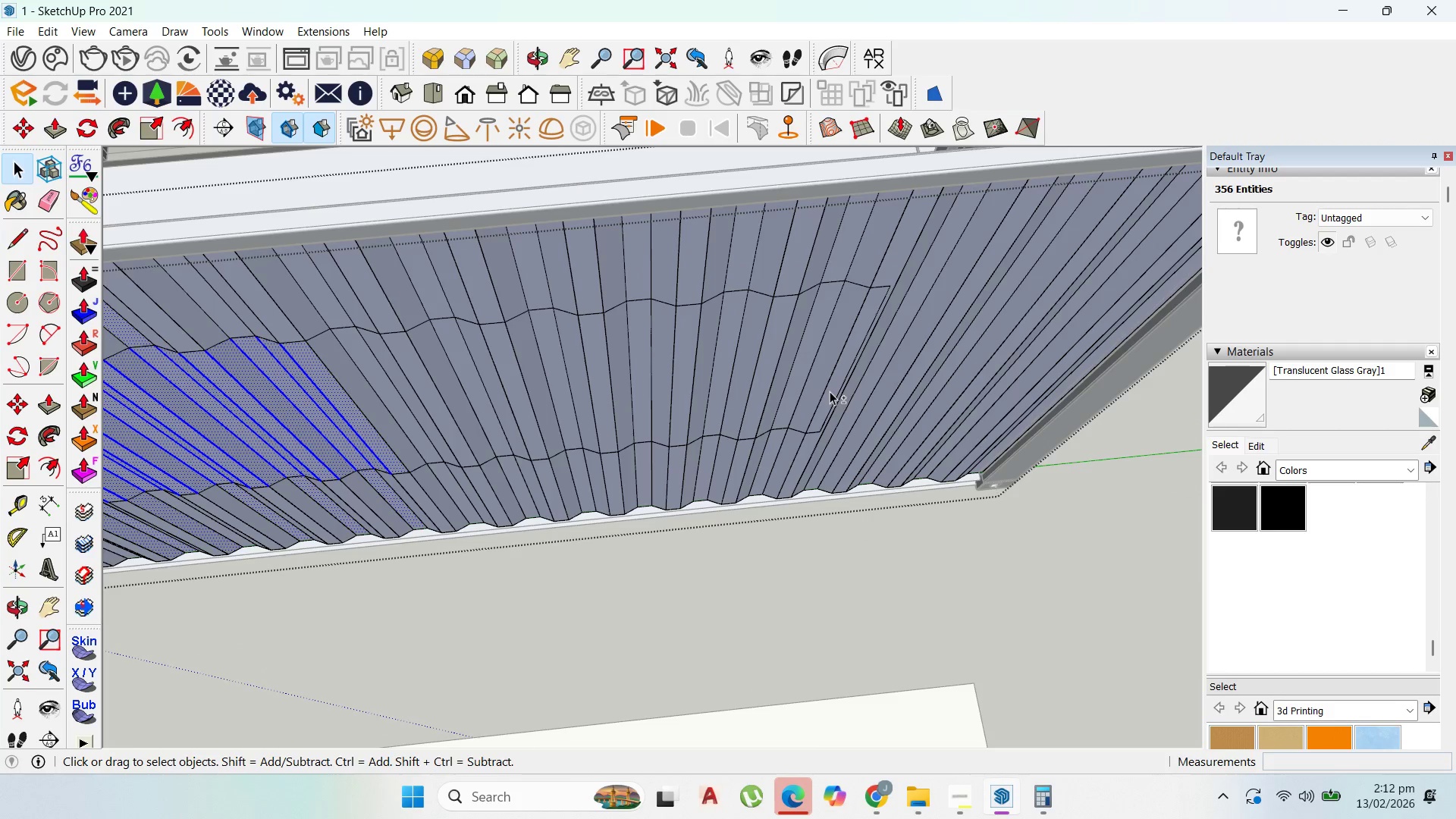 
hold_key(key=ShiftLeft, duration=1.52)
 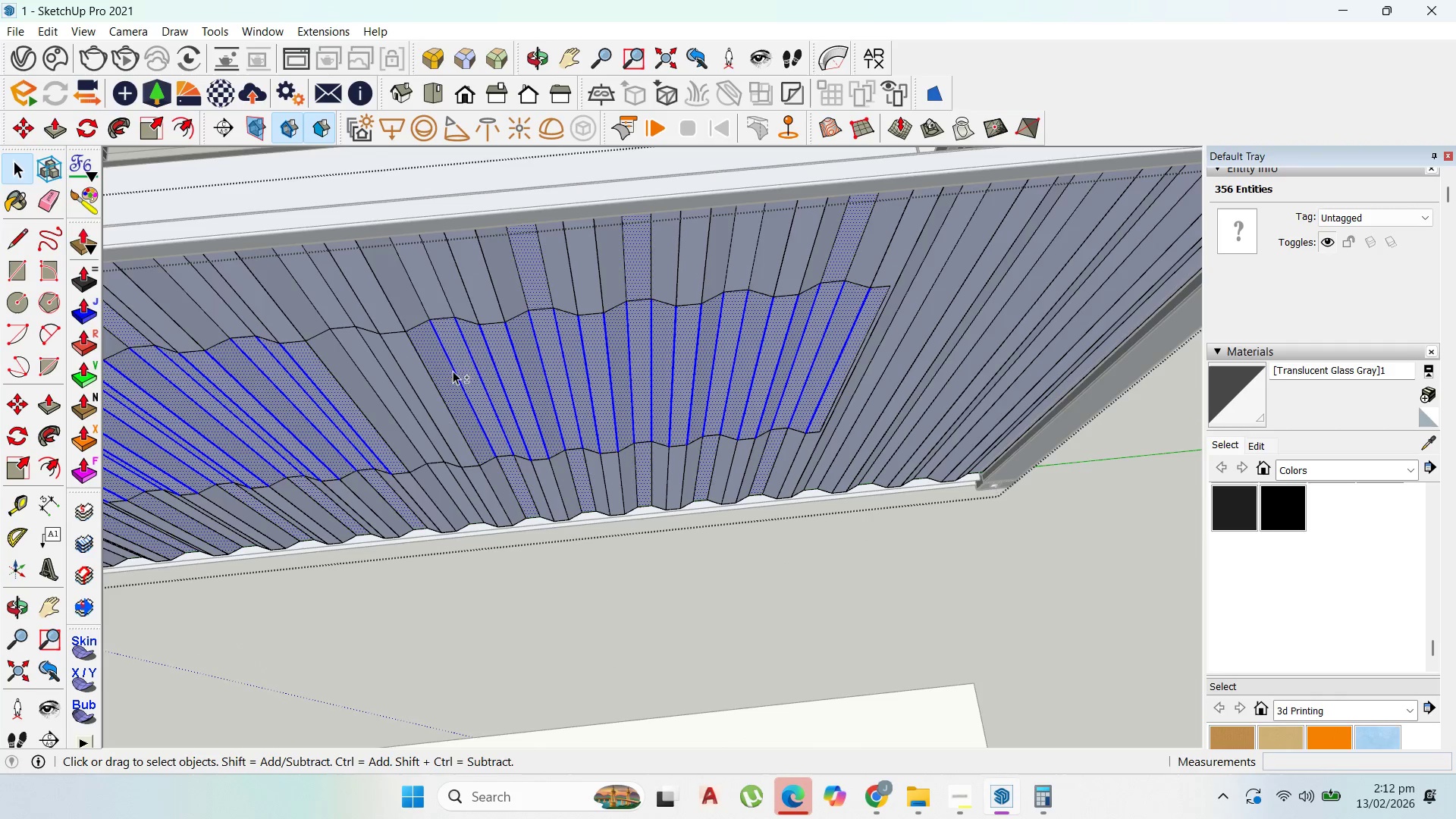 
scroll: coordinate [830, 391], scroll_direction: up, amount: 4.0
 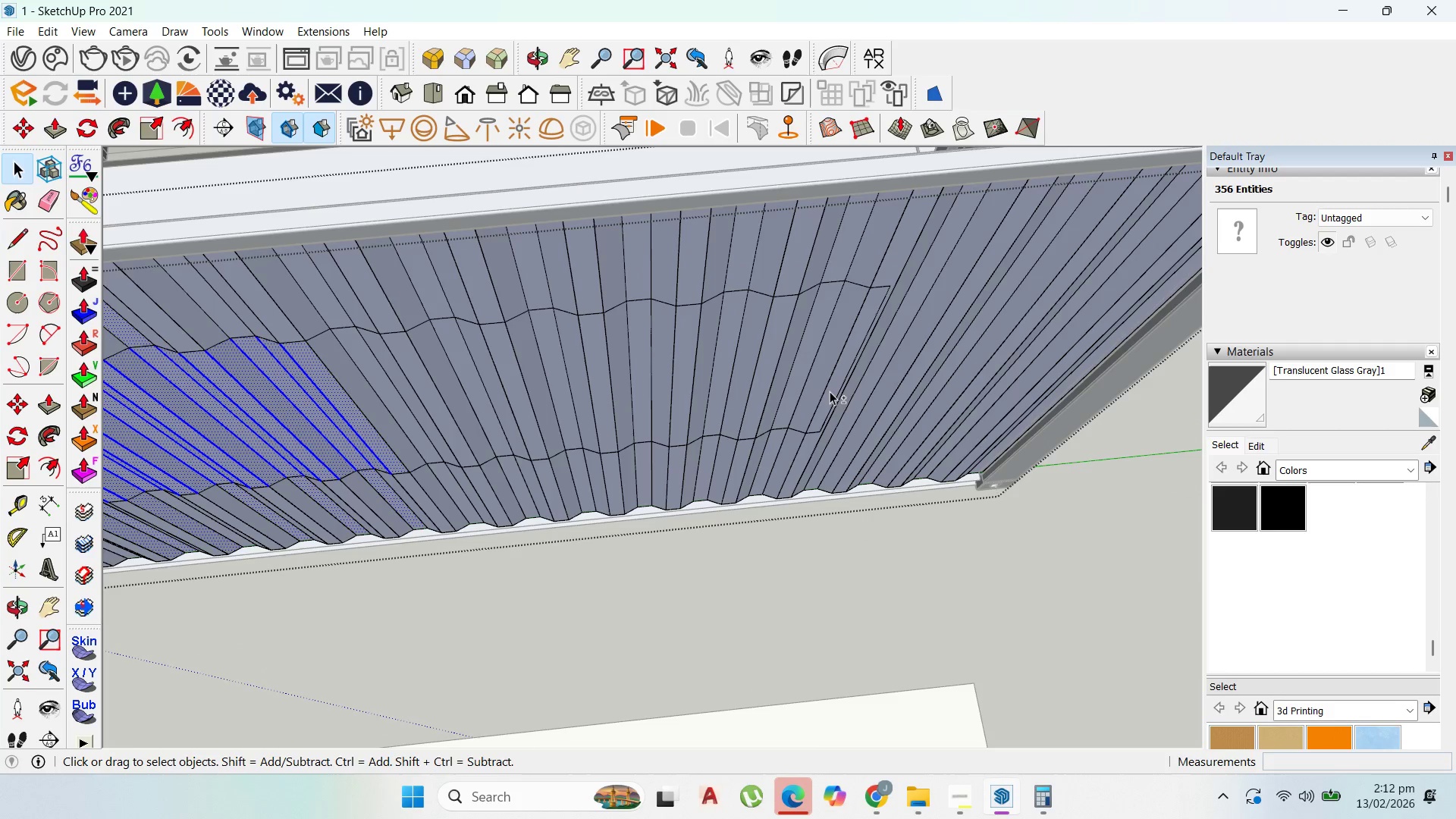 
left_click_drag(start_coordinate=[833, 394], to_coordinate=[453, 371])
 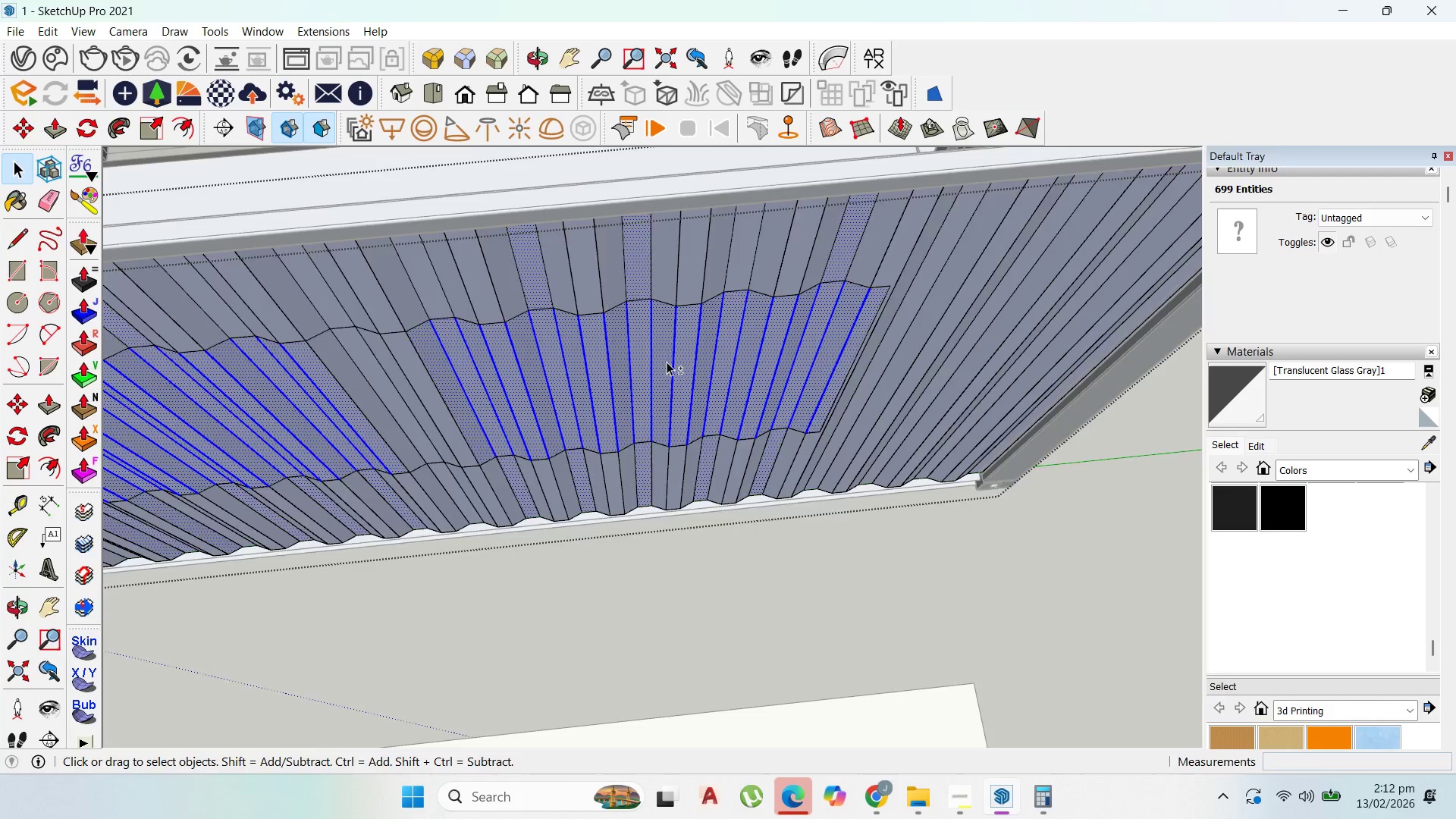 
hold_key(key=ShiftLeft, duration=1.5)
 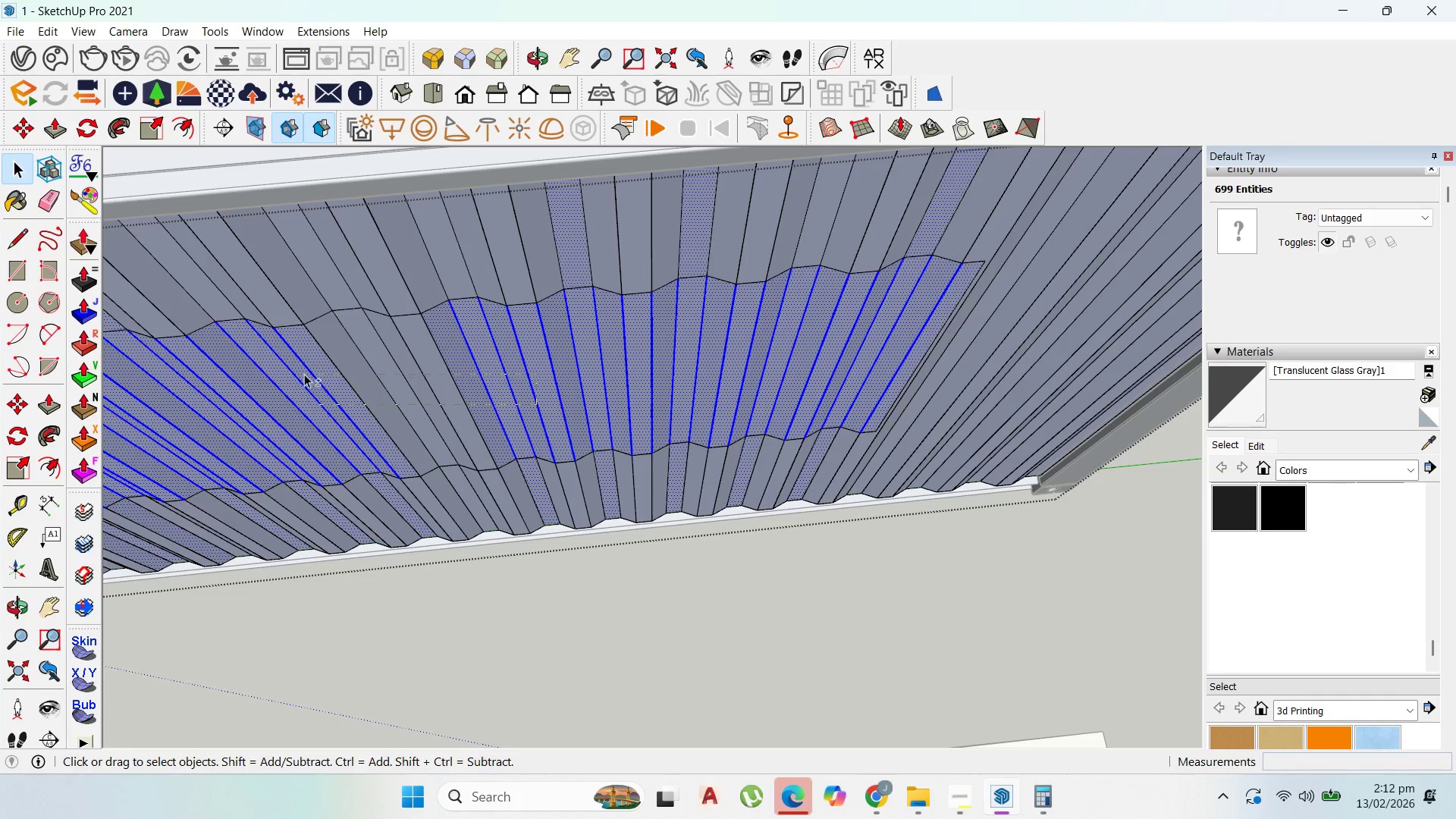 
hold_key(key=ShiftLeft, duration=1.5)
left_click_drag(start_coordinate=[537, 404], to_coordinate=[302, 372])
 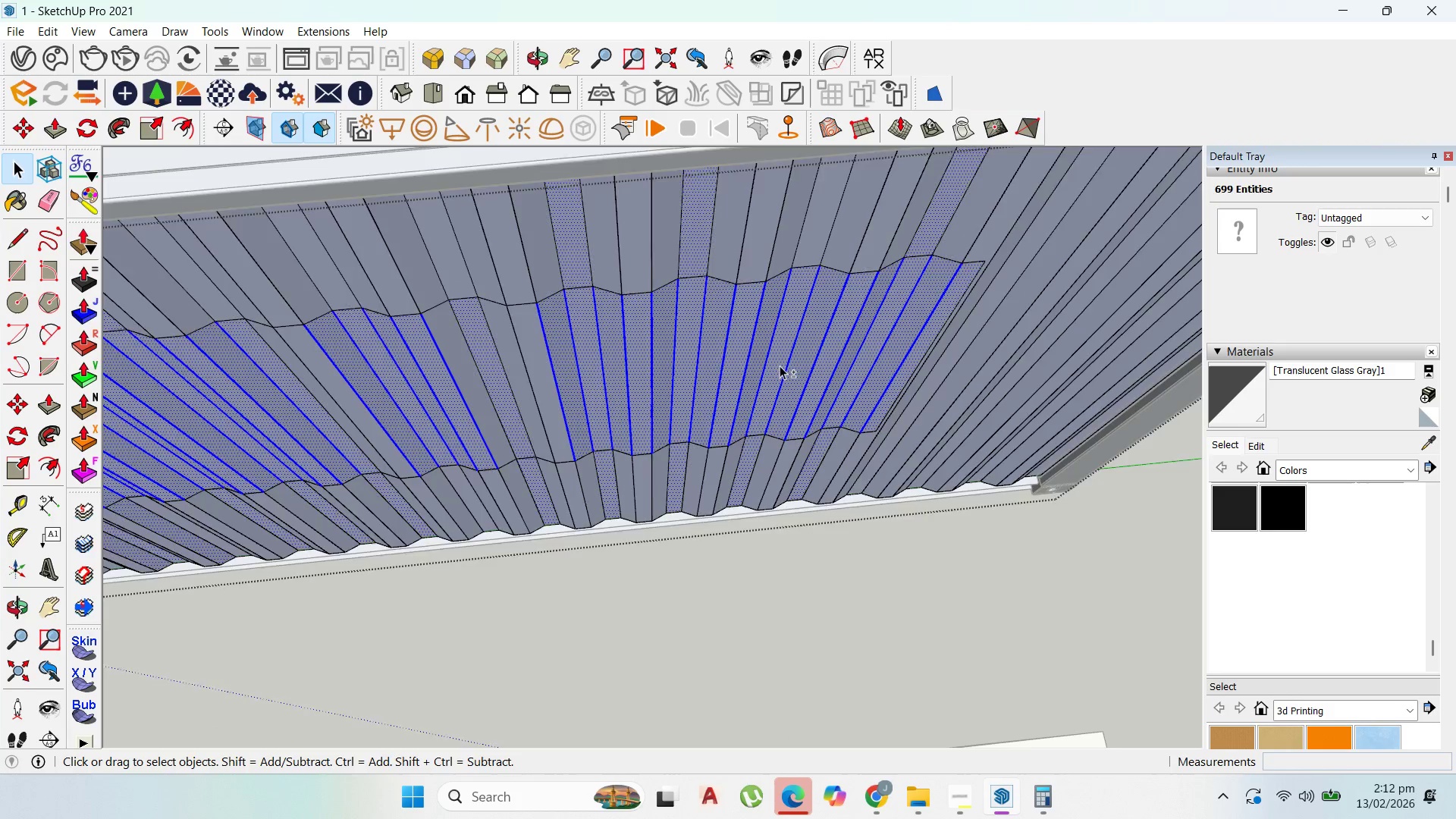 
scroll: coordinate [540, 391], scroll_direction: up, amount: 1.0
 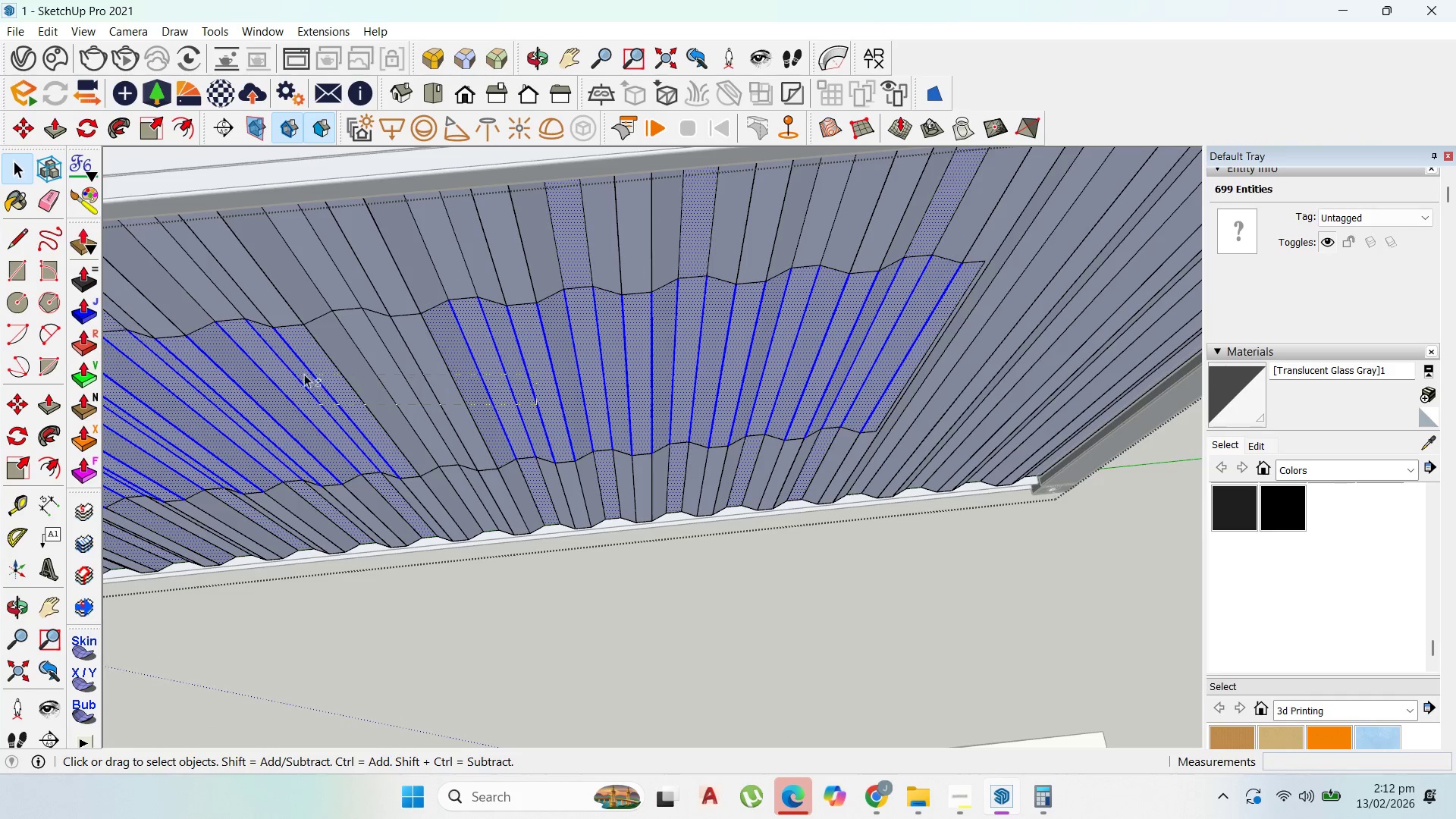 
hold_key(key=ShiftLeft, duration=1.51)
scroll: coordinate [828, 372], scroll_direction: down, amount: 3.0
 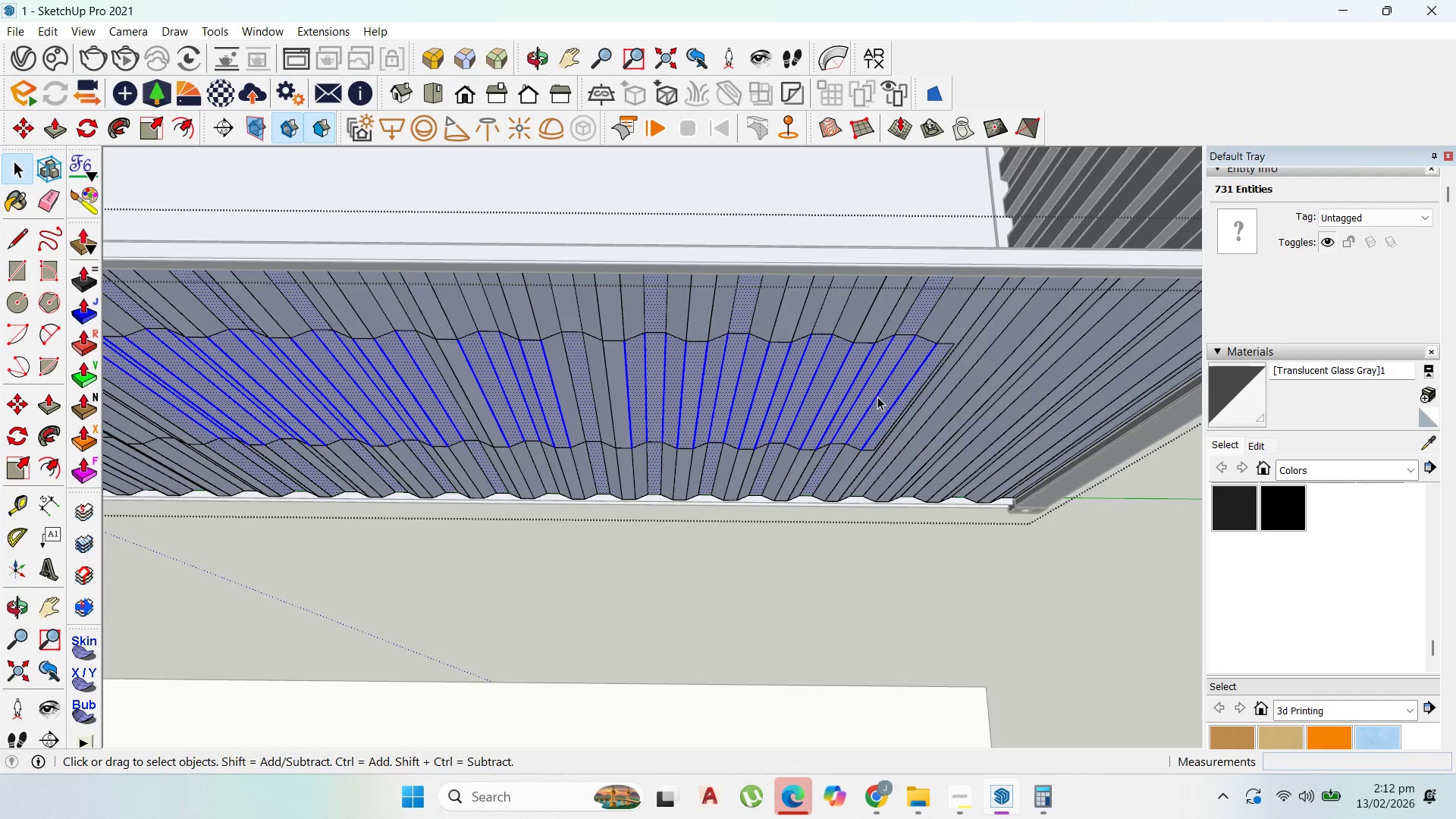 
hold_key(key=ShiftLeft, duration=1.51)
 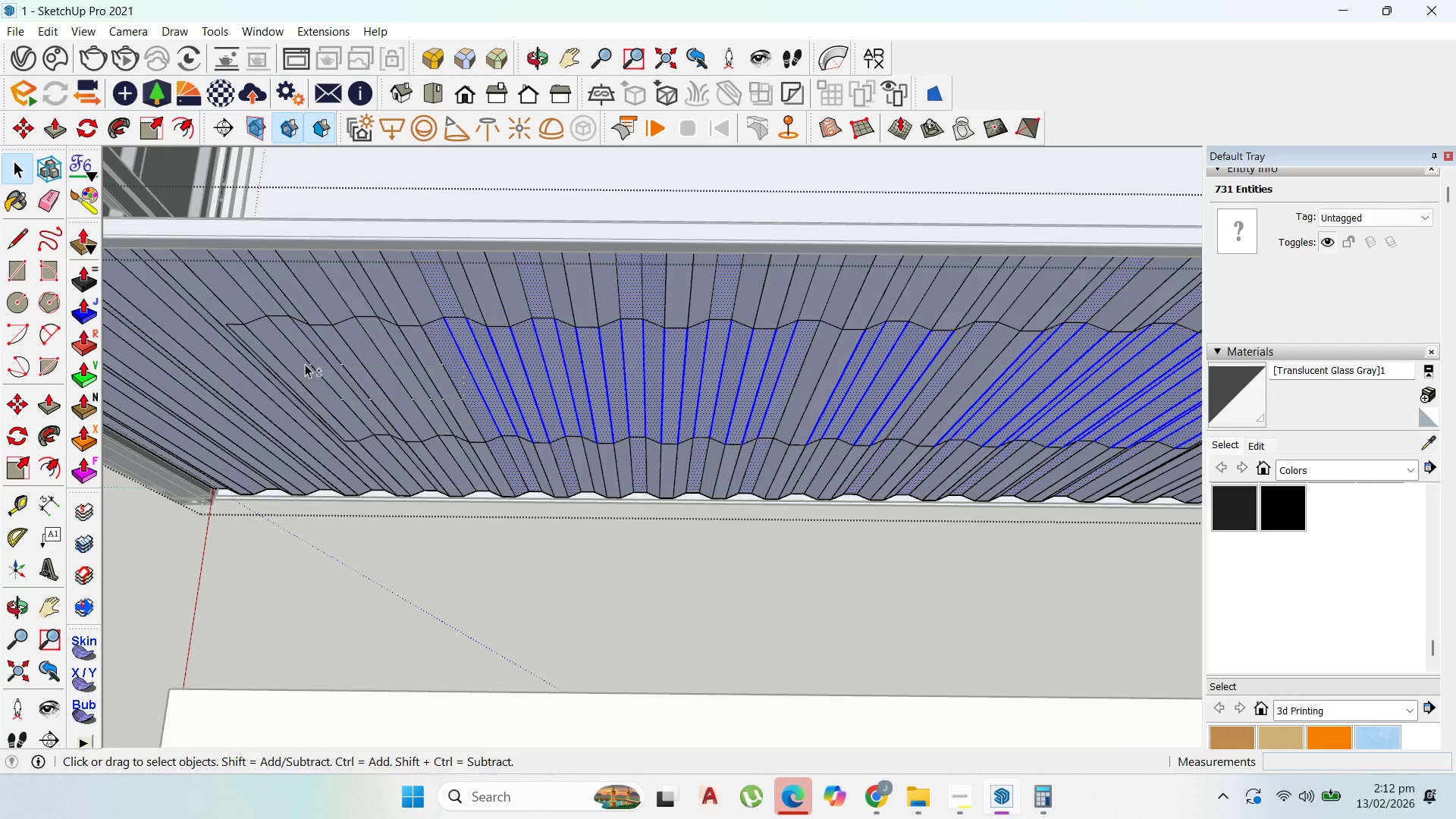 
scroll: coordinate [393, 394], scroll_direction: none, amount: 0.0
 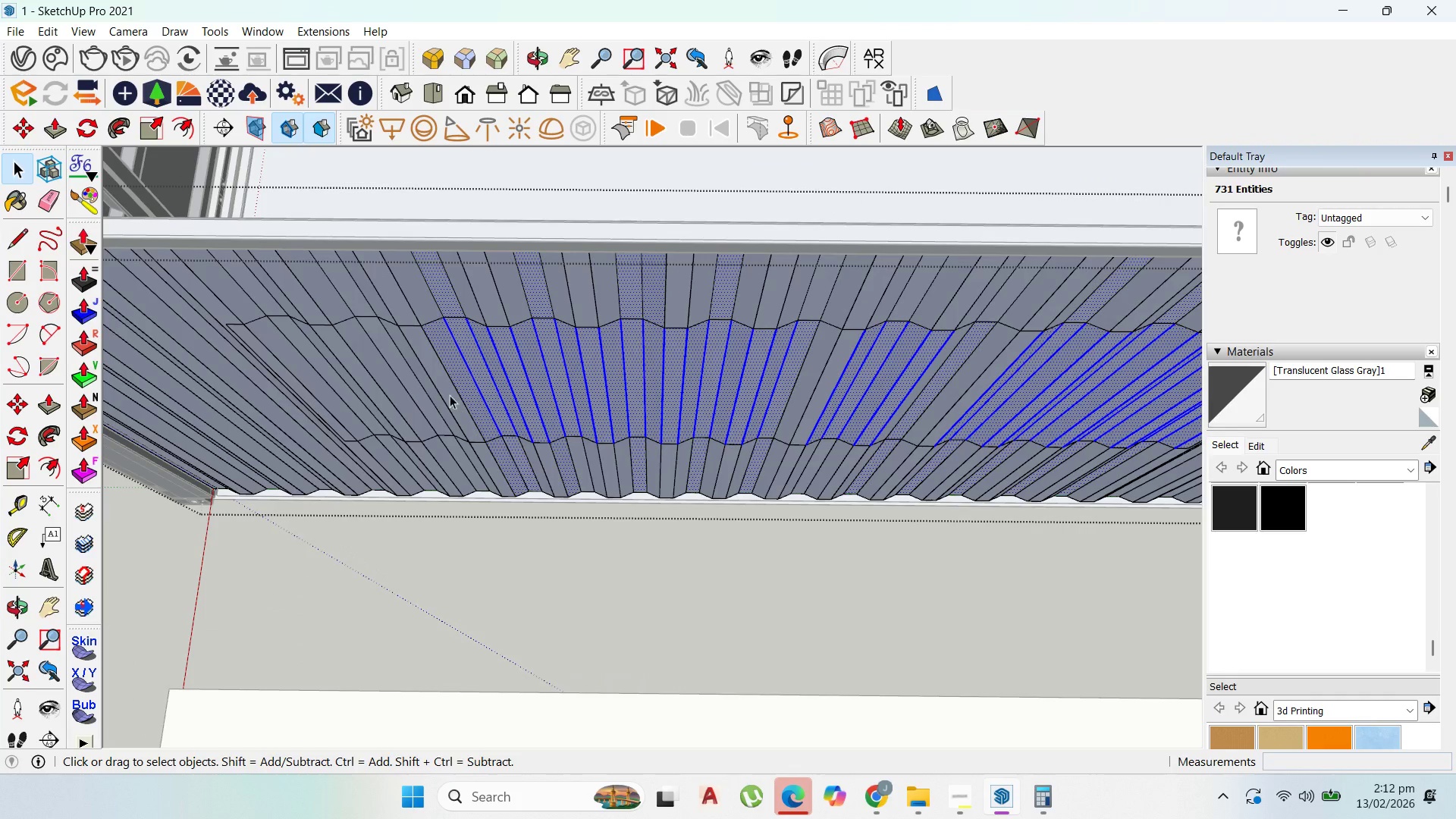 
left_click_drag(start_coordinate=[464, 399], to_coordinate=[305, 364])
 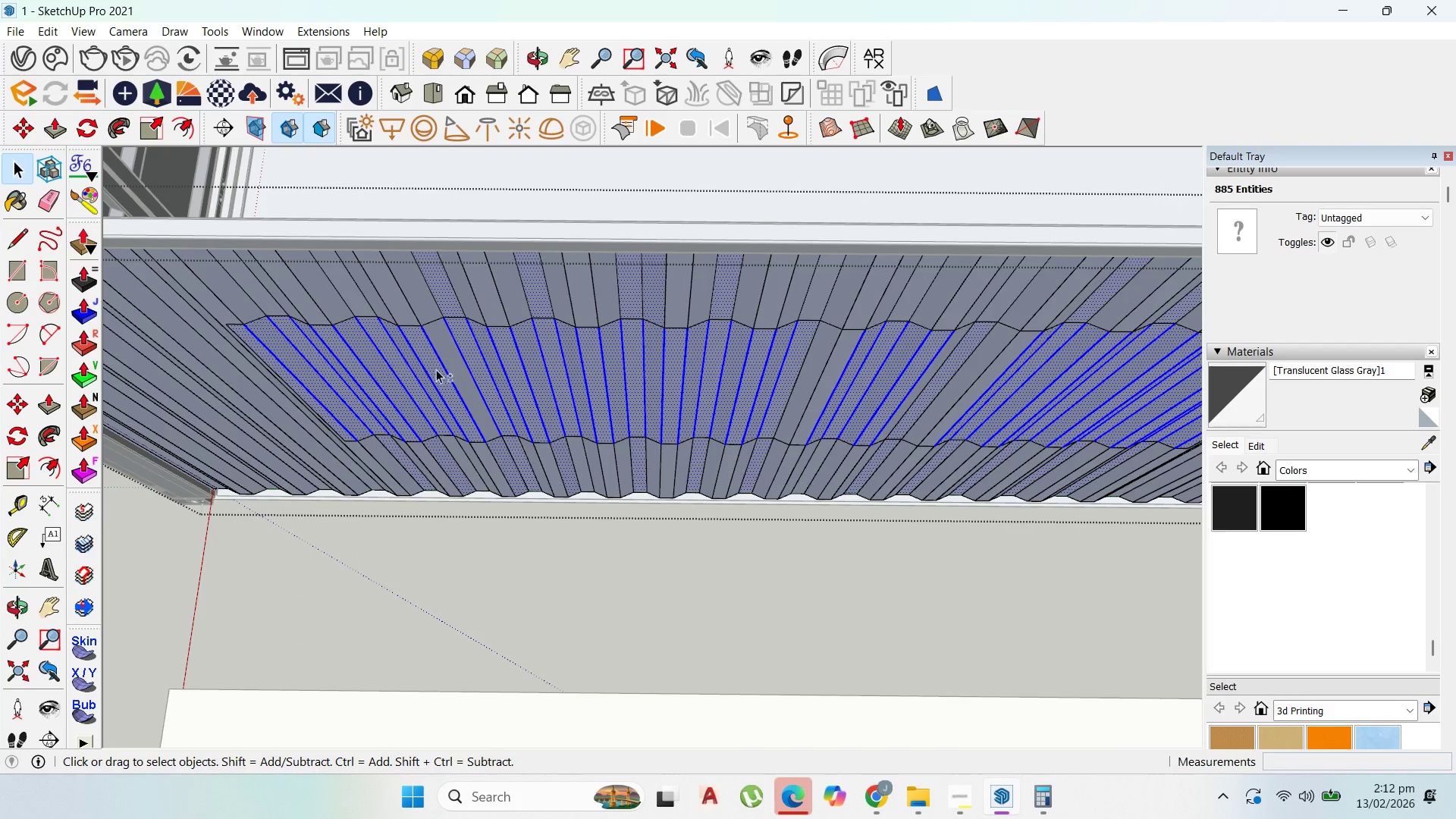 
hold_key(key=ShiftLeft, duration=1.5)
 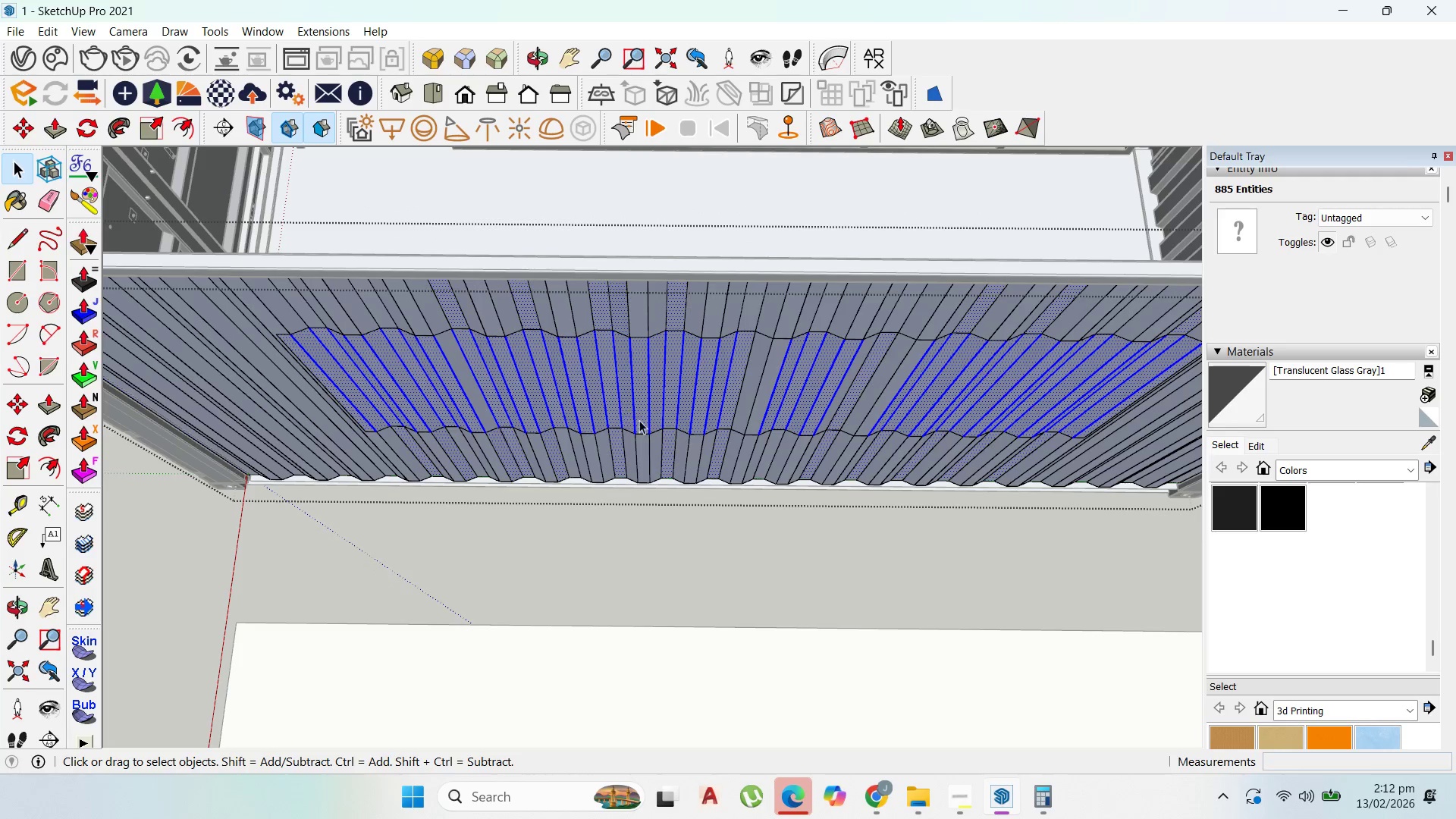 
hold_key(key=ShiftLeft, duration=0.39)
scroll: coordinate [485, 377], scroll_direction: down, amount: 2.0
 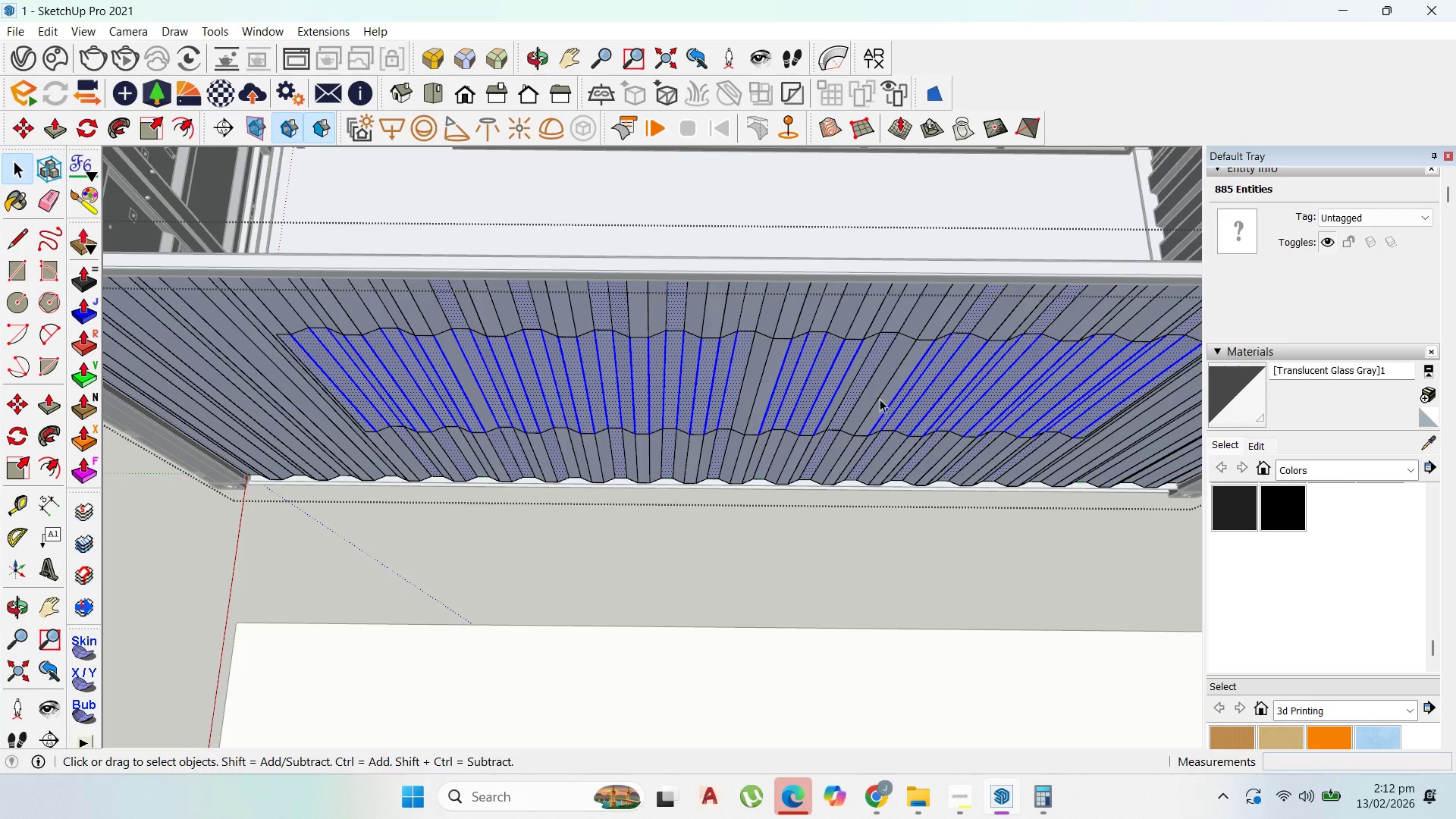 
scroll: coordinate [895, 398], scroll_direction: up, amount: 3.0
 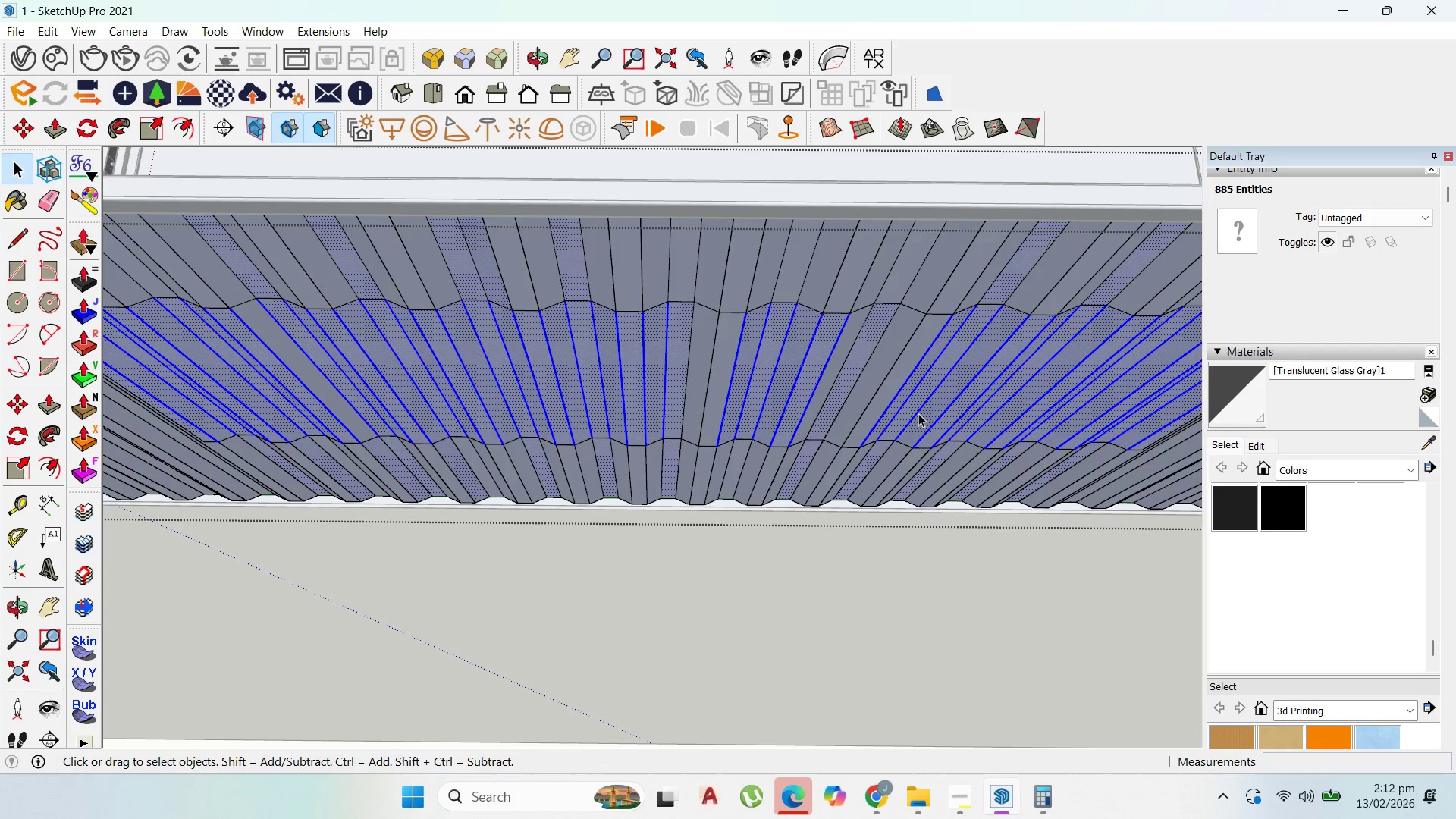 
left_click_drag(start_coordinate=[917, 410], to_coordinate=[817, 359])
 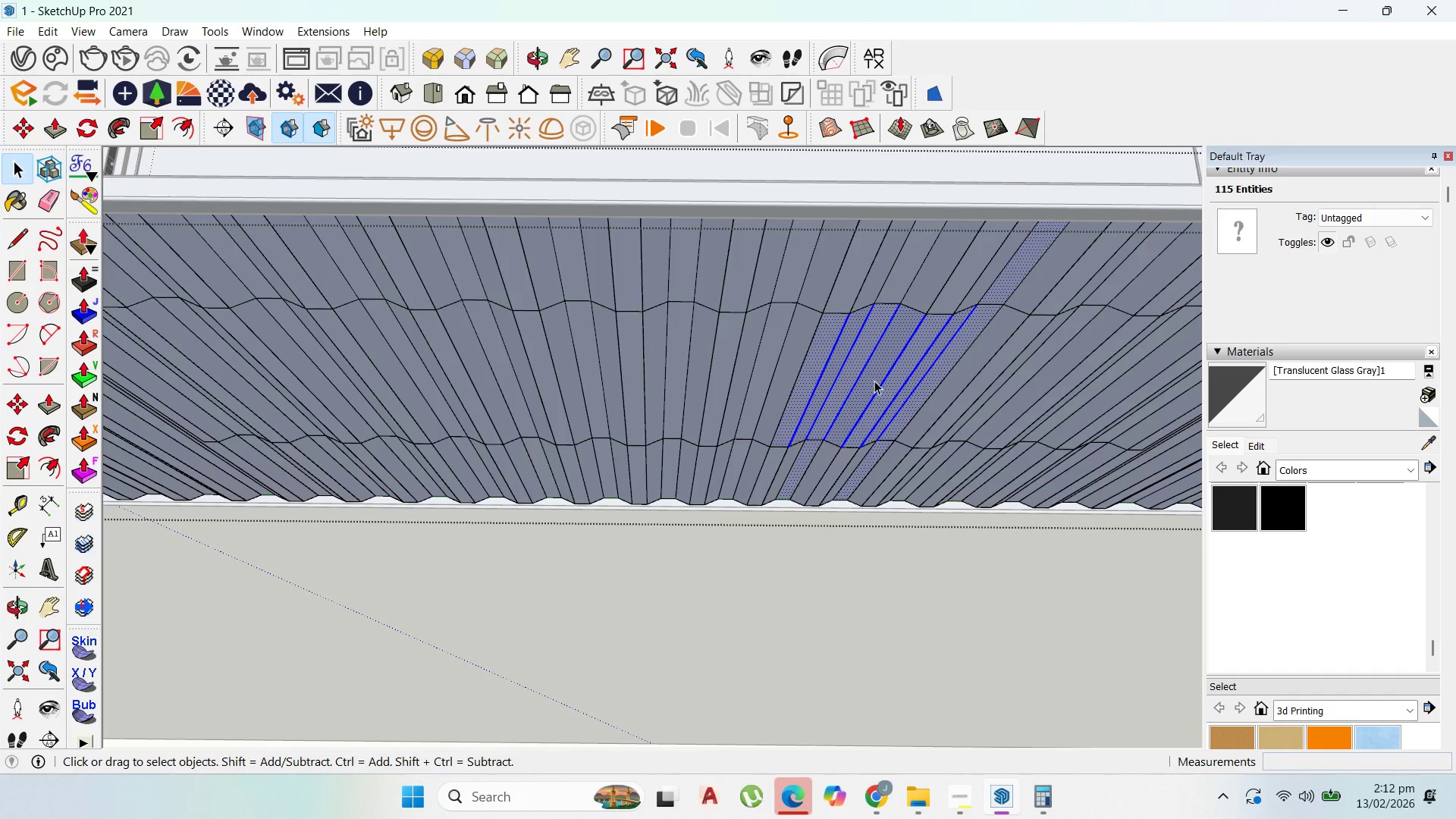 
hold_key(key=ShiftLeft, duration=1.5)
 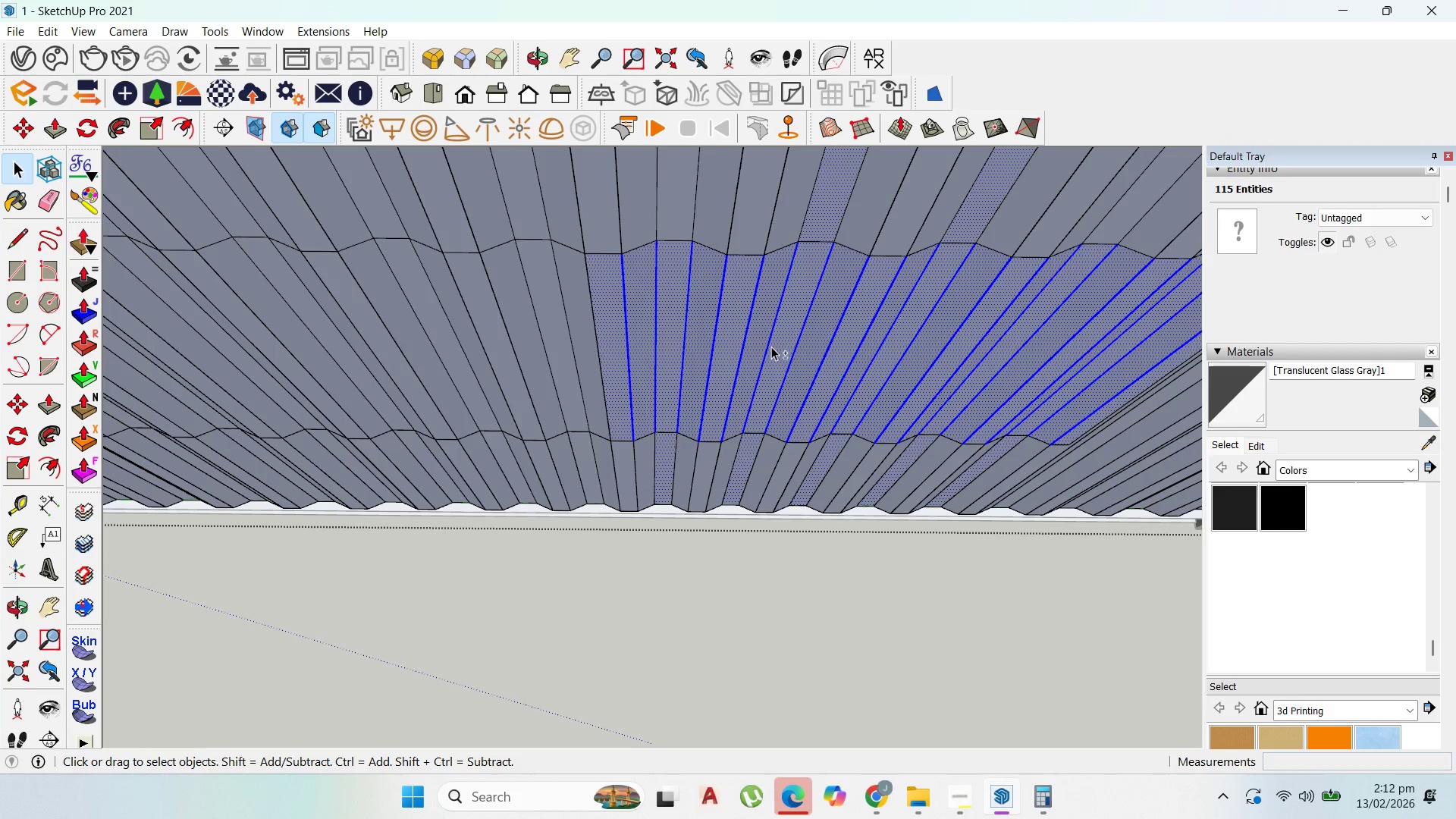 
scroll: coordinate [1128, 420], scroll_direction: none, amount: 0.0
 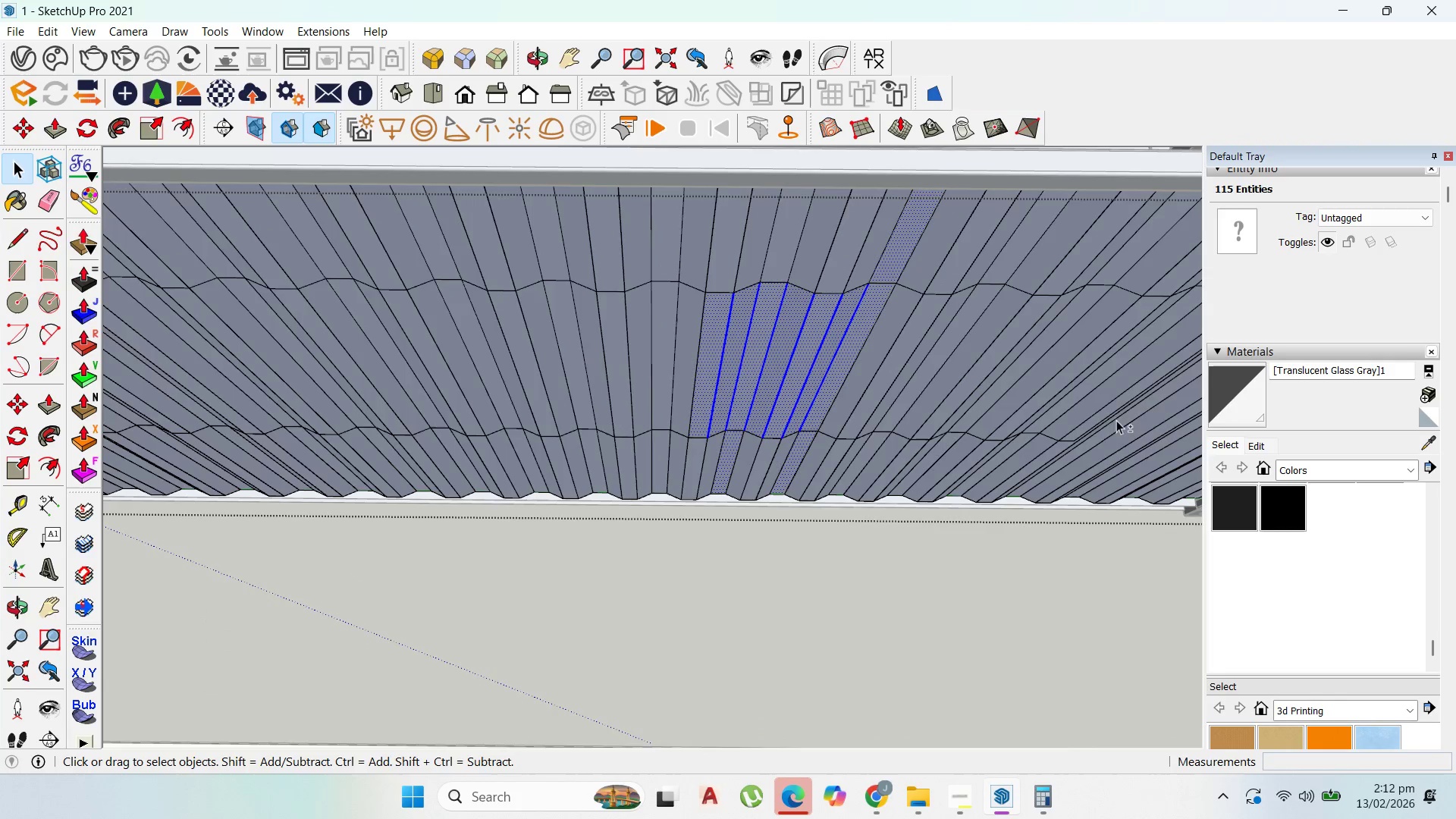 
scroll: coordinate [1102, 420], scroll_direction: up, amount: 2.0
 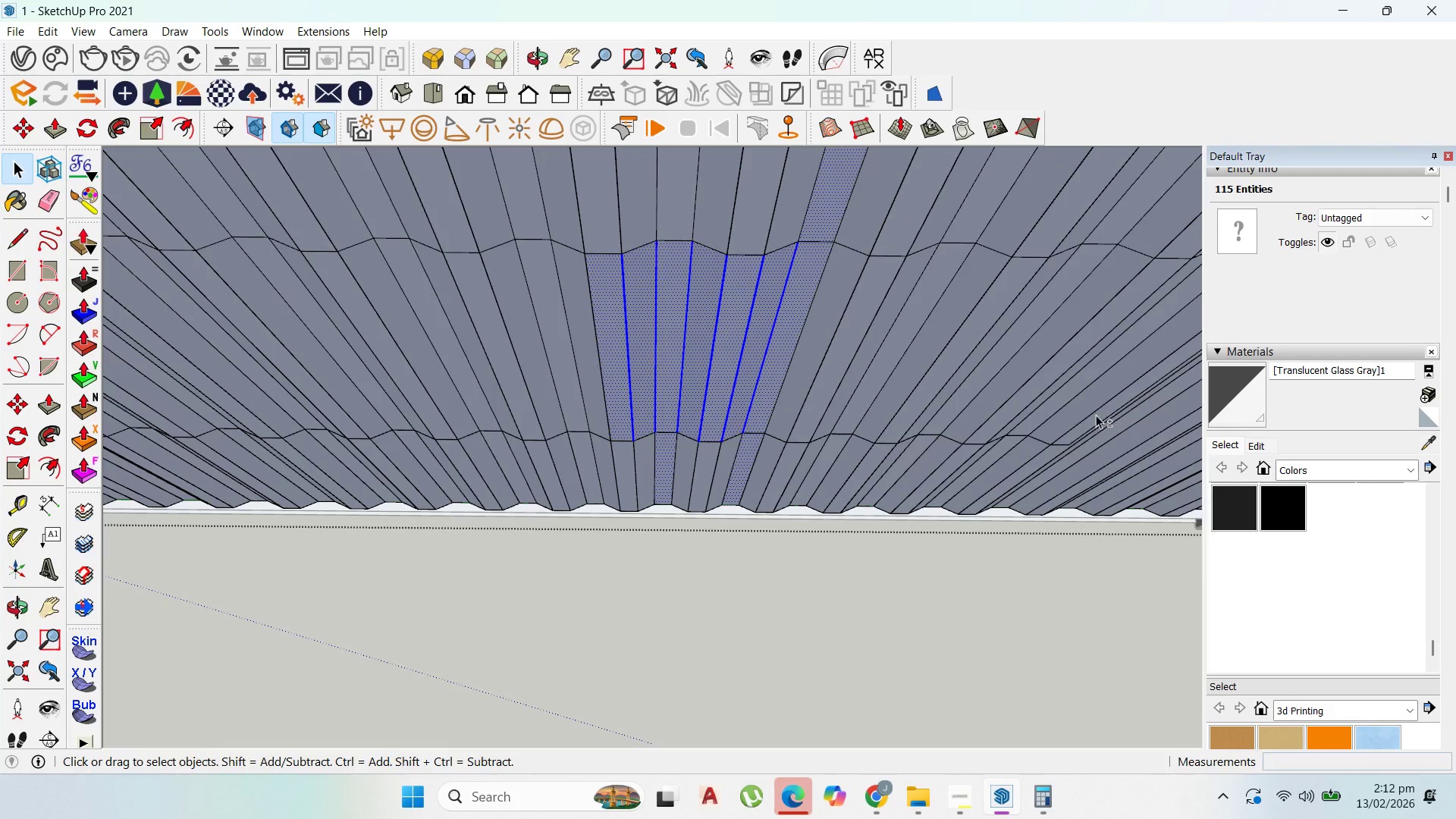 
left_click_drag(start_coordinate=[1102, 420], to_coordinate=[771, 347])
 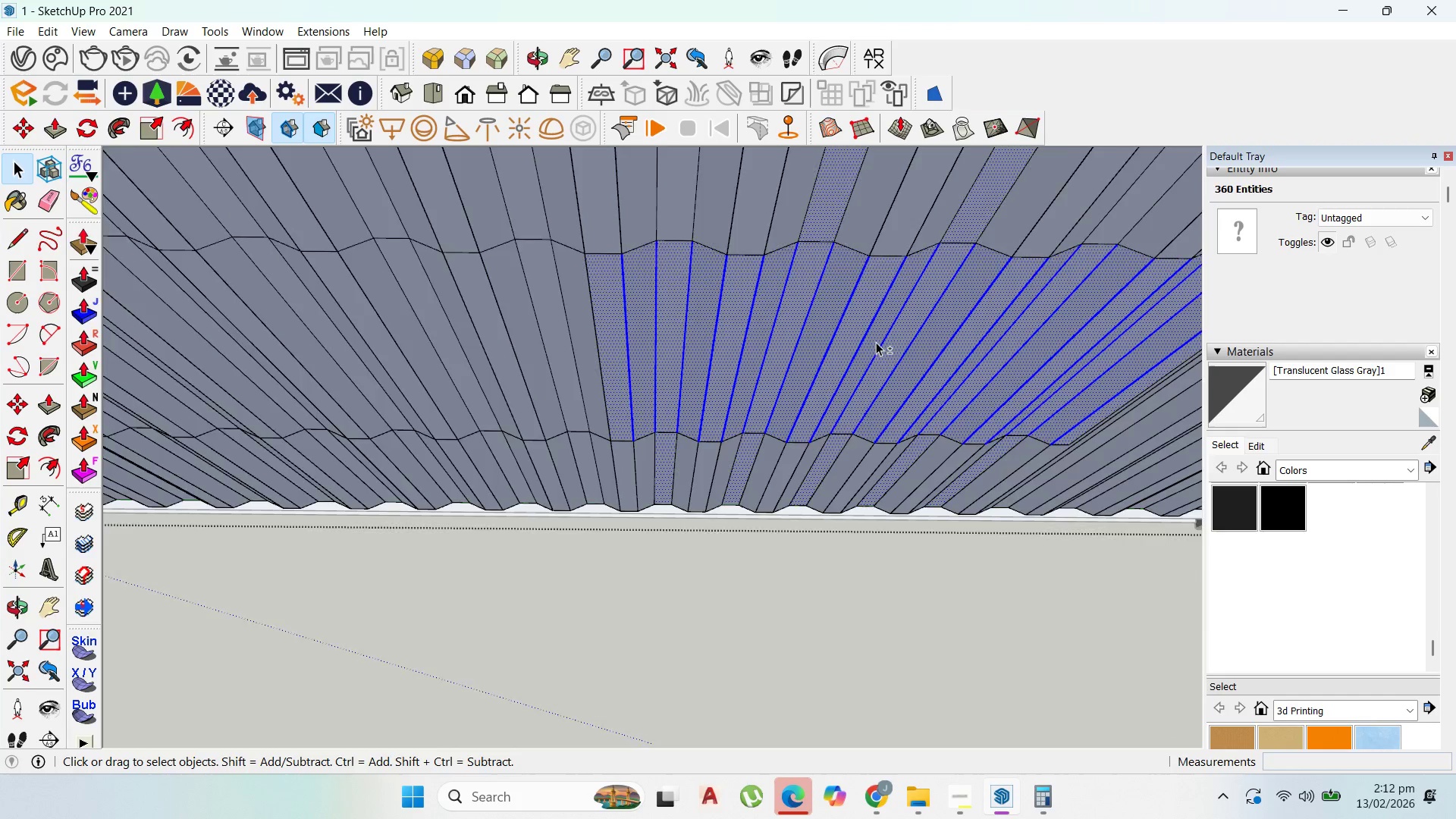 
hold_key(key=ShiftLeft, duration=1.5)
 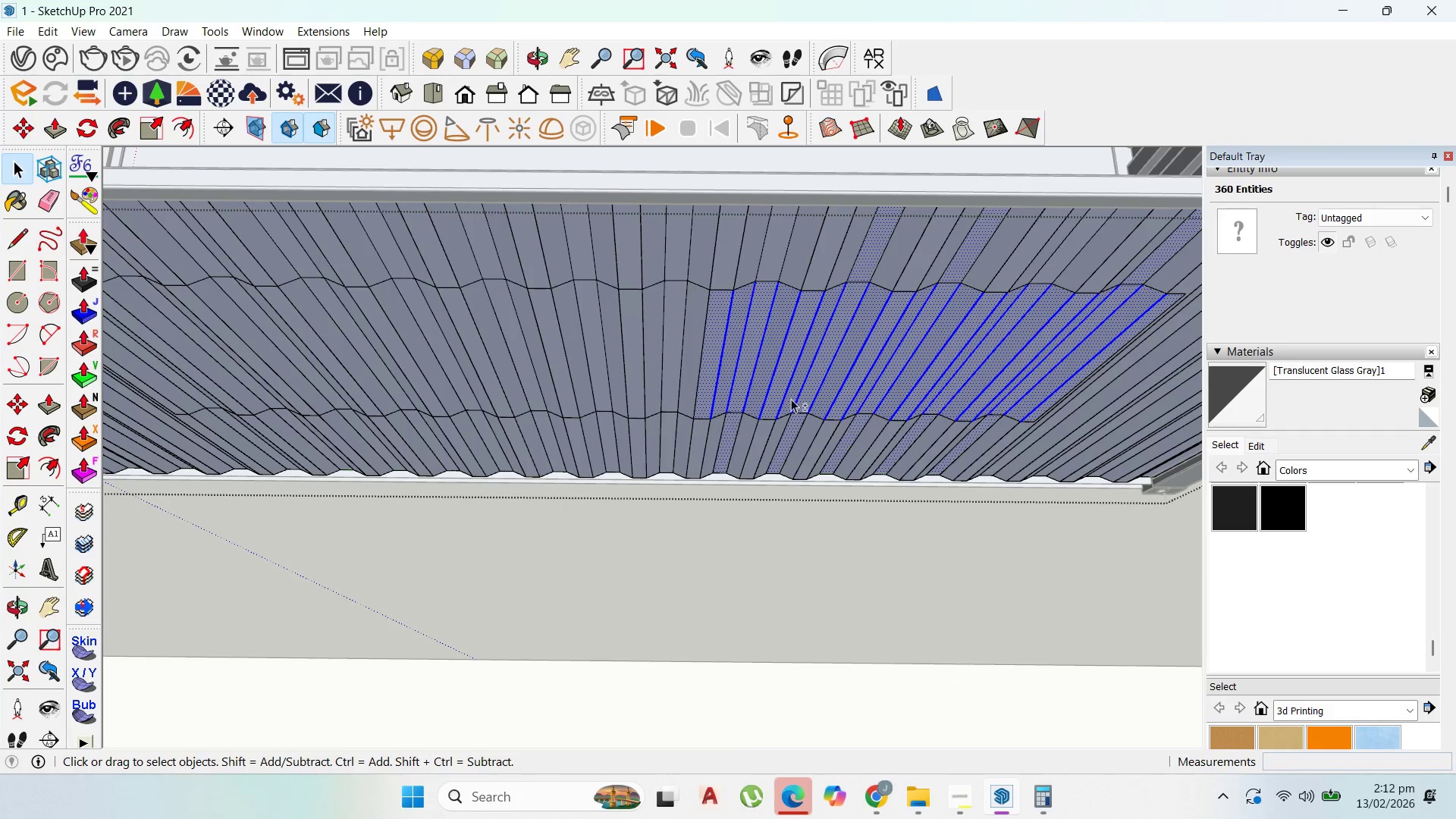 
hold_key(key=ShiftLeft, duration=1.5)
 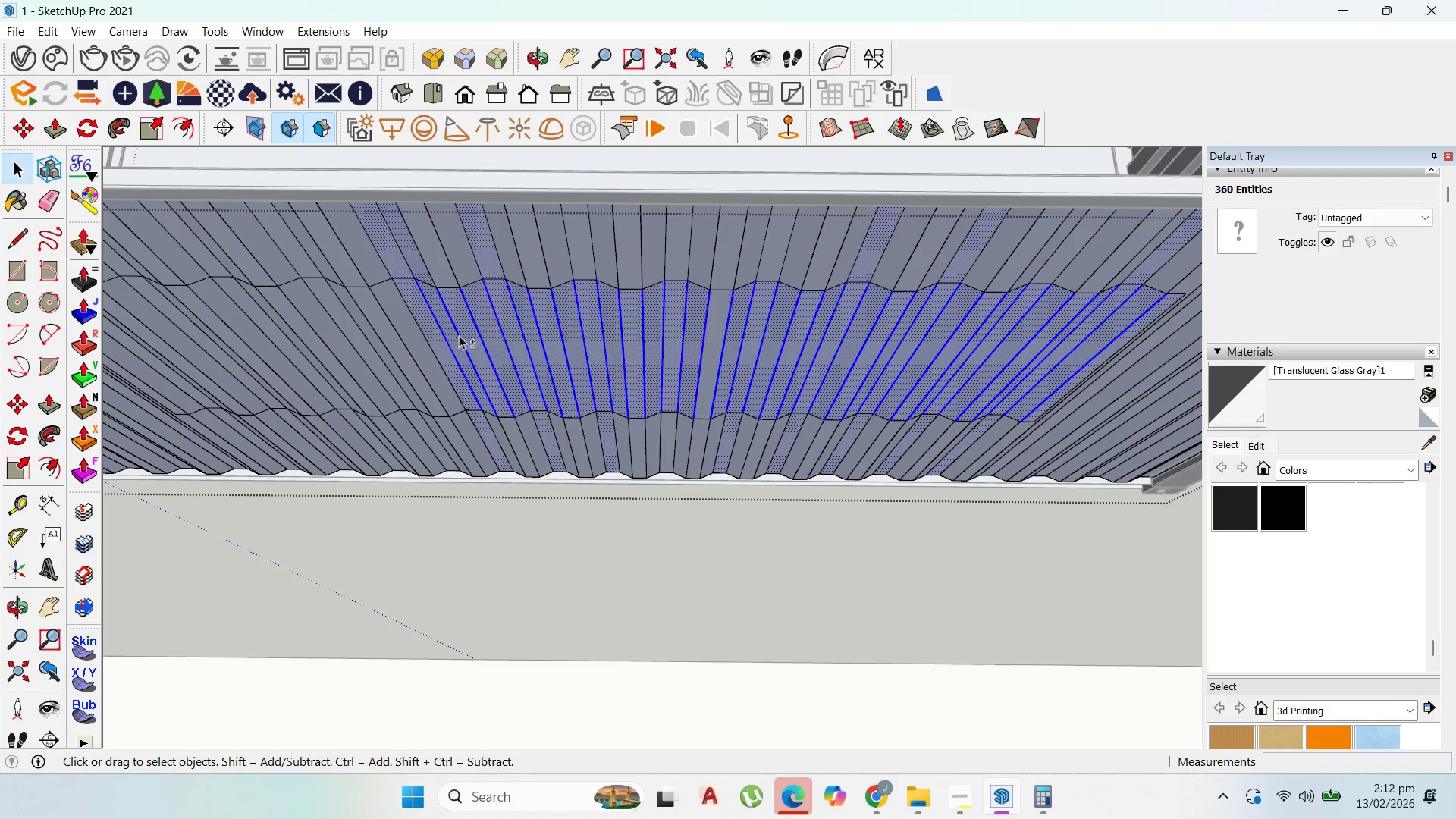 
scroll: coordinate [961, 363], scroll_direction: down, amount: 4.0
 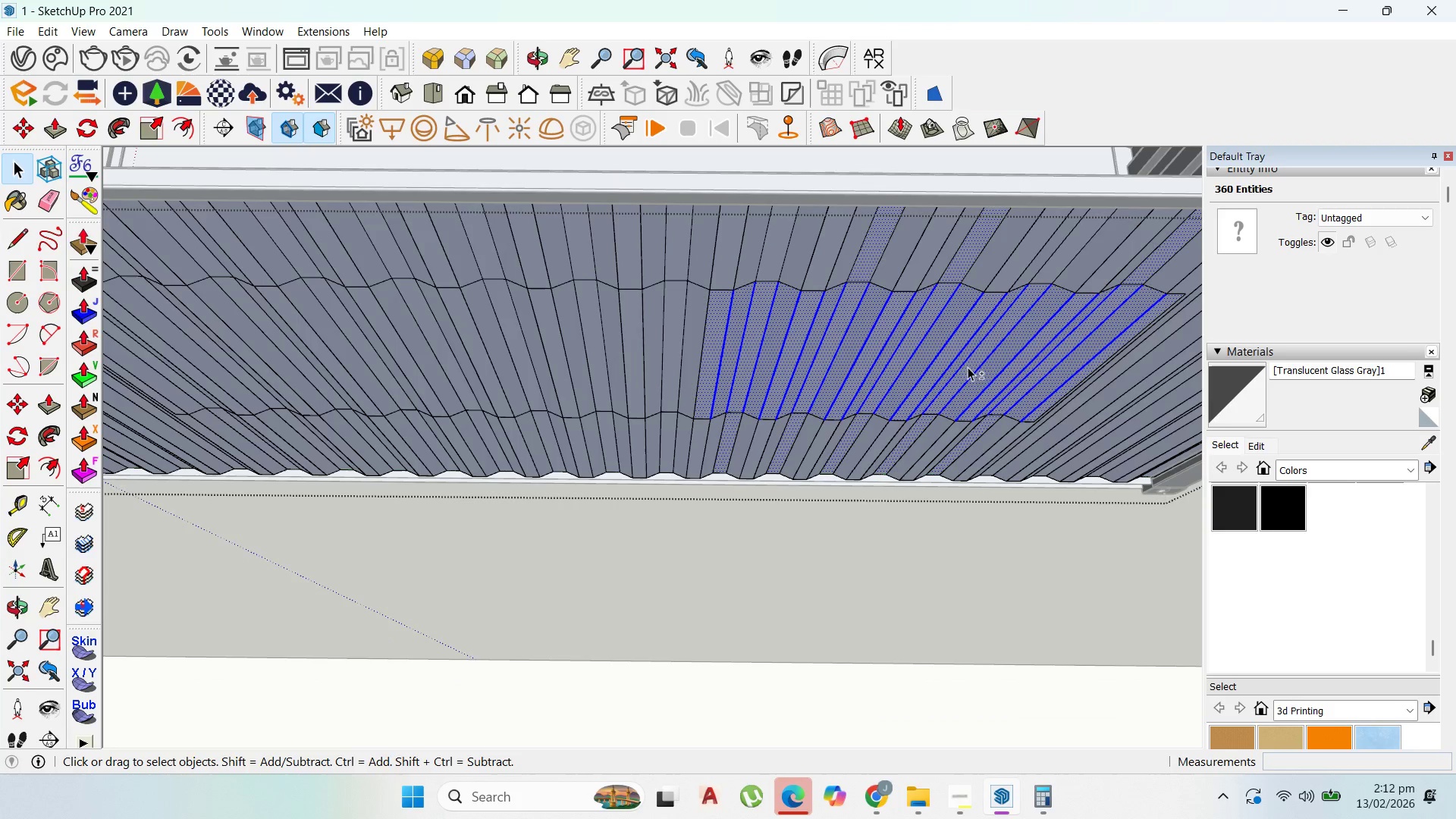 
left_click_drag(start_coordinate=[710, 390], to_coordinate=[459, 335])
 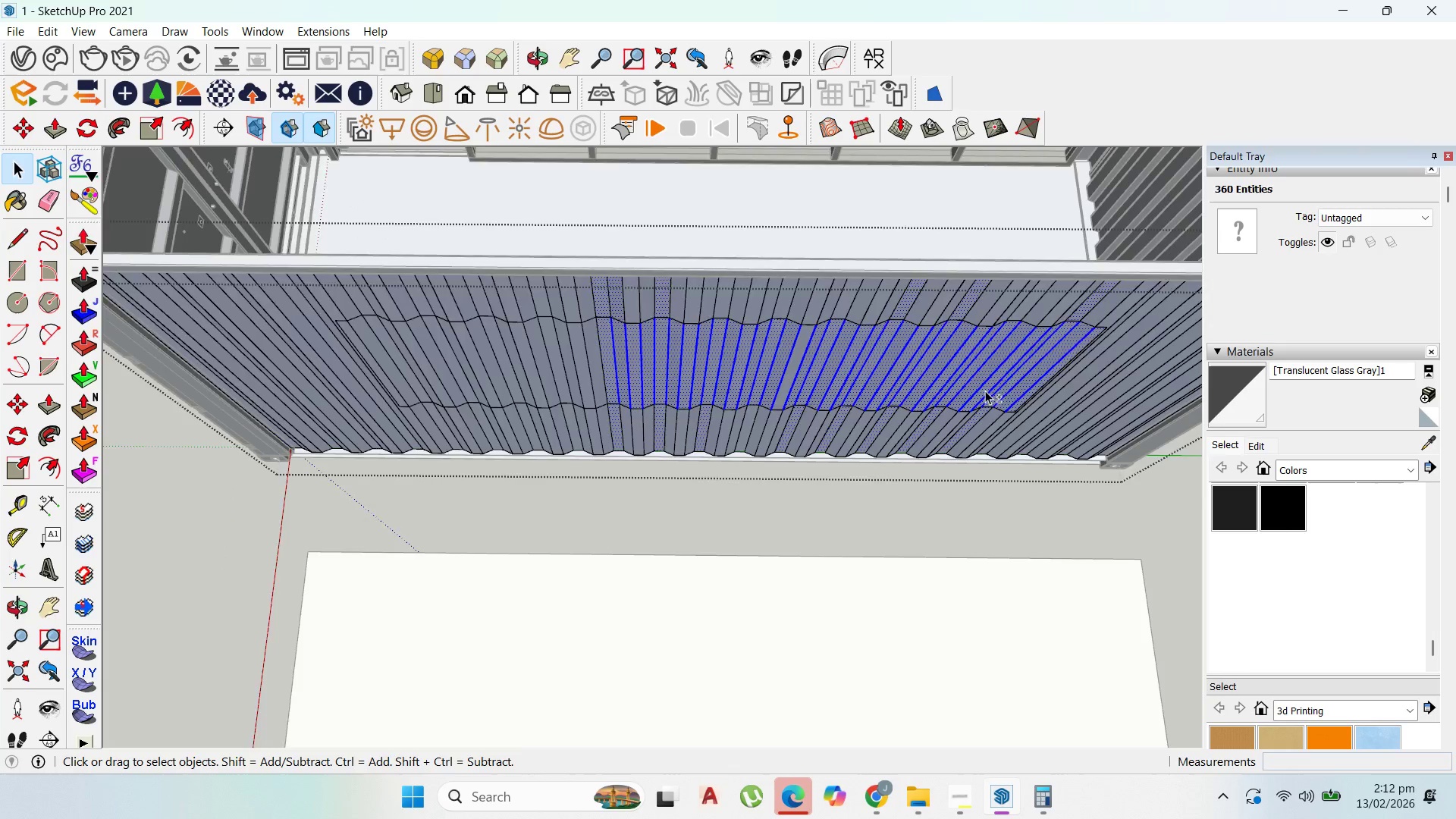 
hold_key(key=ShiftLeft, duration=1.51)
 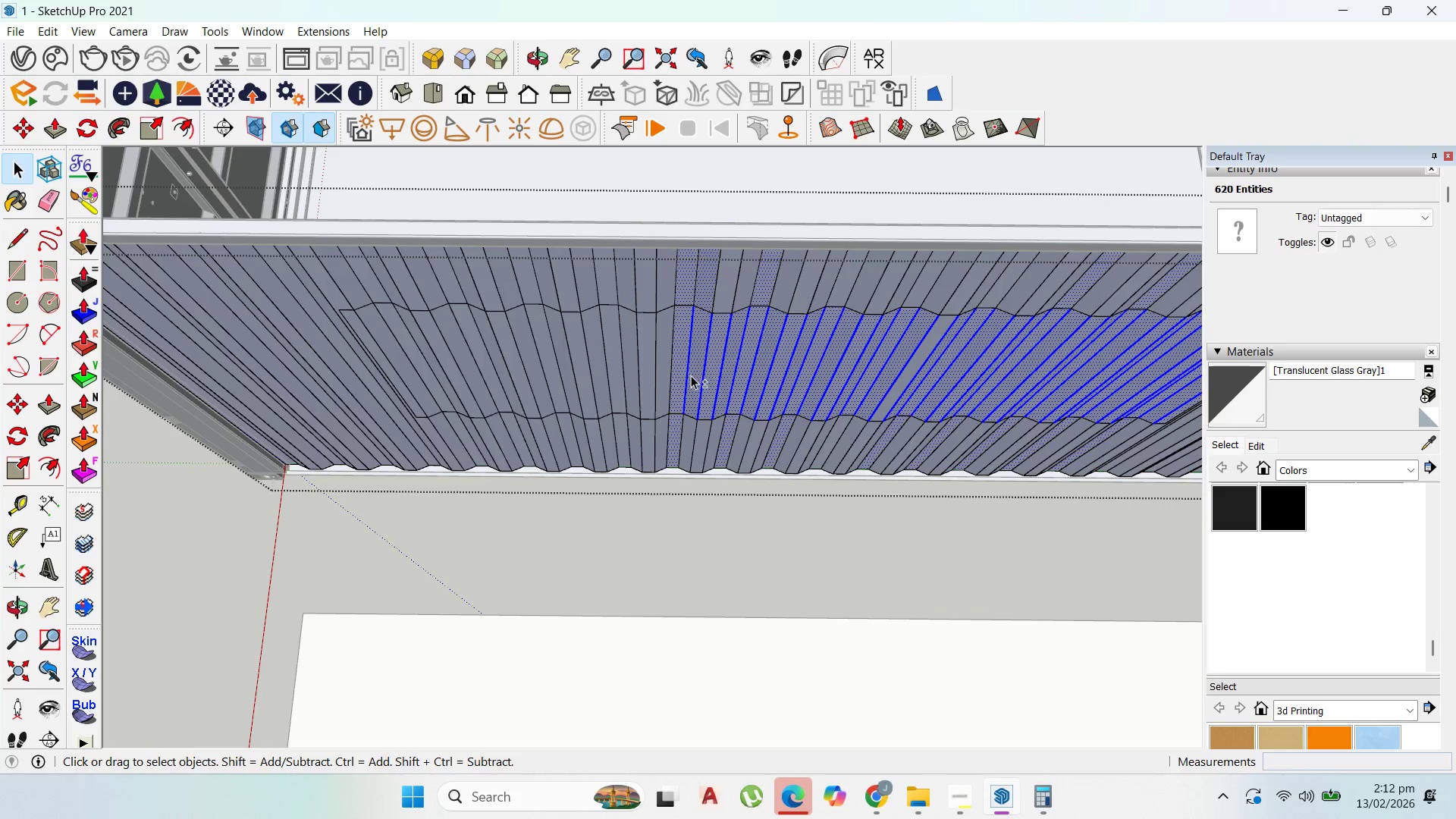 
hold_key(key=ShiftLeft, duration=1.5)
 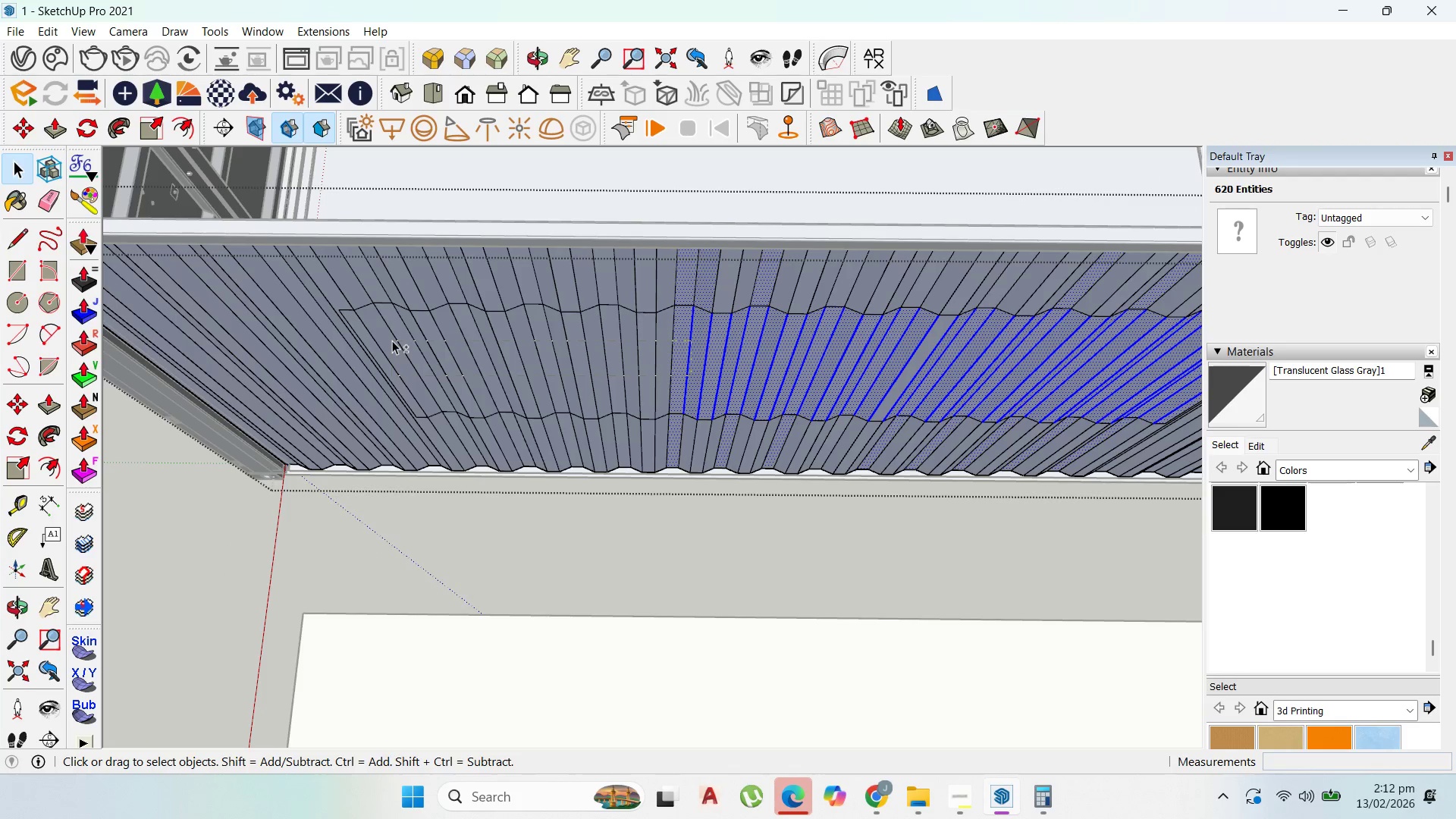 
scroll: coordinate [542, 369], scroll_direction: down, amount: 2.0
 